 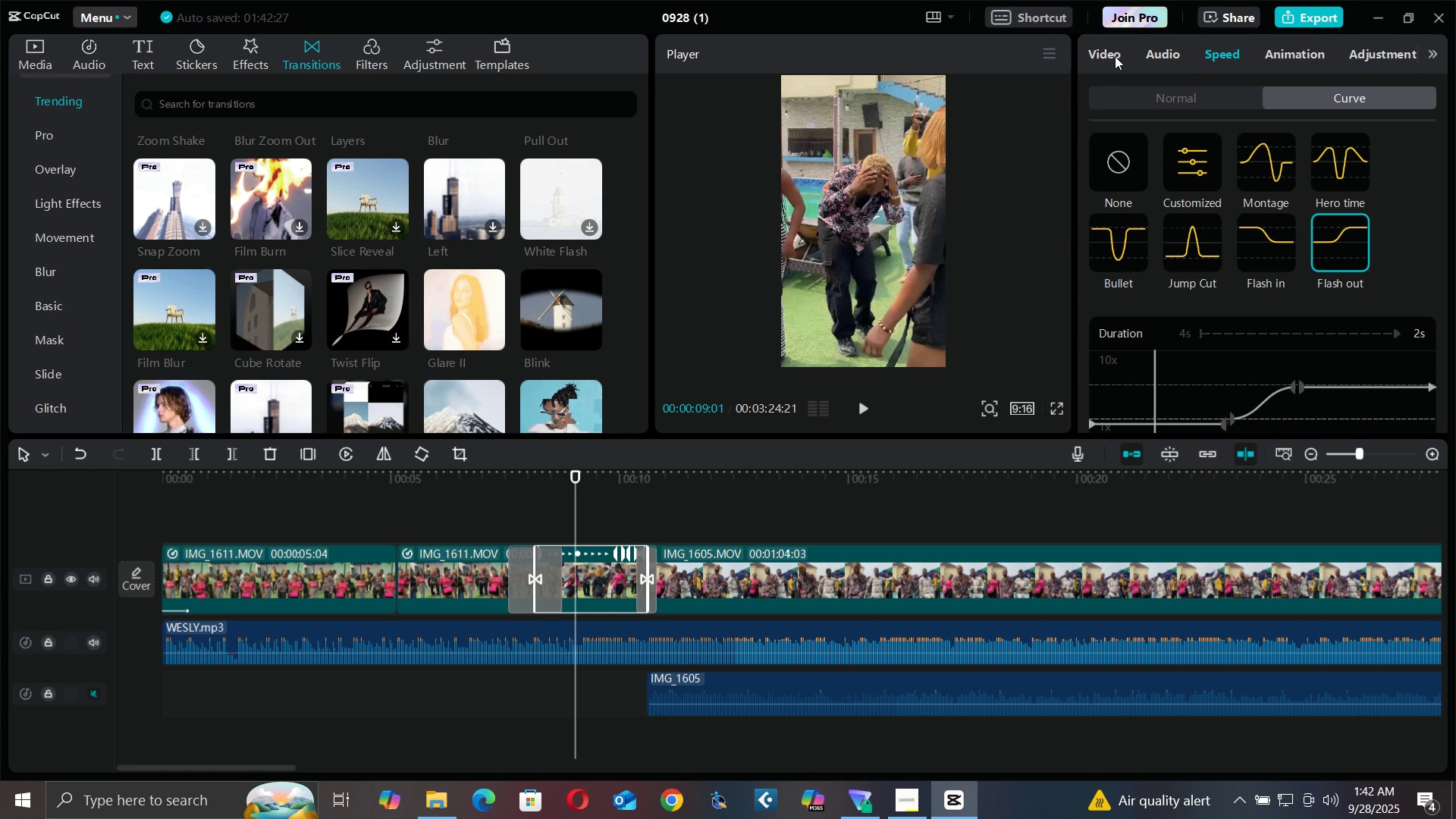 
triple_click([1115, 56])
 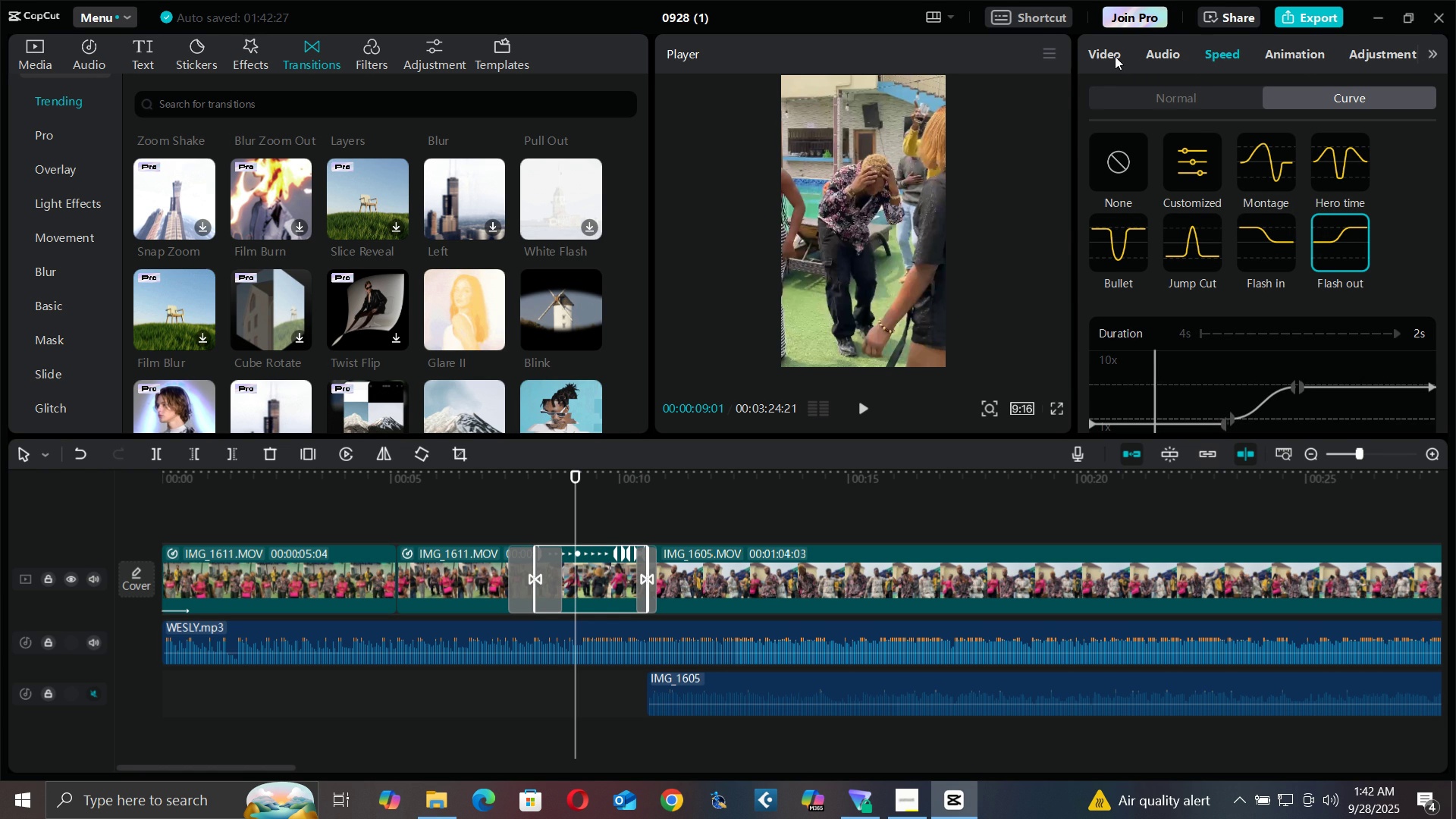 
triple_click([1115, 56])
 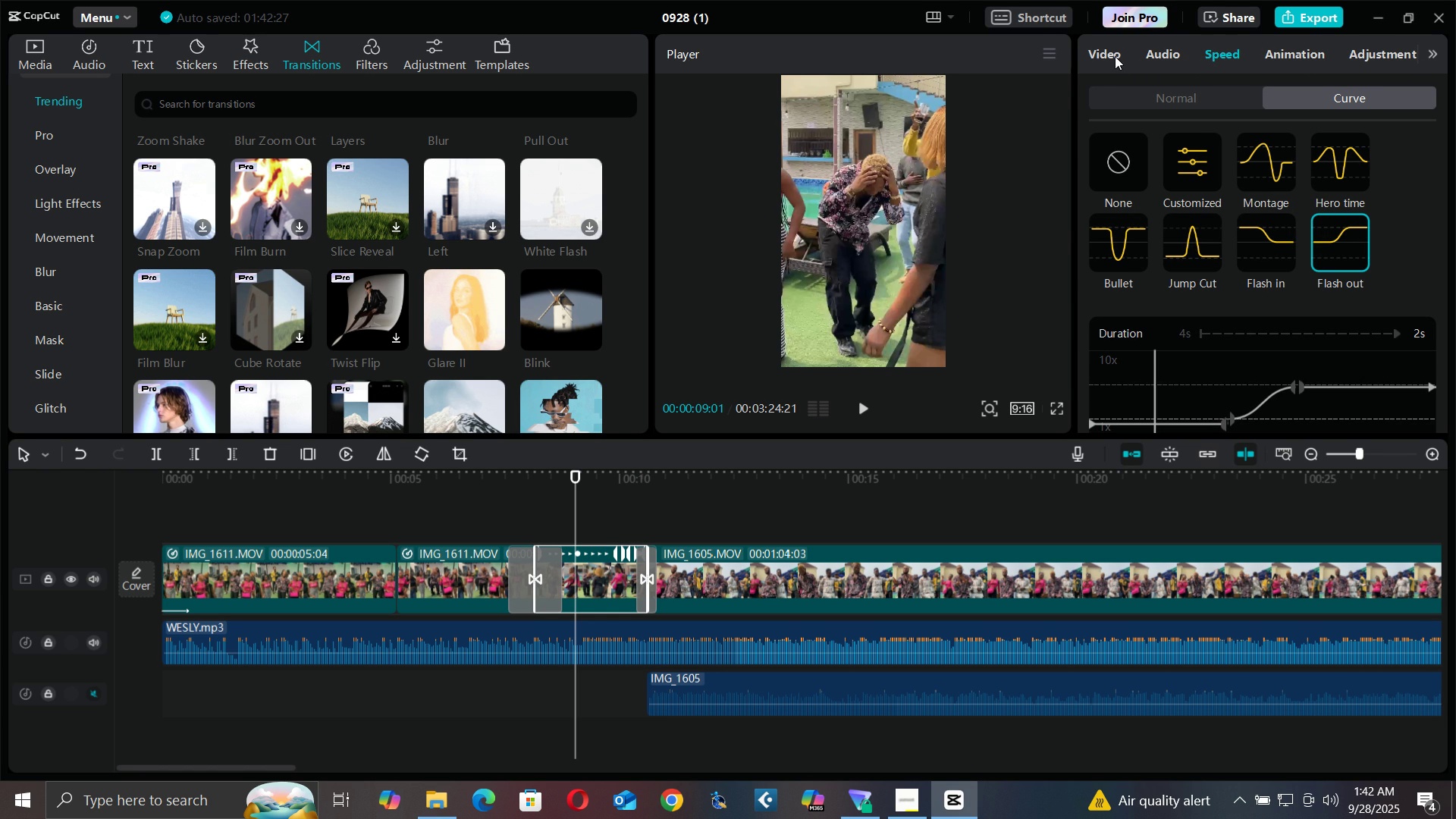 
triple_click([1115, 56])
 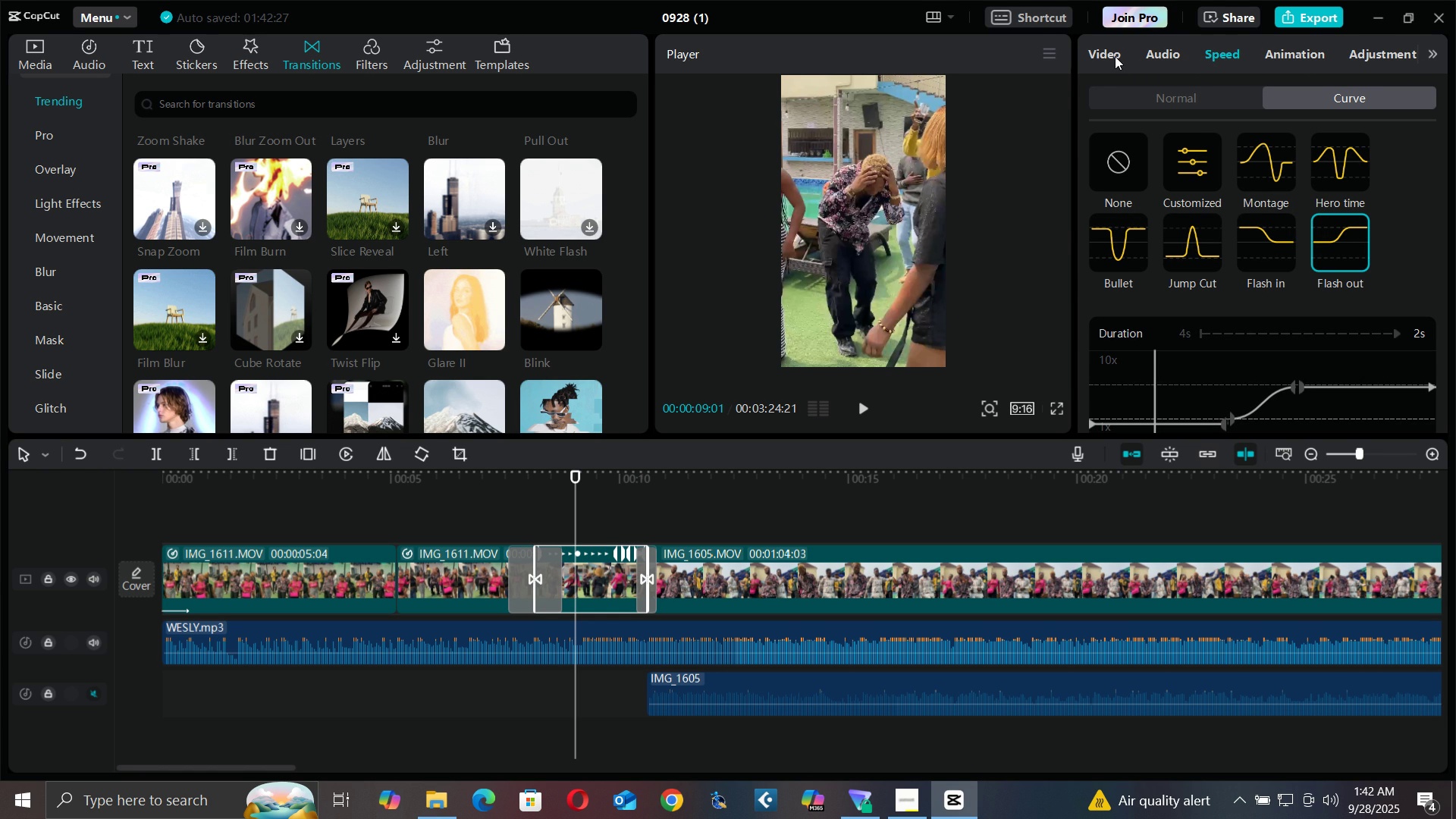 
triple_click([1115, 56])
 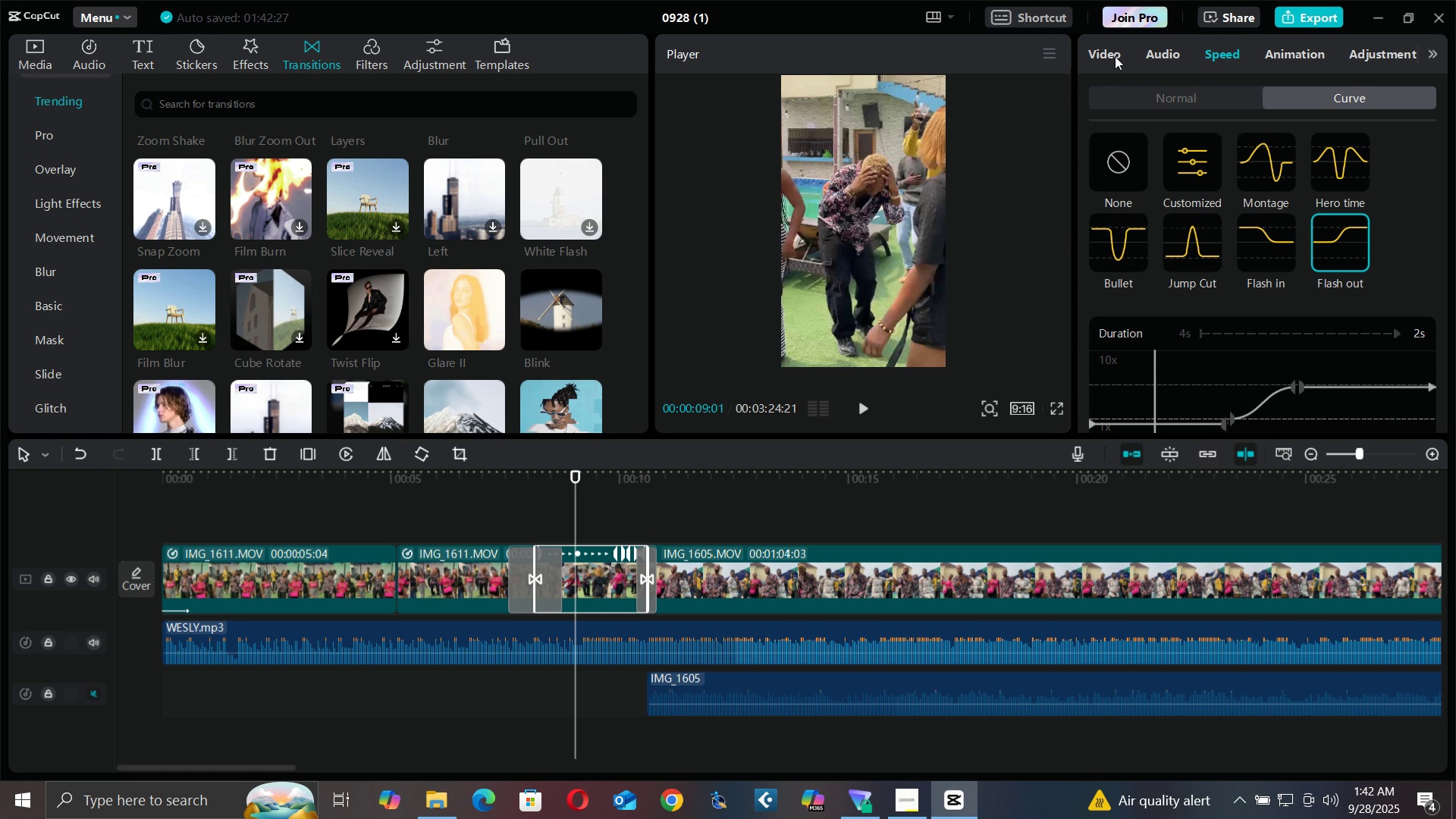 
triple_click([1115, 56])
 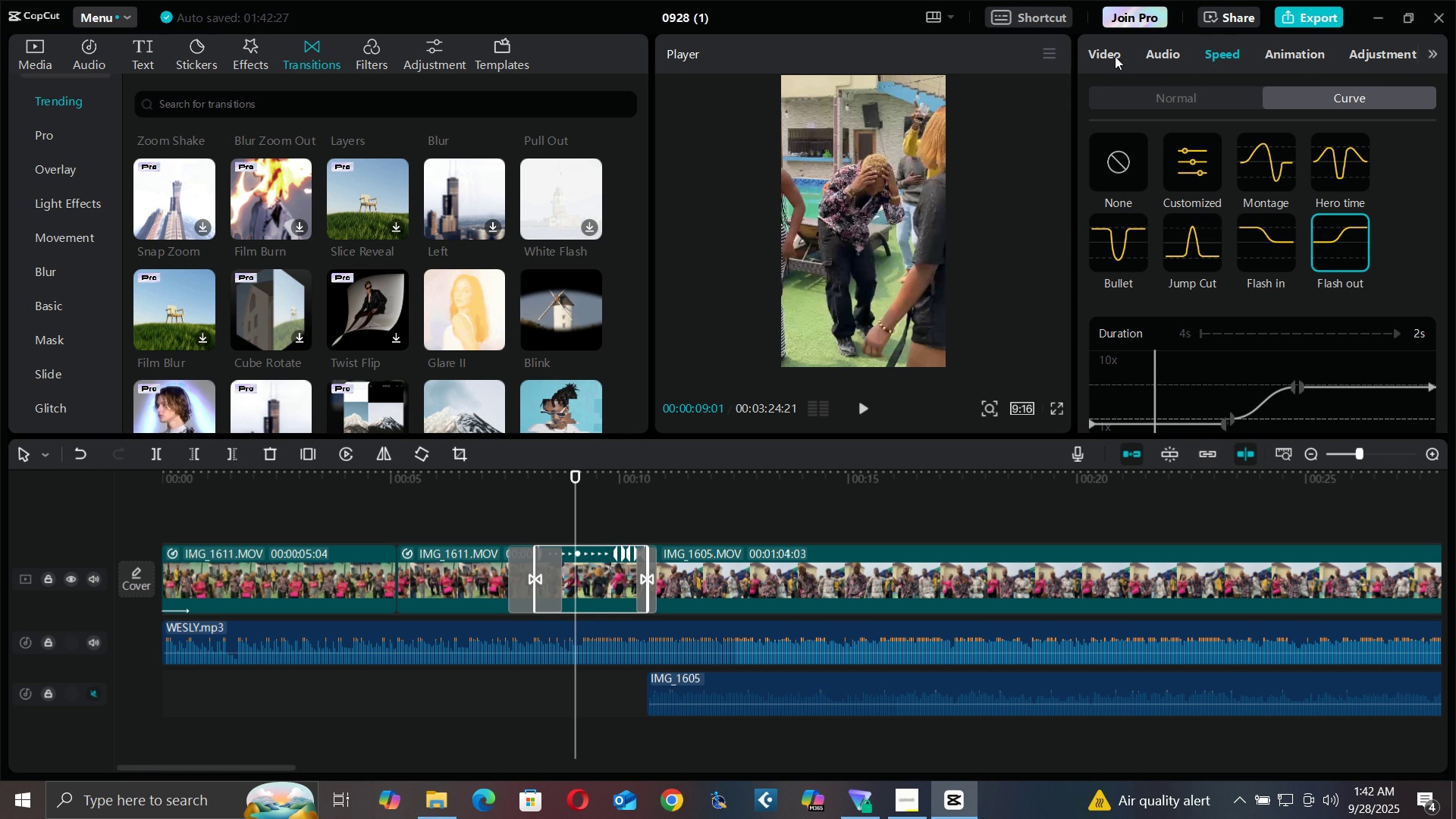 
triple_click([1115, 56])
 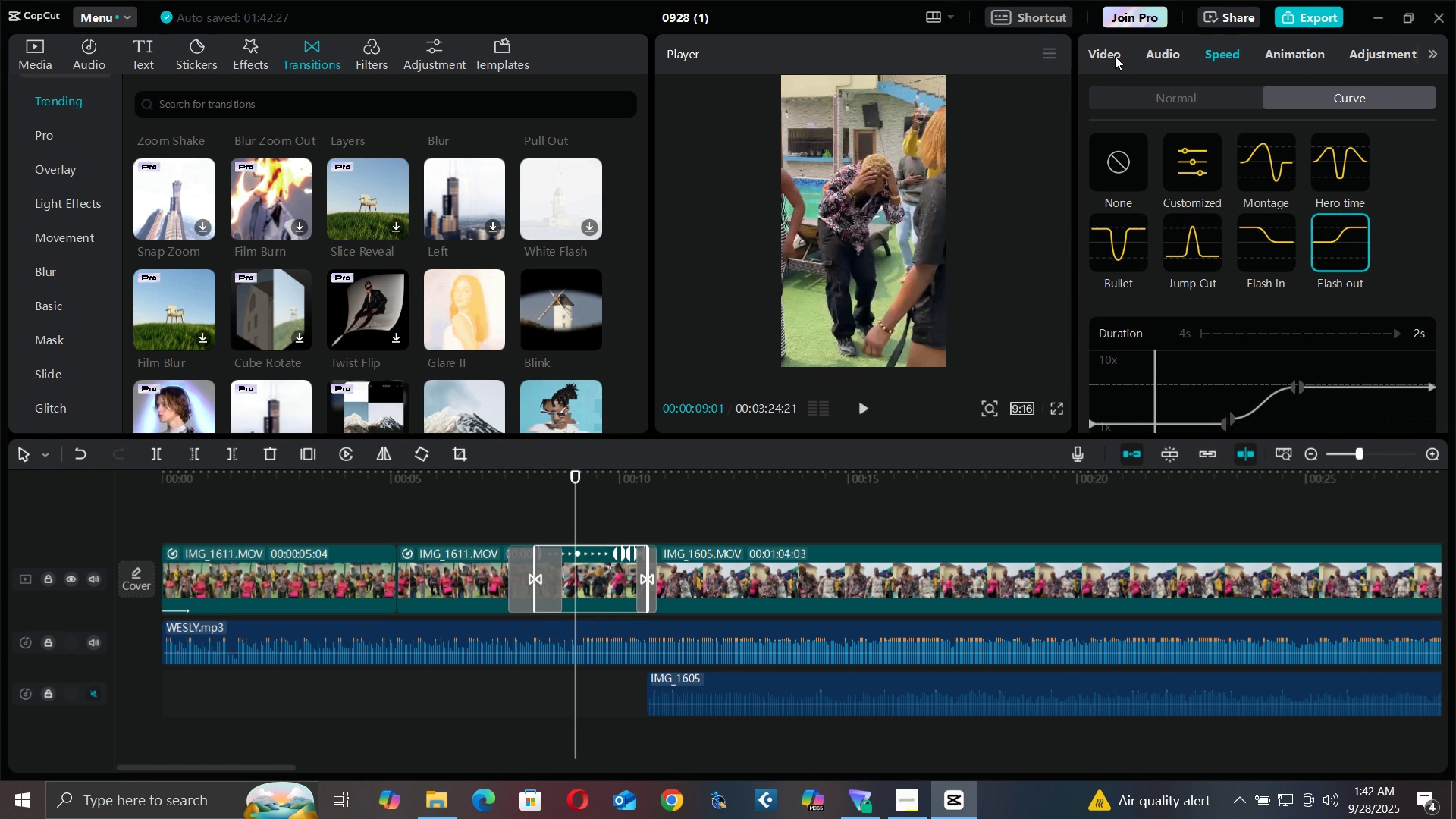 
triple_click([1115, 56])
 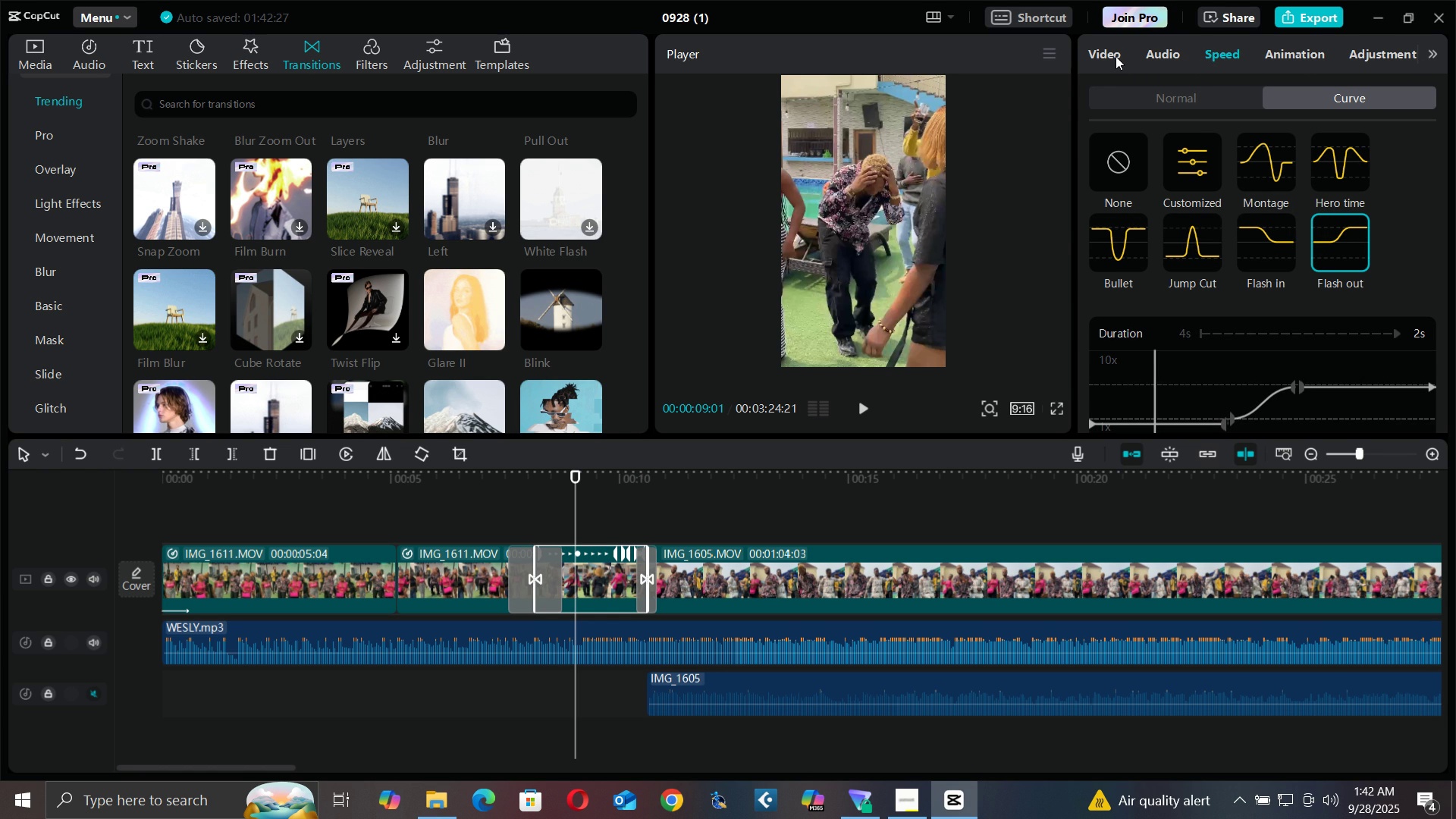 
triple_click([1115, 56])
 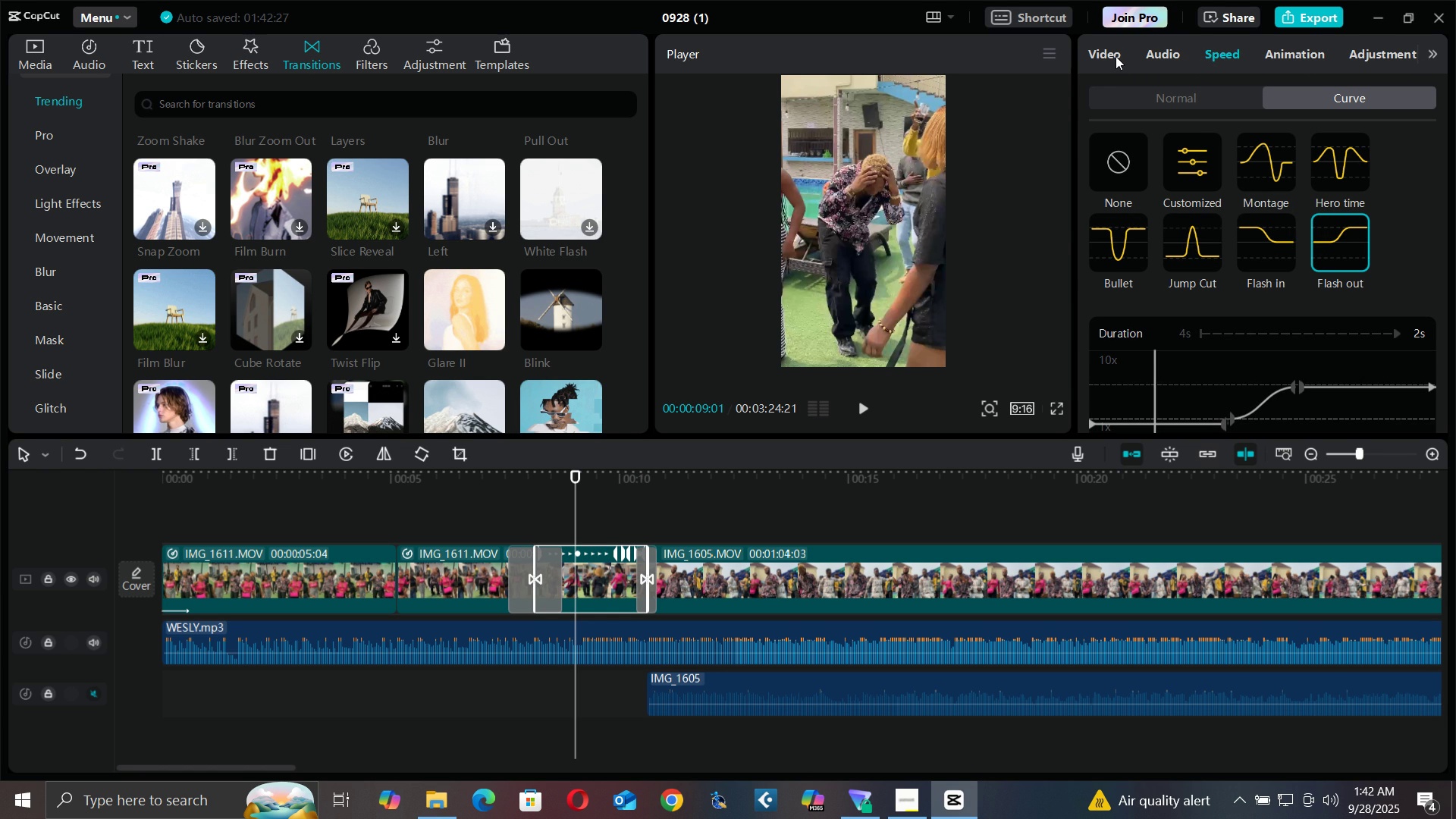 
triple_click([1115, 56])
 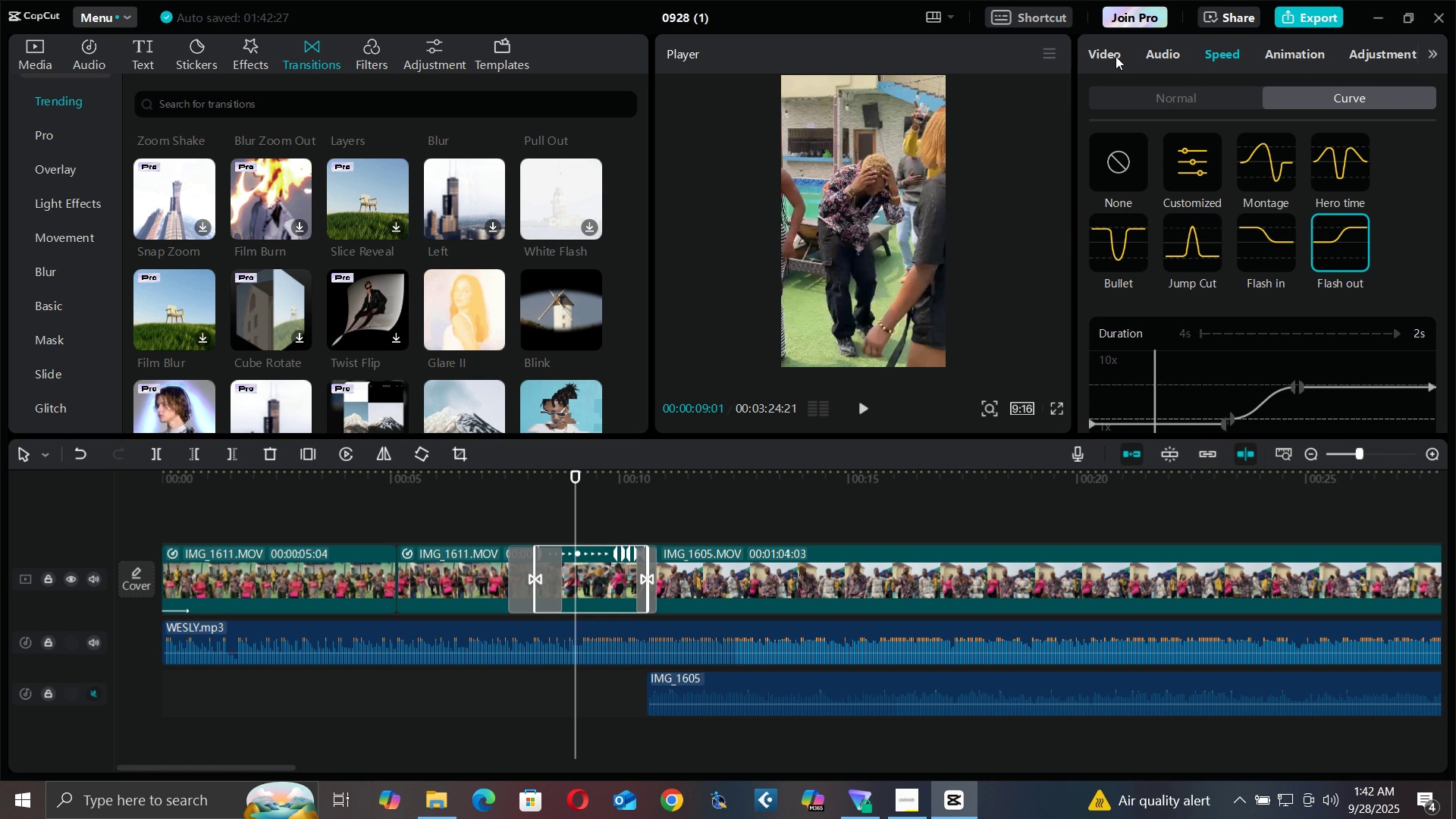 
double_click([1116, 56])
 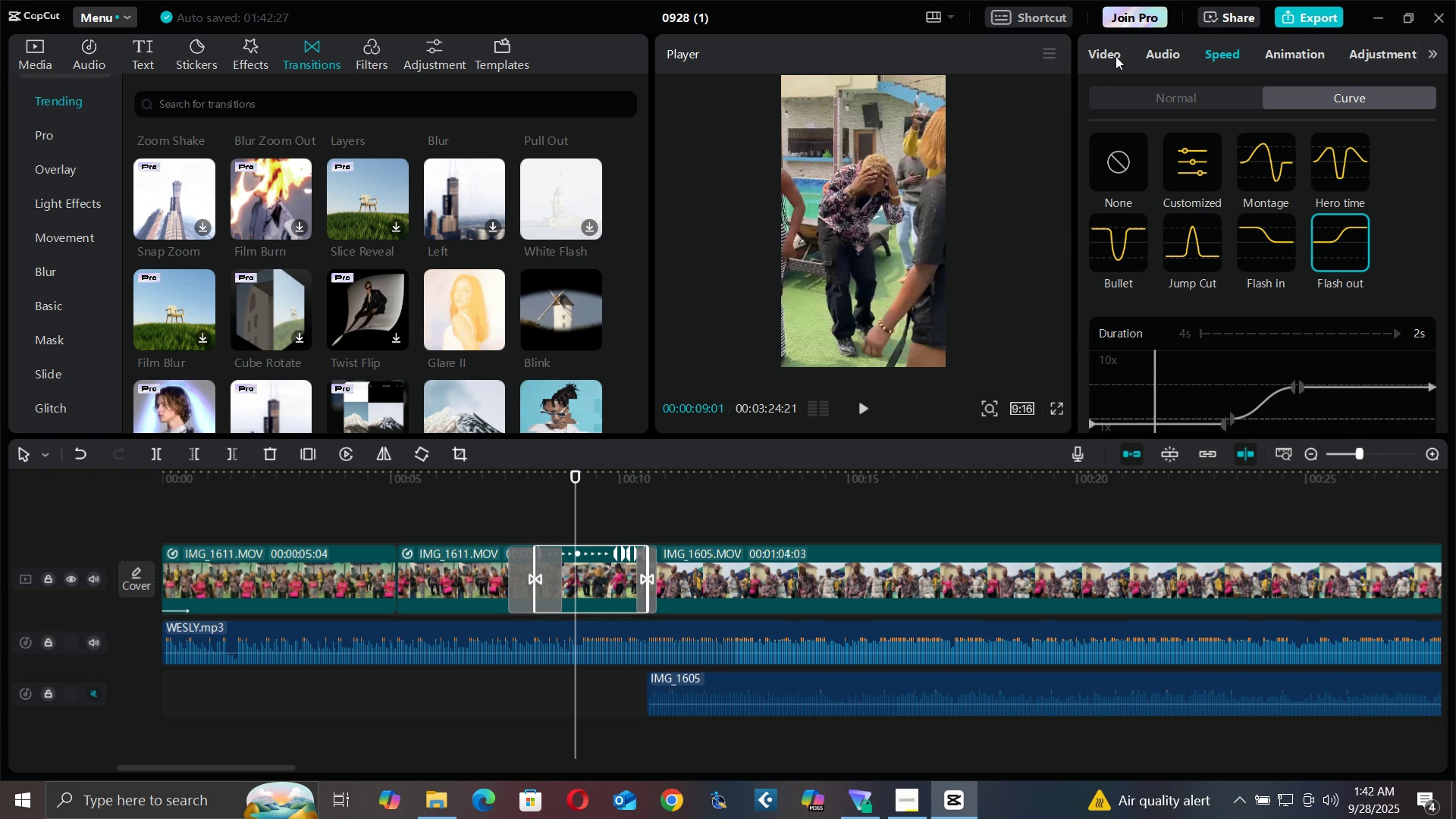 
triple_click([1116, 56])
 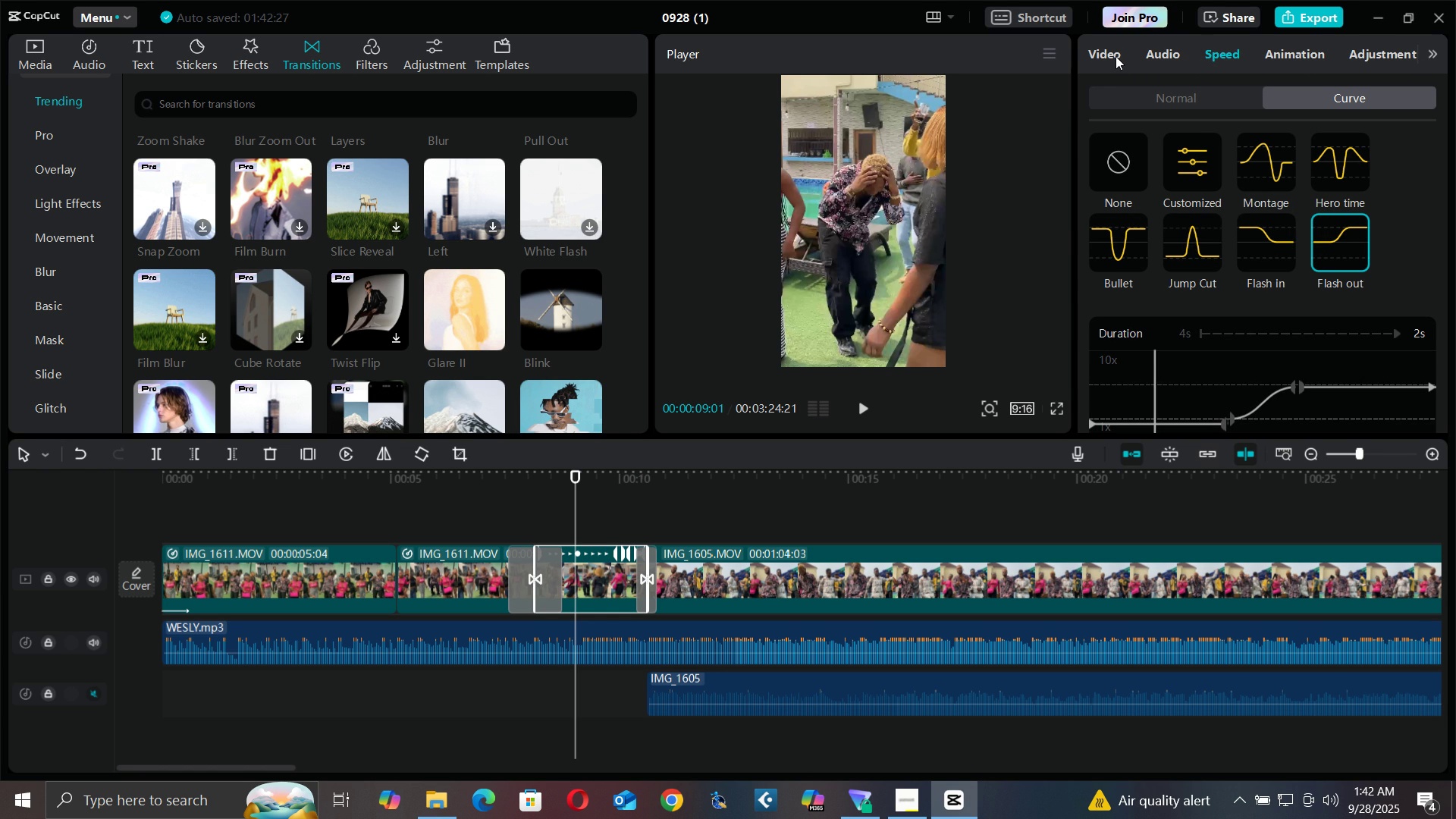 
triple_click([1116, 56])
 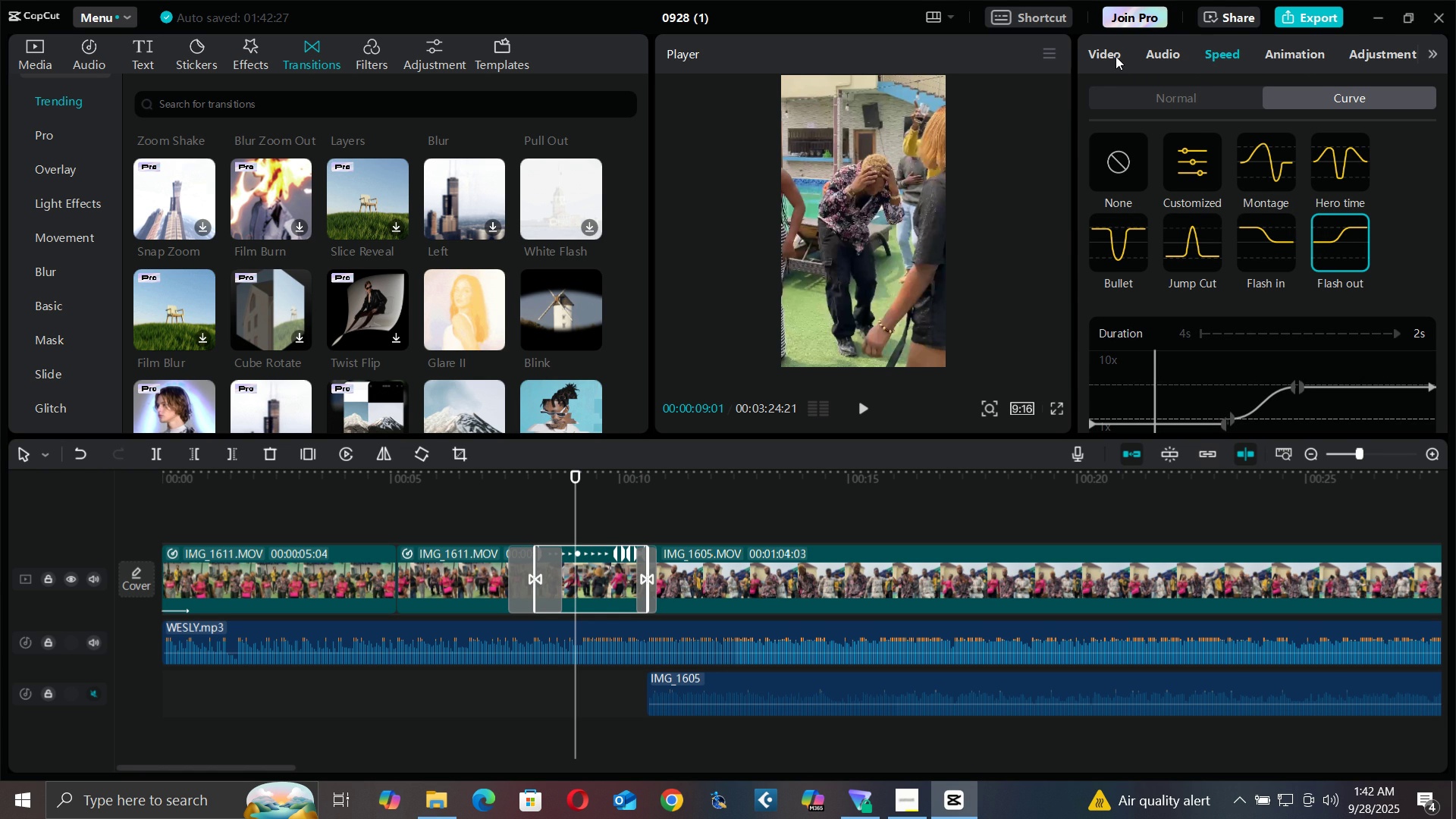 
triple_click([1116, 56])
 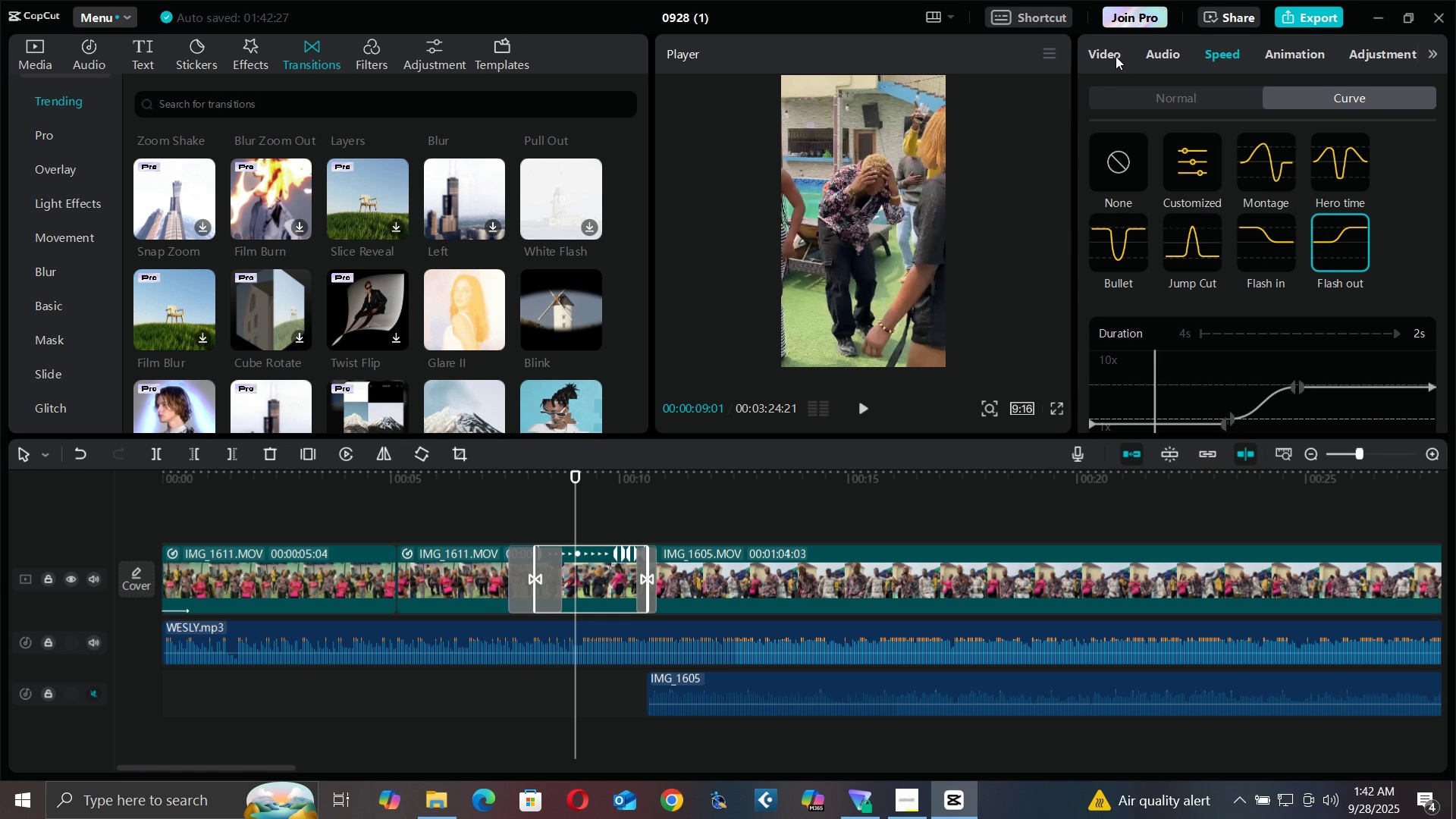 
triple_click([1116, 56])
 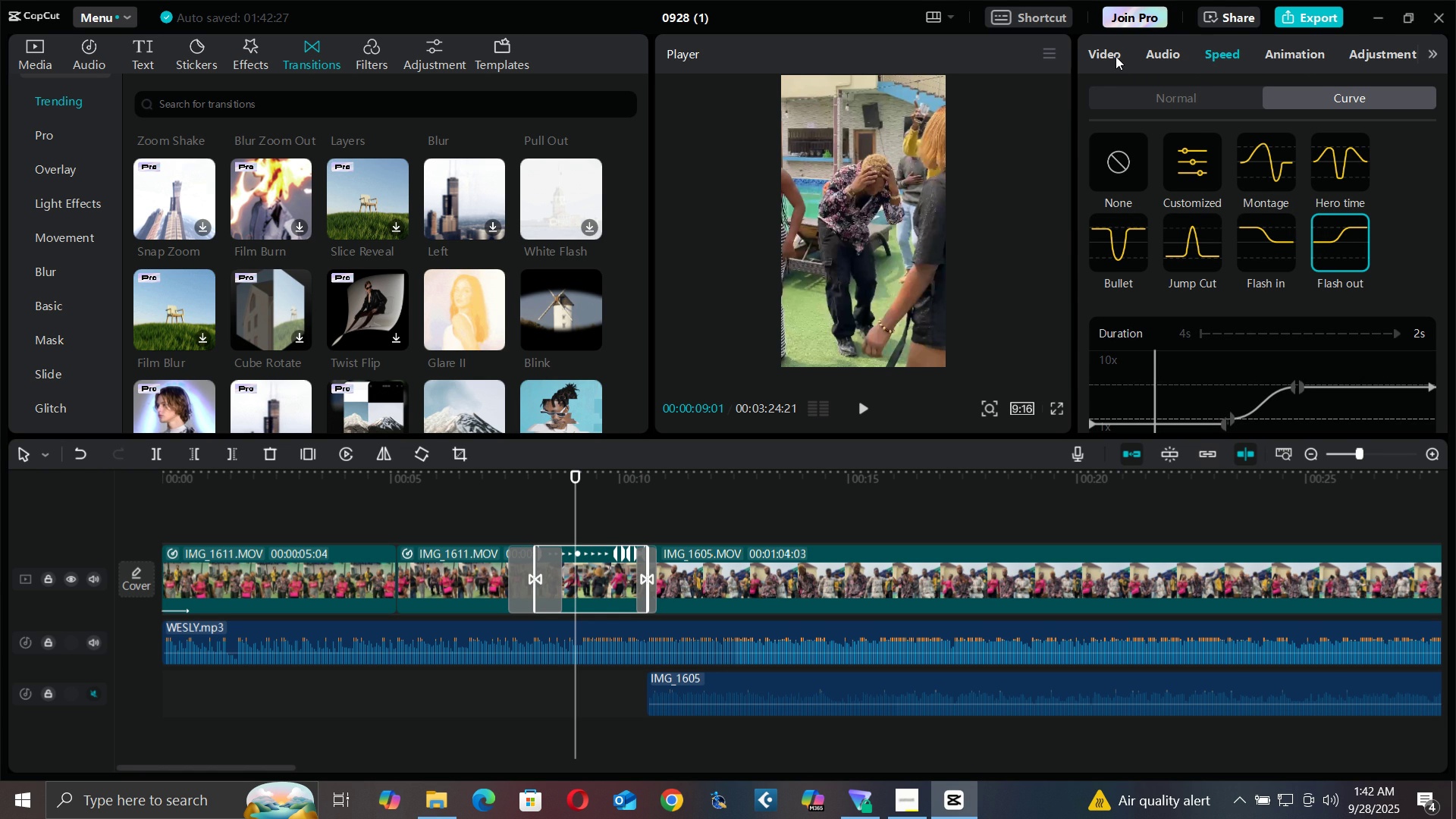 
triple_click([1116, 56])
 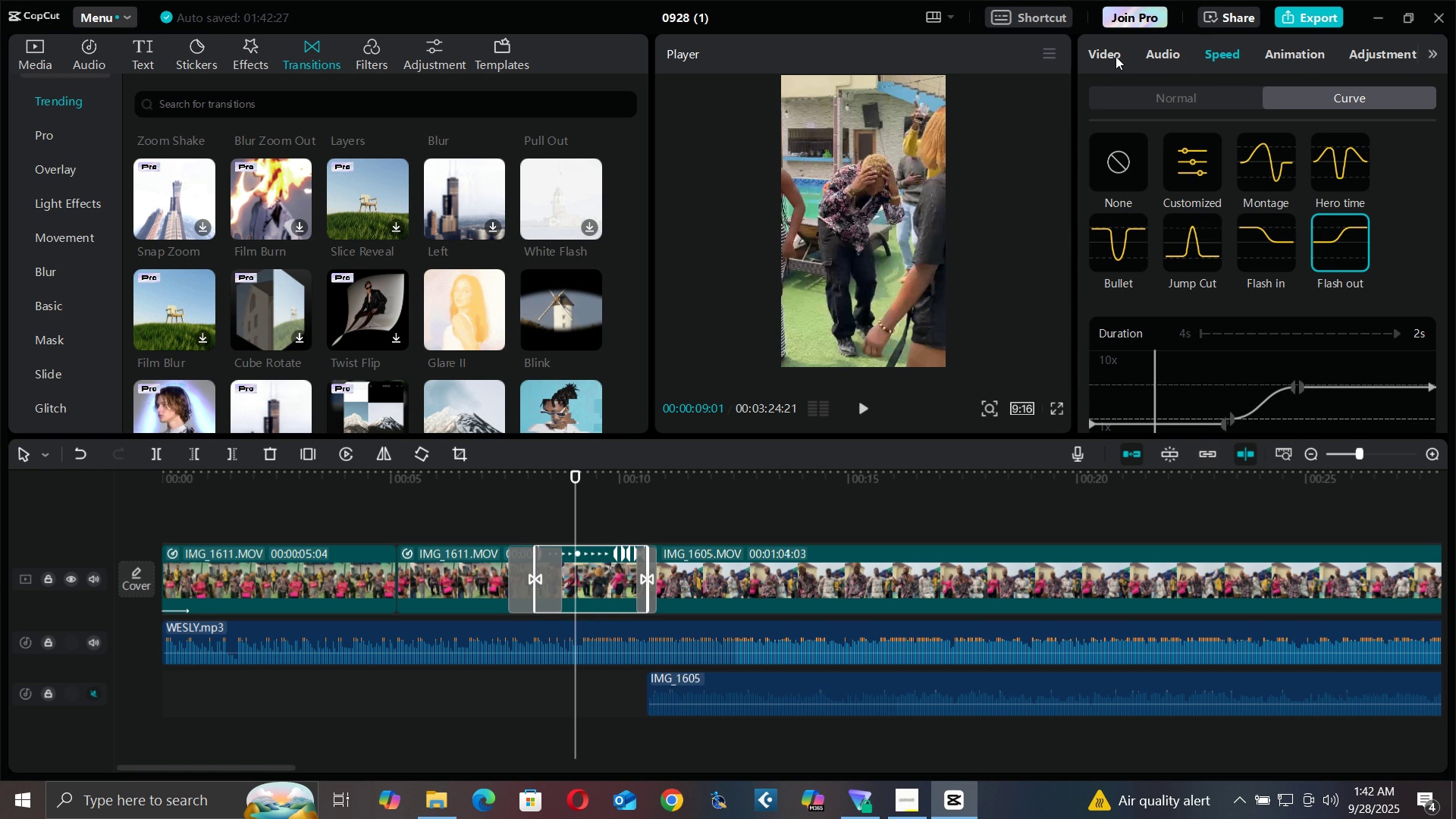 
triple_click([1116, 56])
 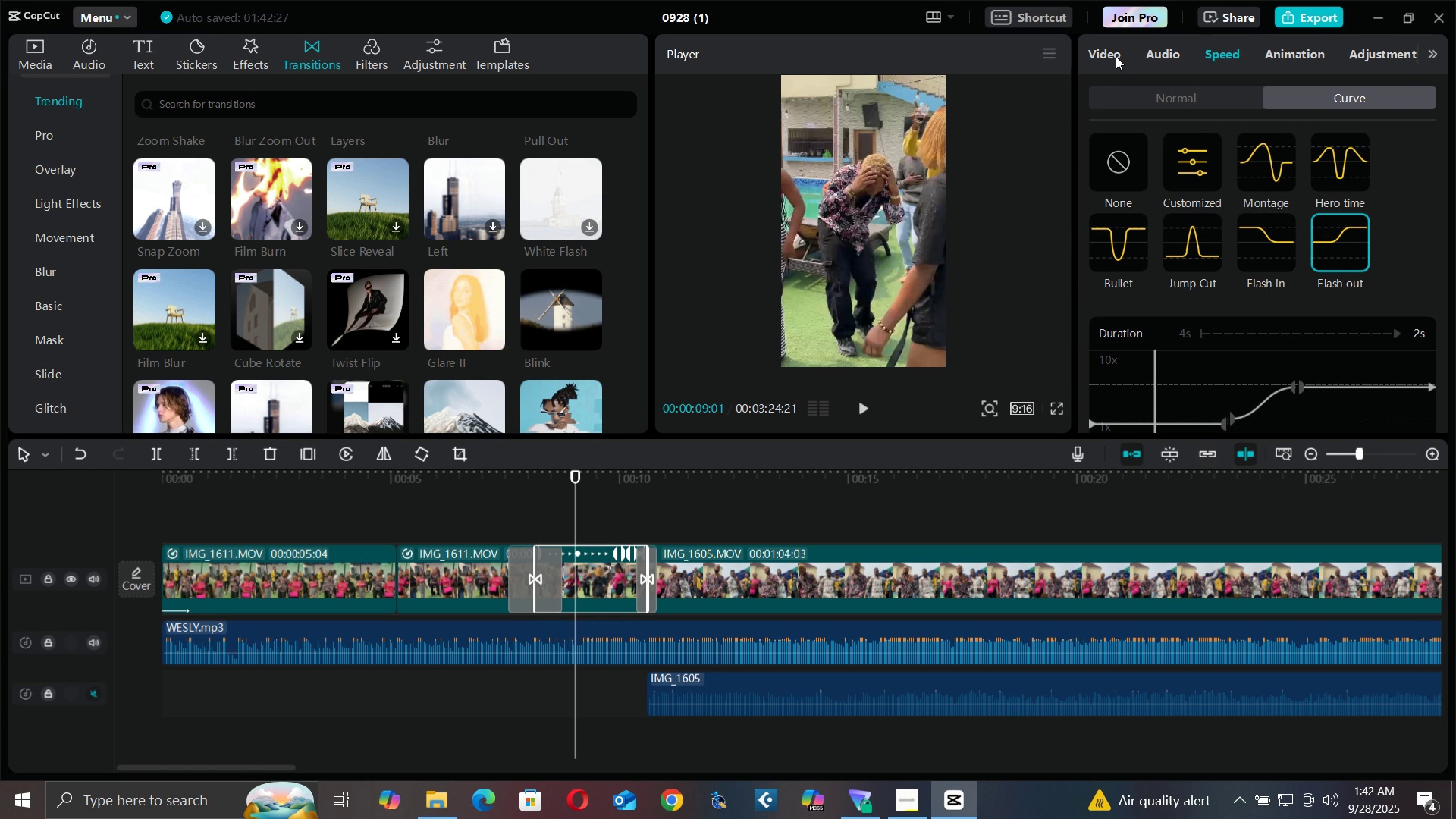 
triple_click([1116, 56])
 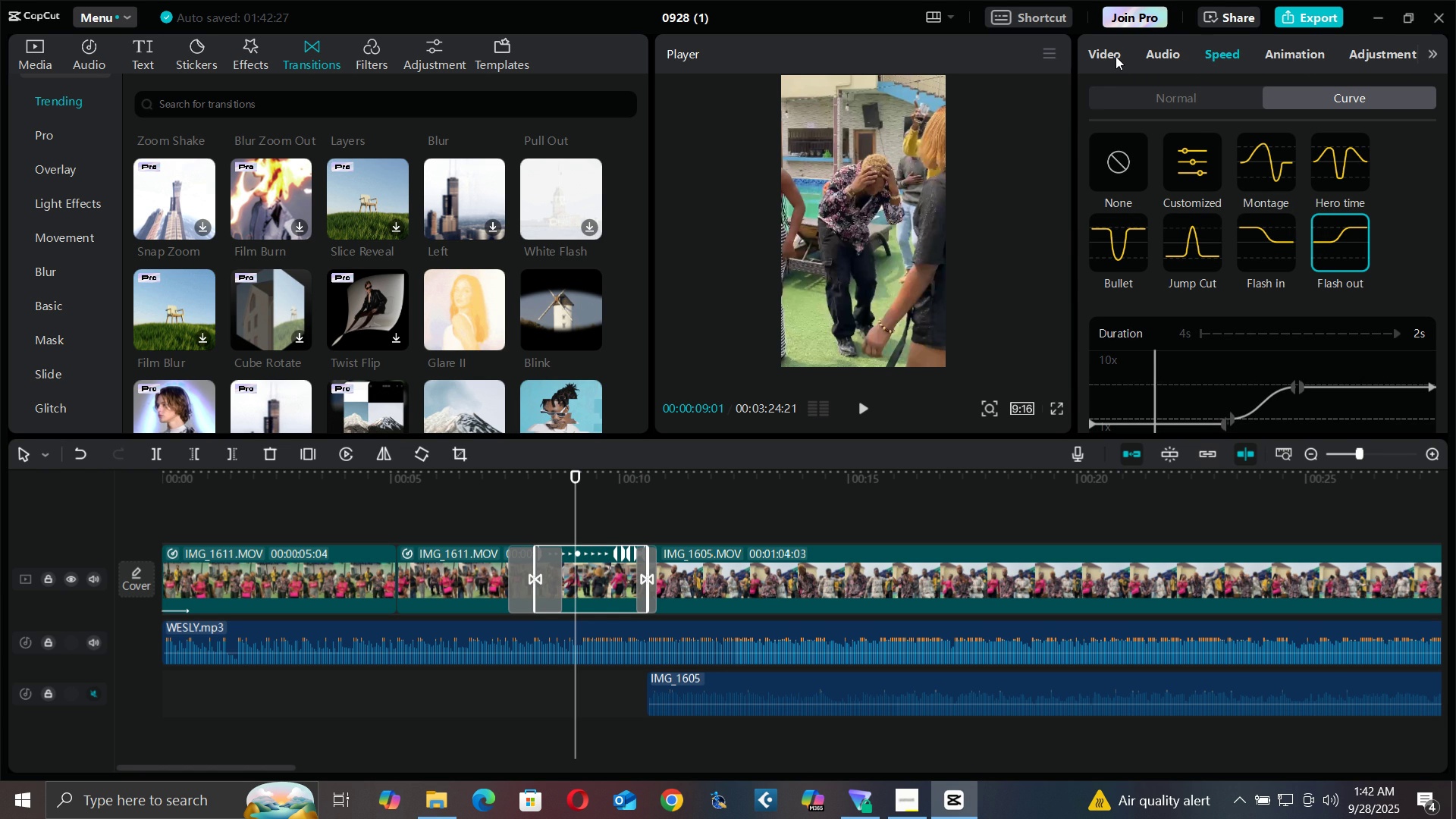 
triple_click([1116, 56])
 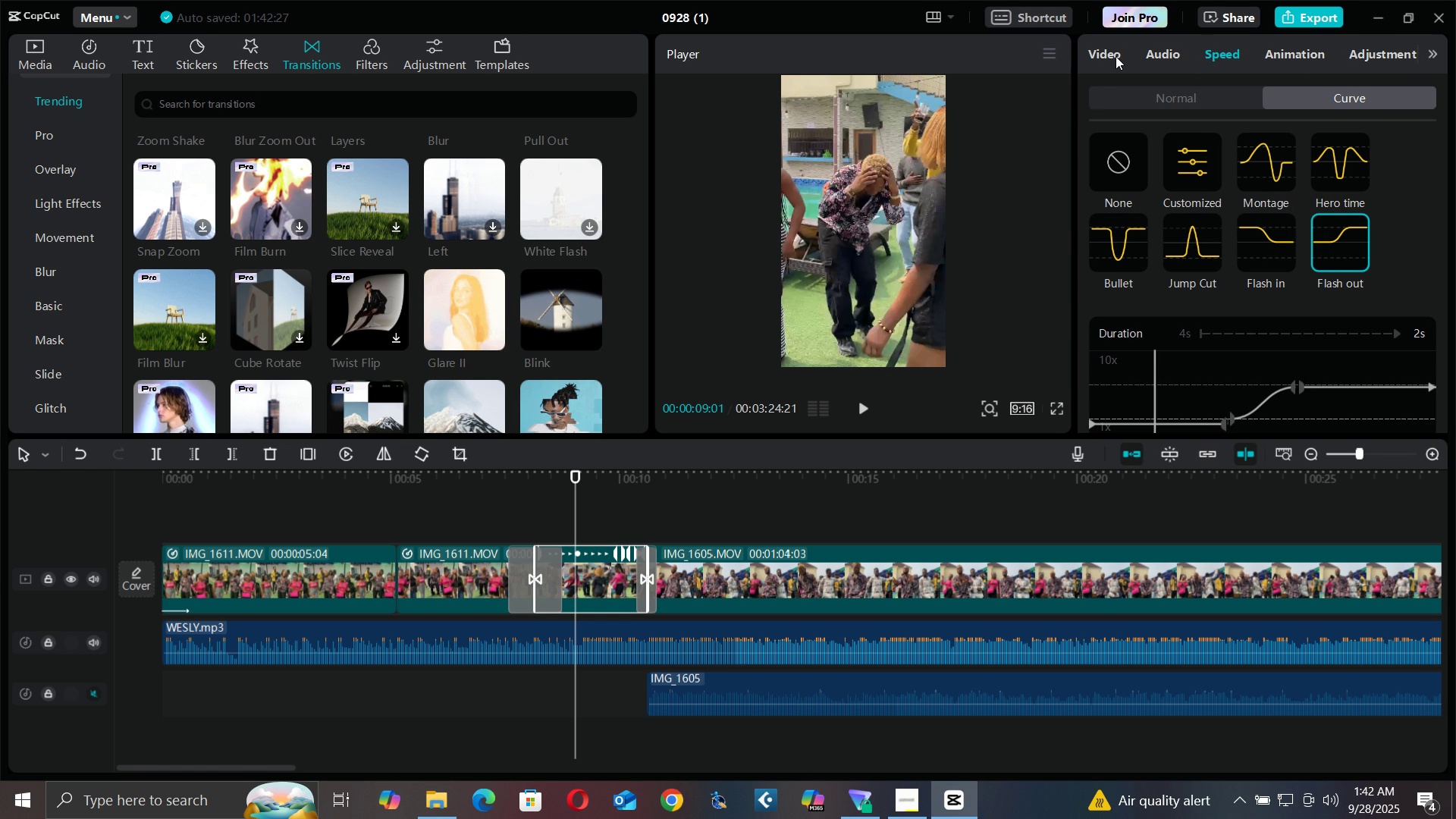 
triple_click([1116, 56])
 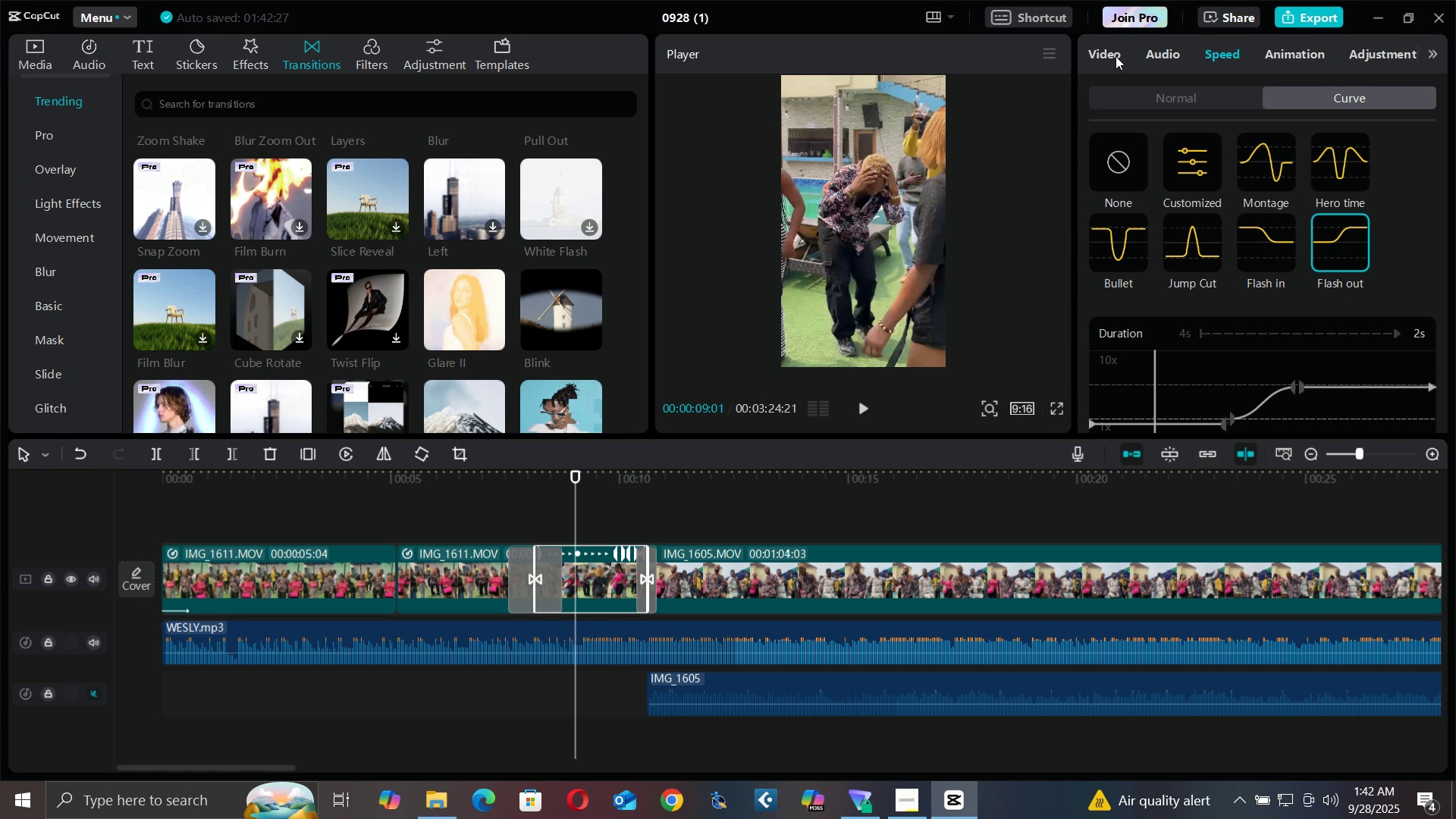 
triple_click([1116, 56])
 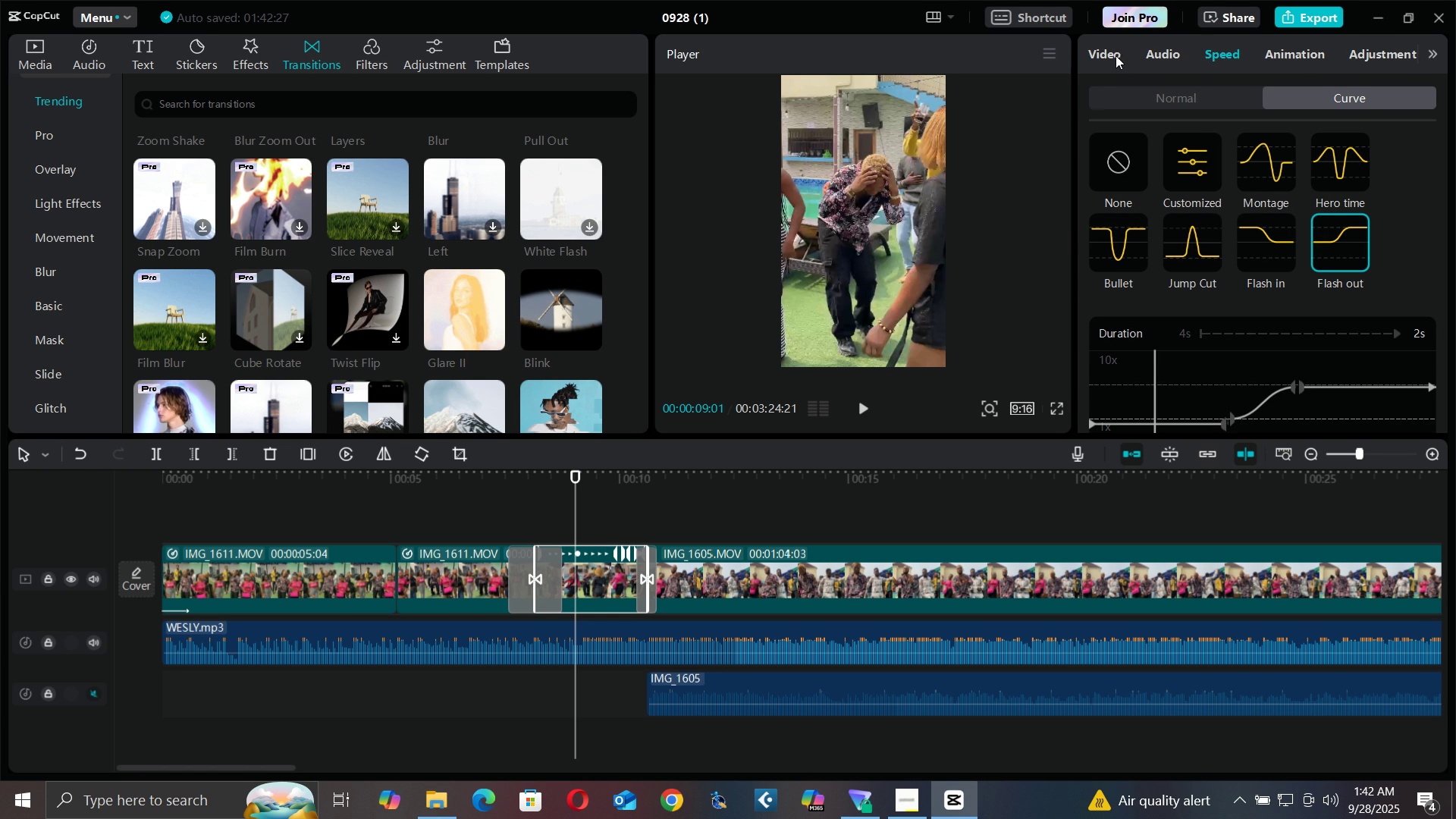 
triple_click([1116, 56])
 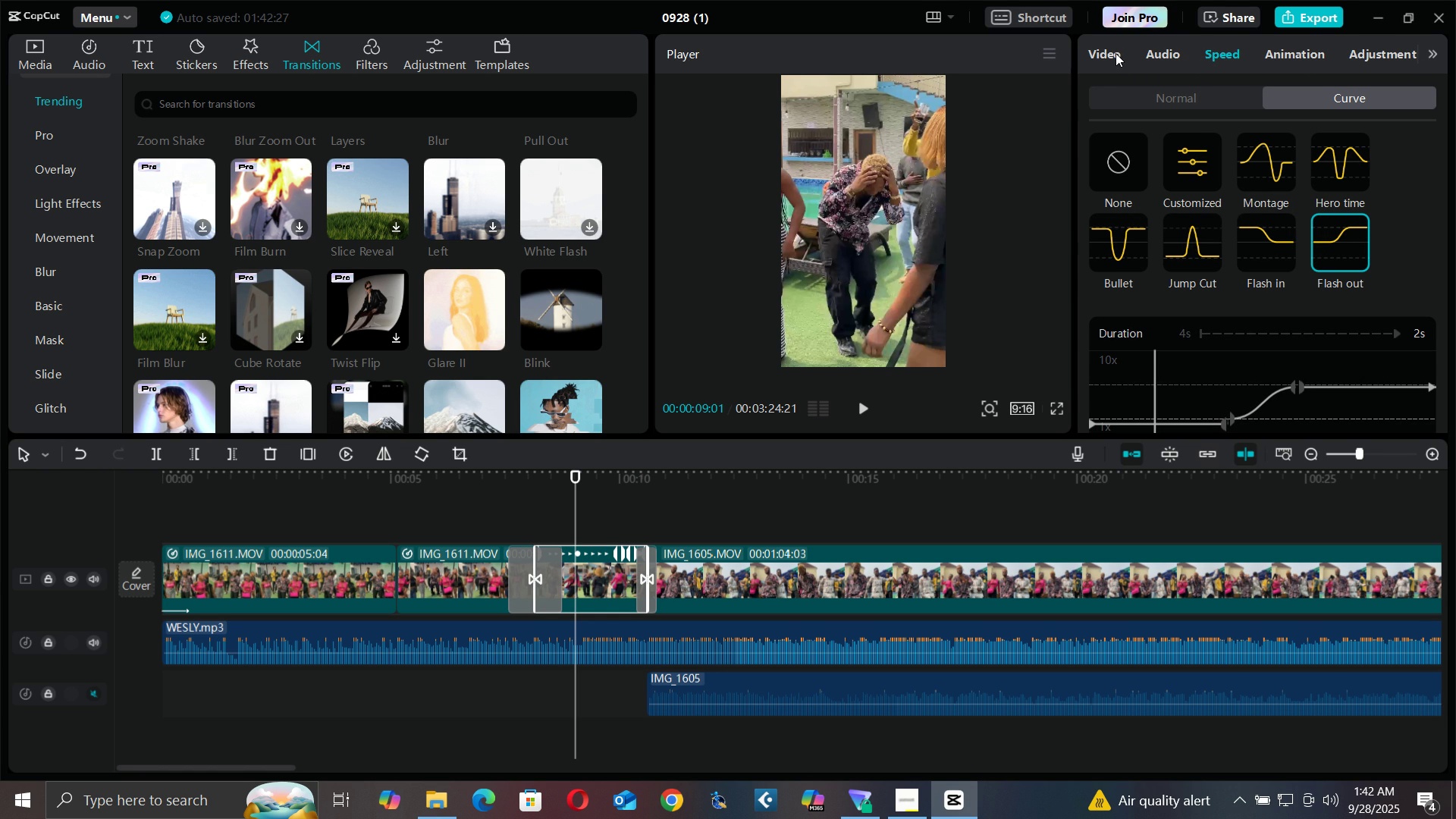 
triple_click([1116, 55])
 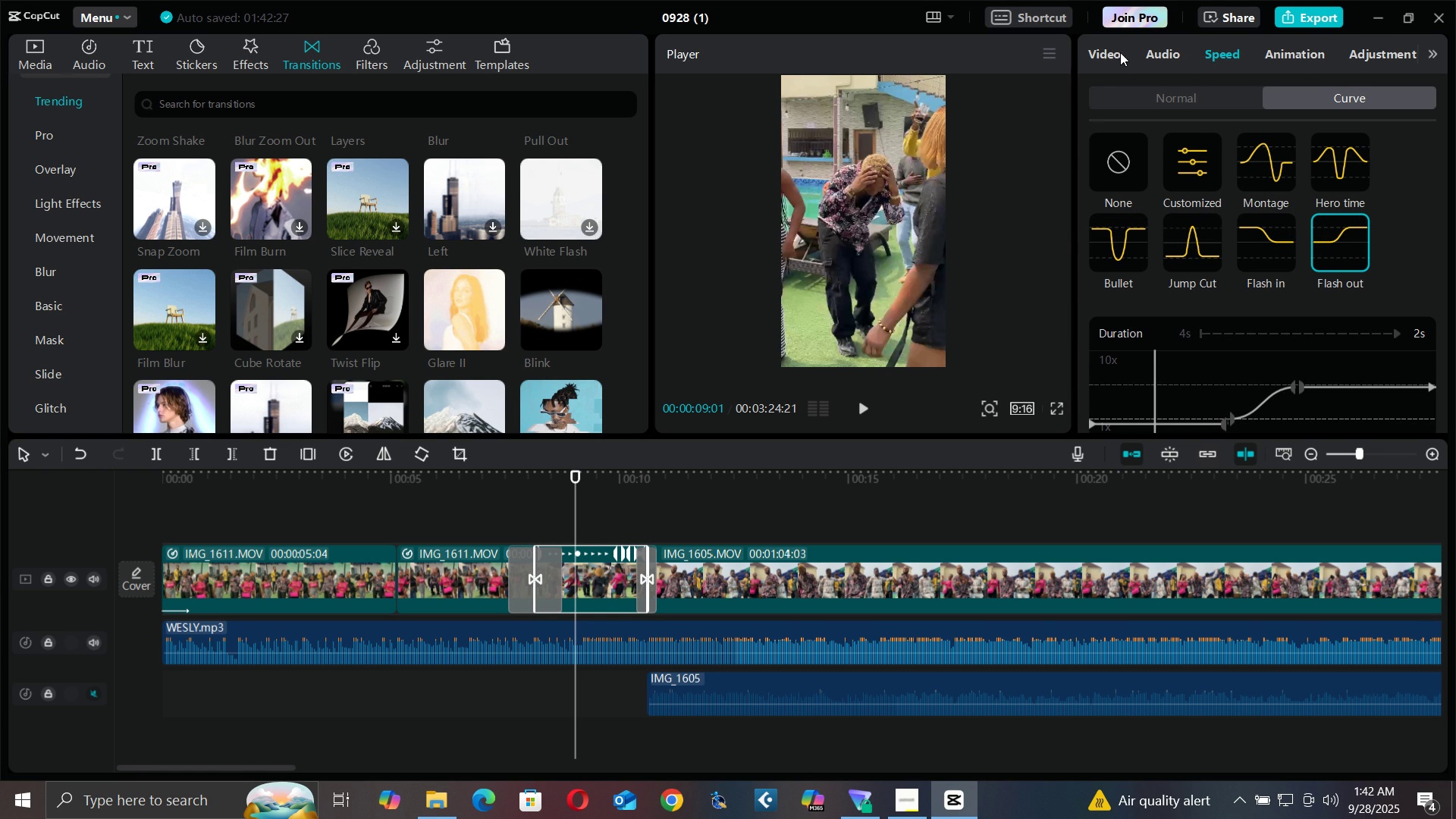 
triple_click([1120, 53])
 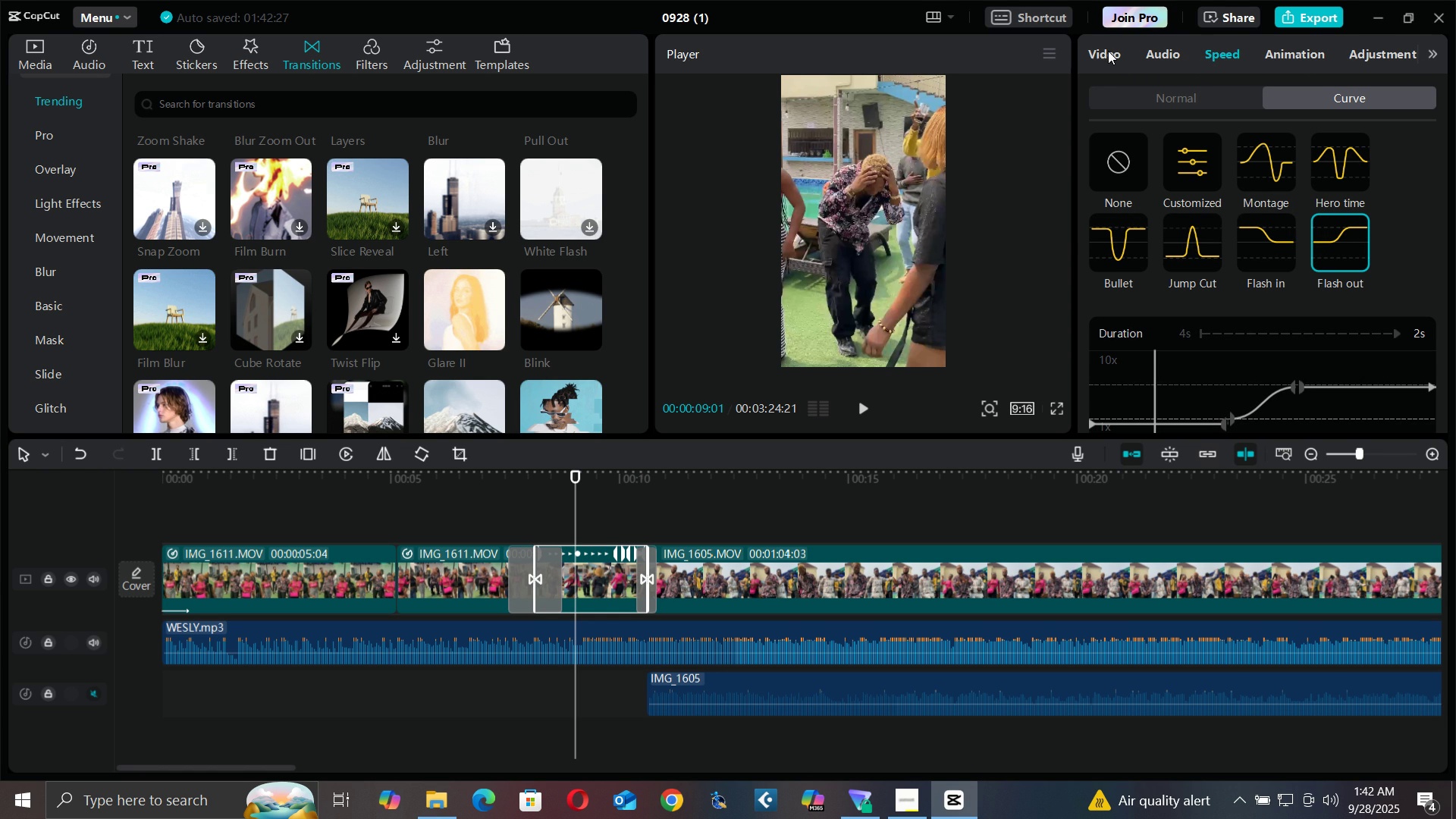 
left_click([1108, 52])
 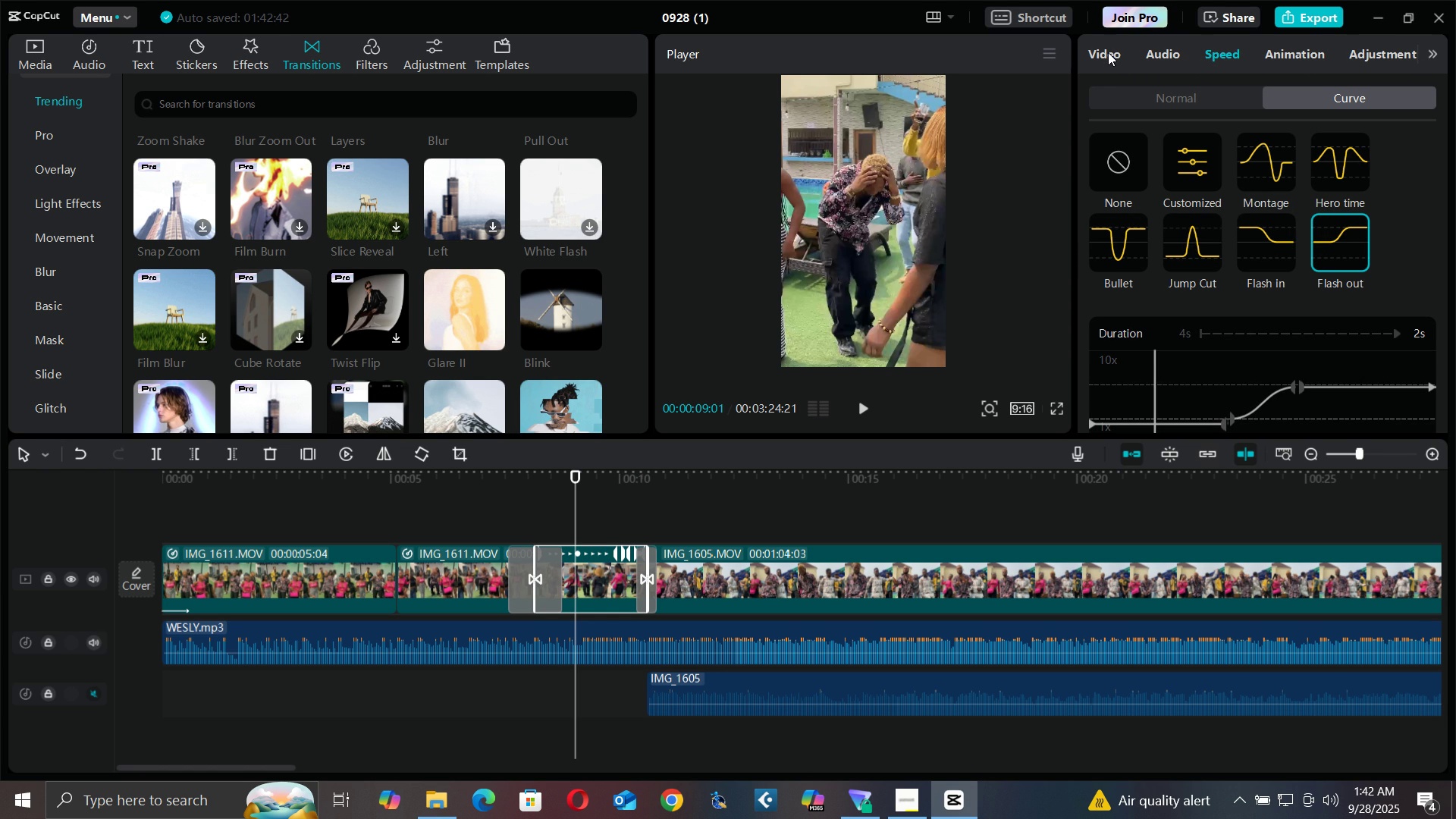 
triple_click([1108, 52])
 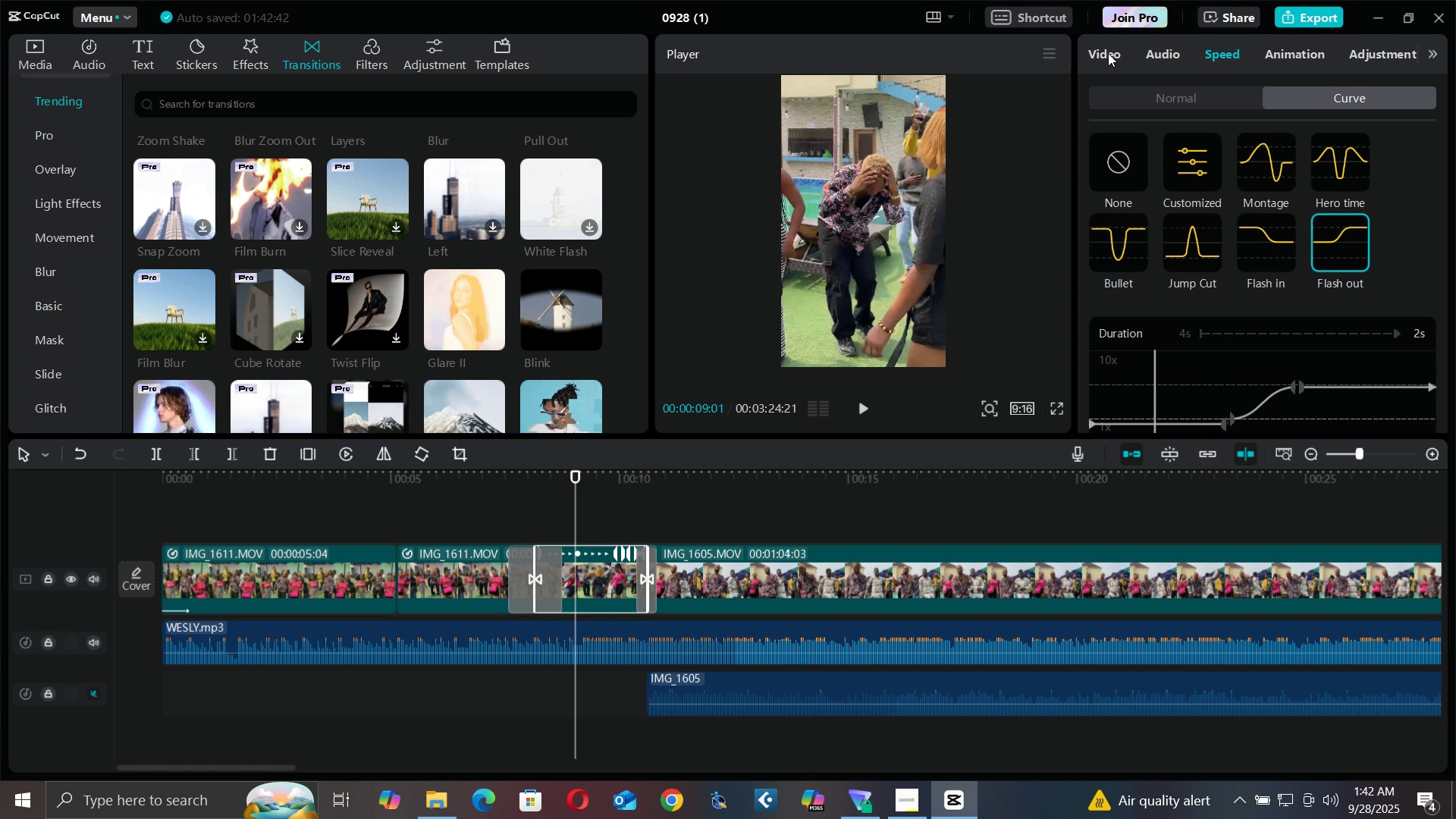 
triple_click([1108, 52])
 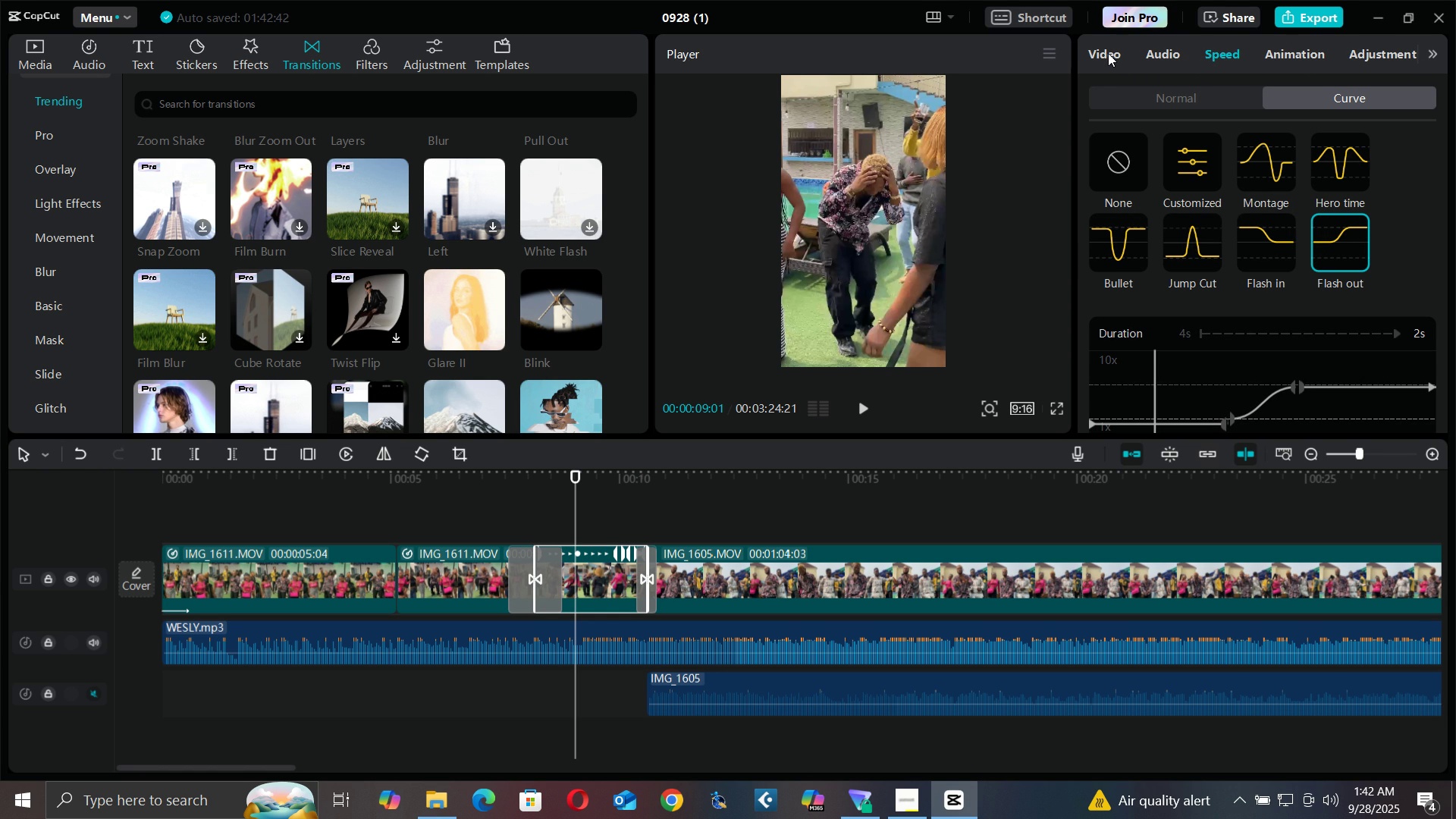 
triple_click([1108, 52])
 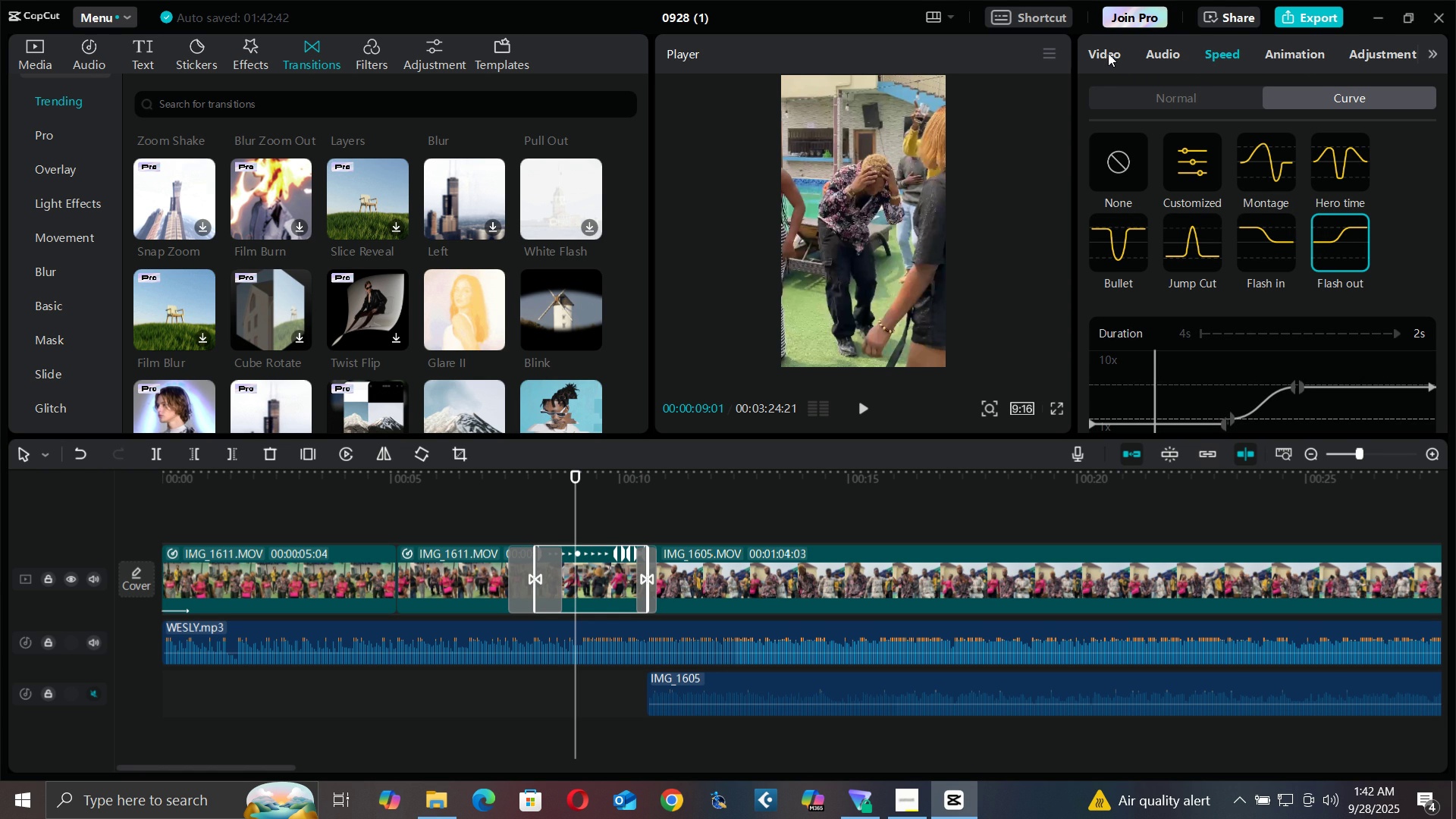 
triple_click([1108, 53])
 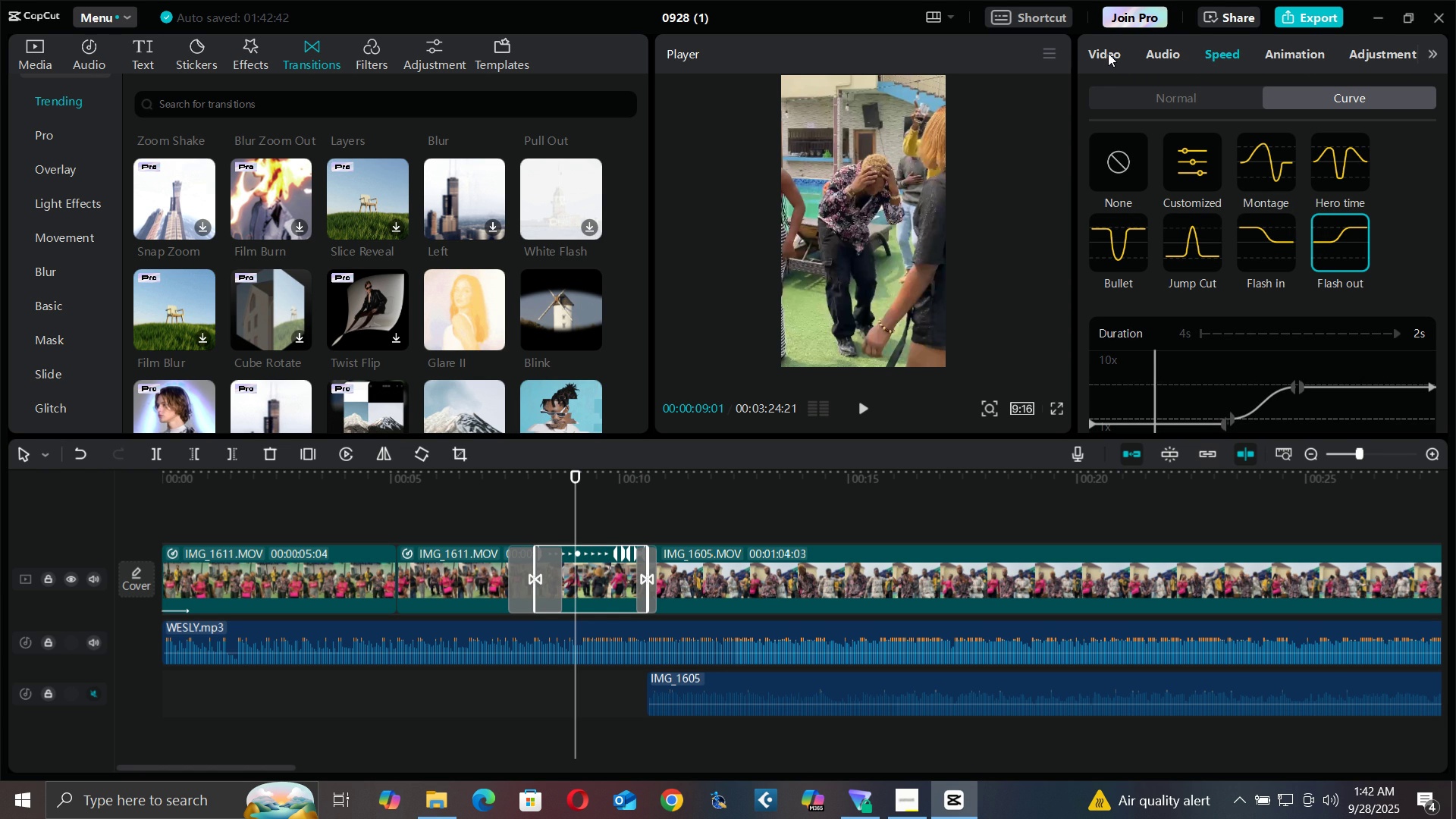 
triple_click([1108, 53])
 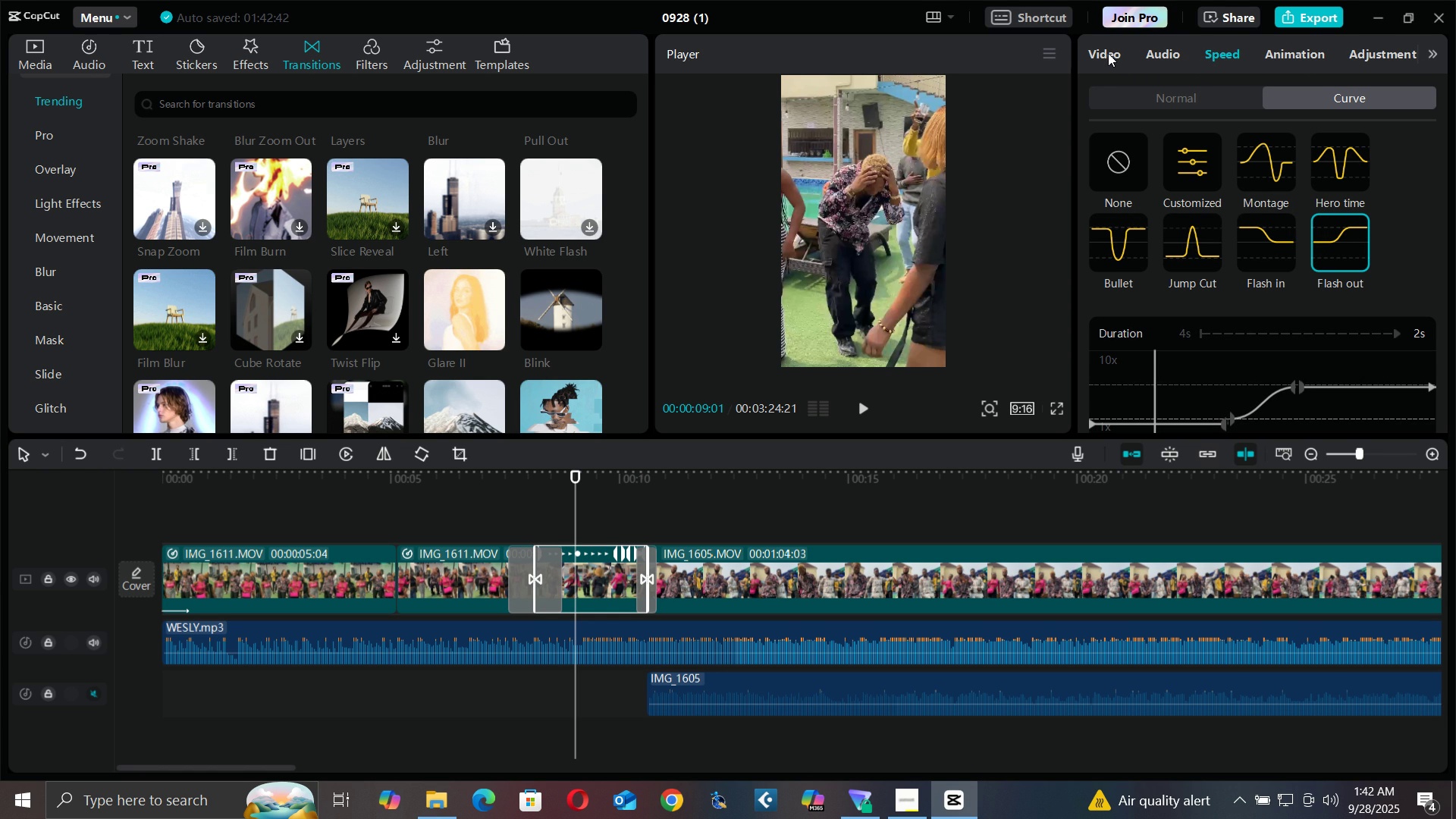 
triple_click([1108, 53])
 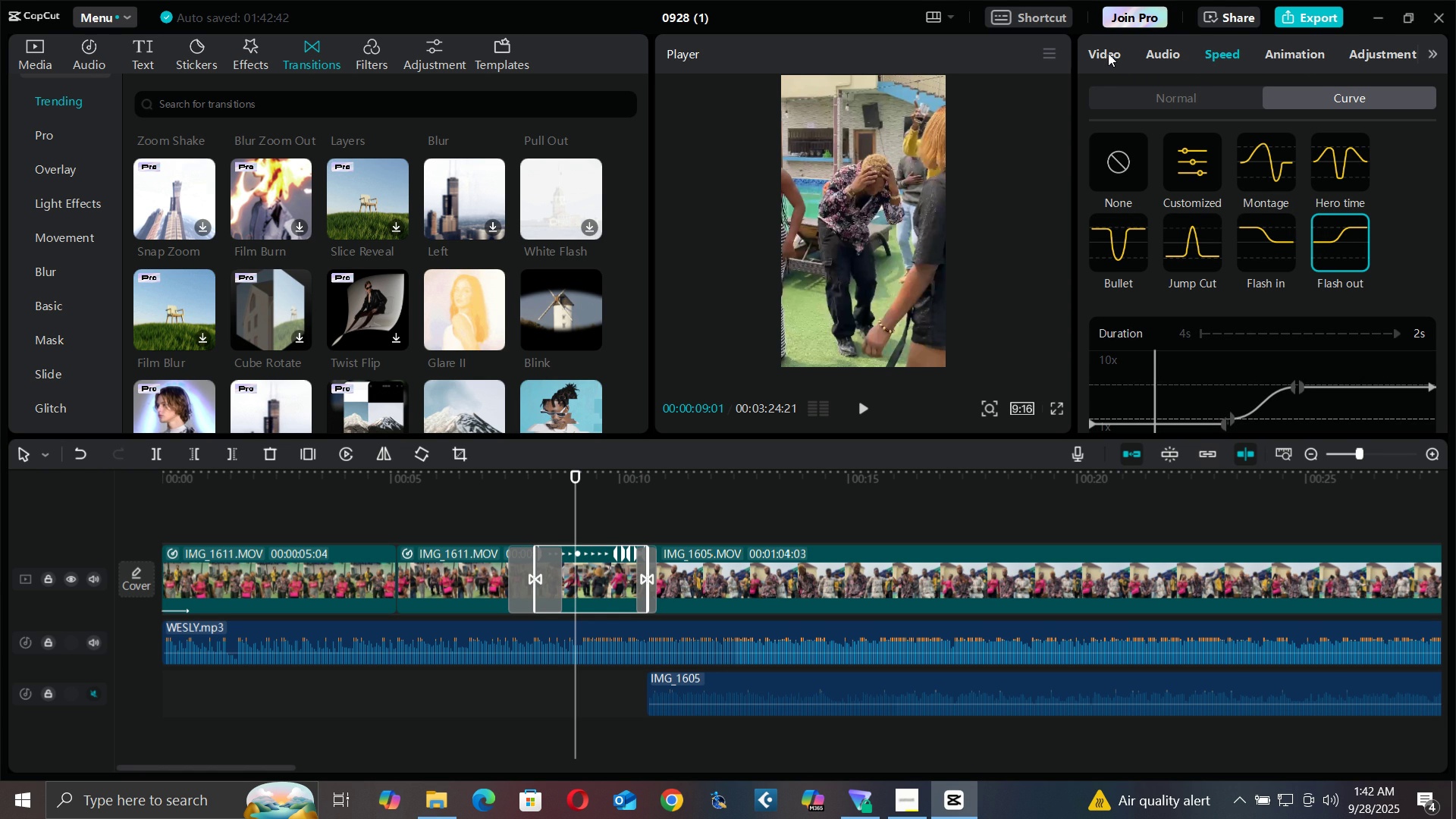 
triple_click([1108, 53])
 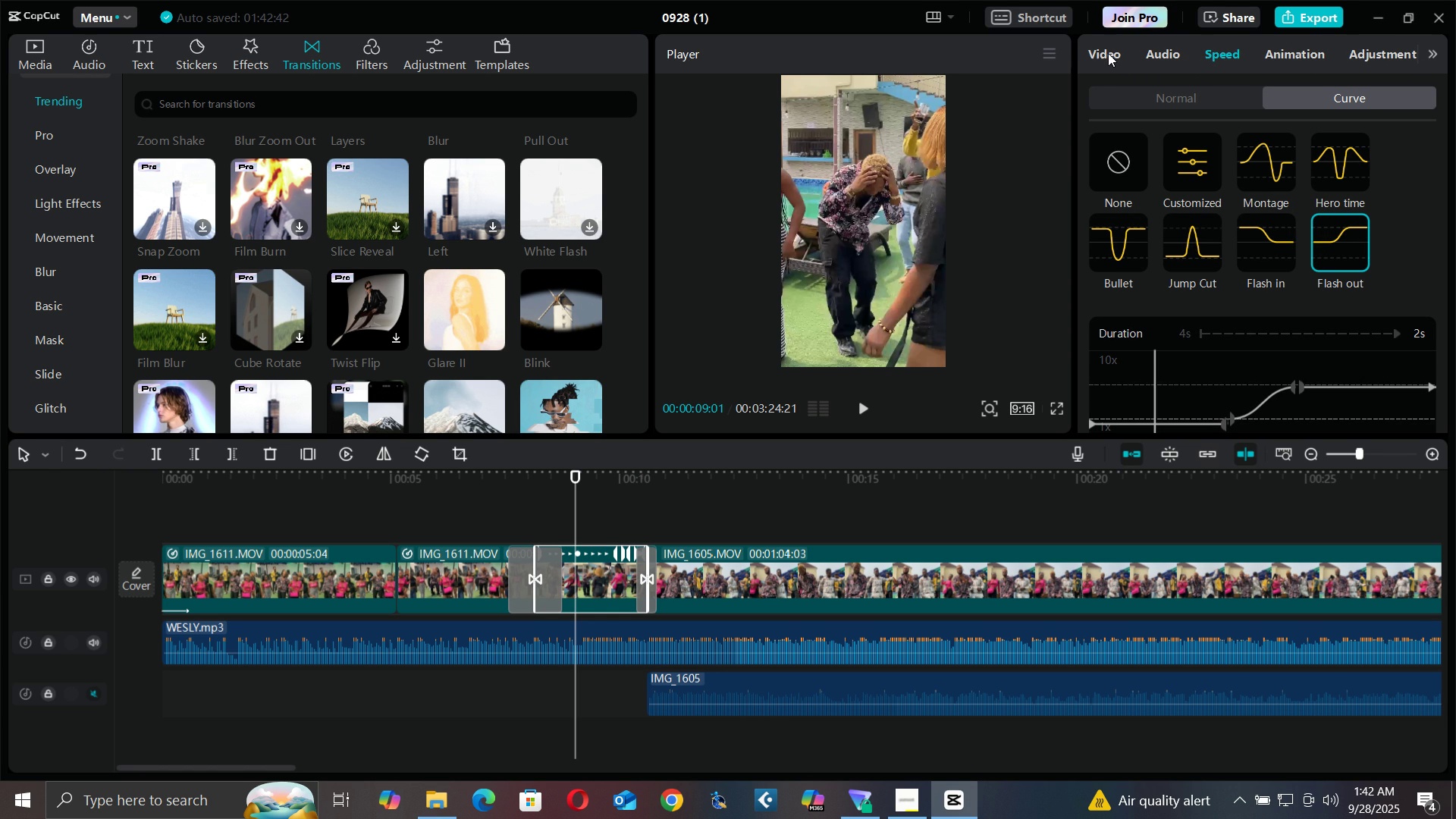 
triple_click([1108, 53])
 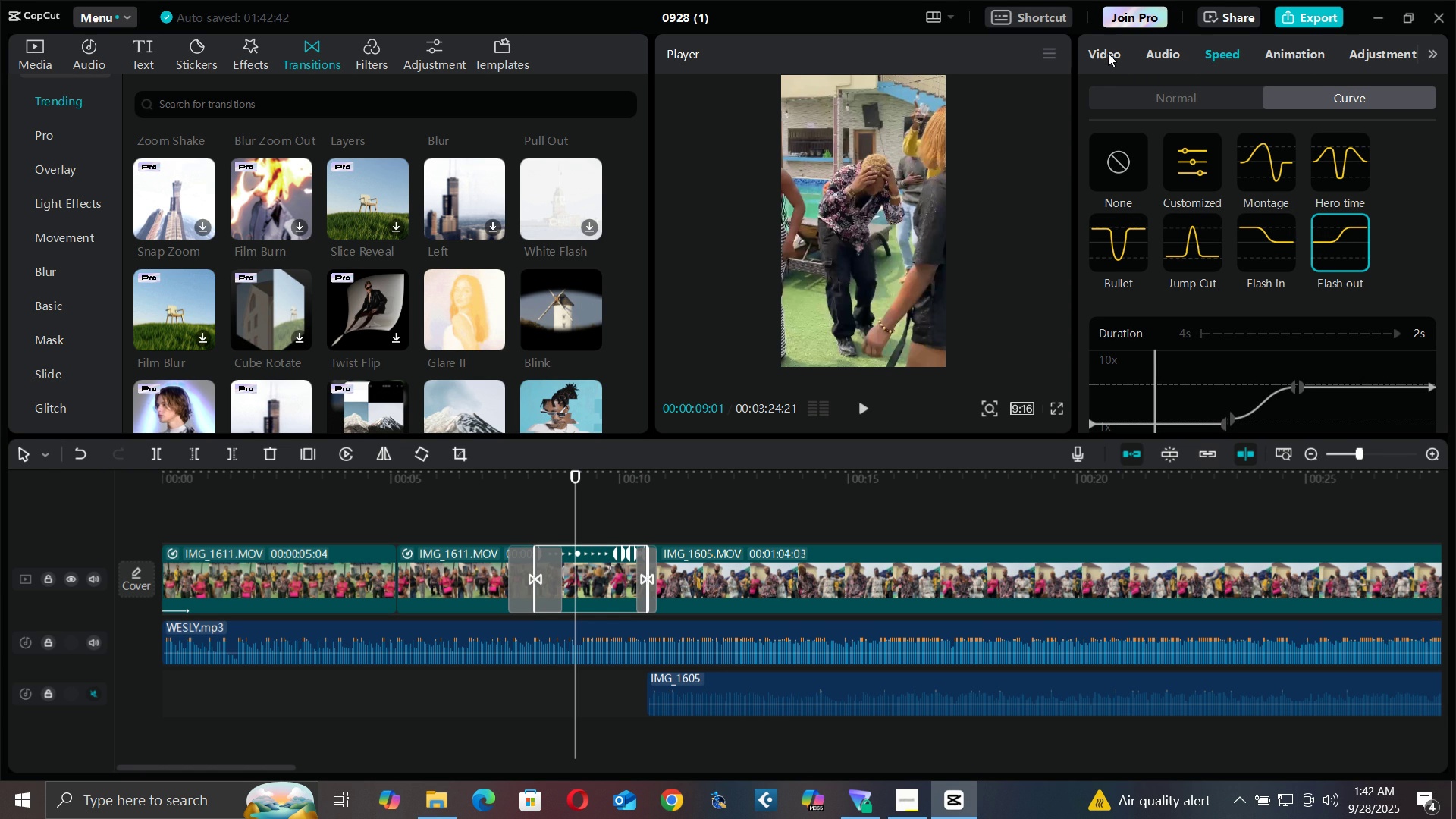 
triple_click([1108, 53])
 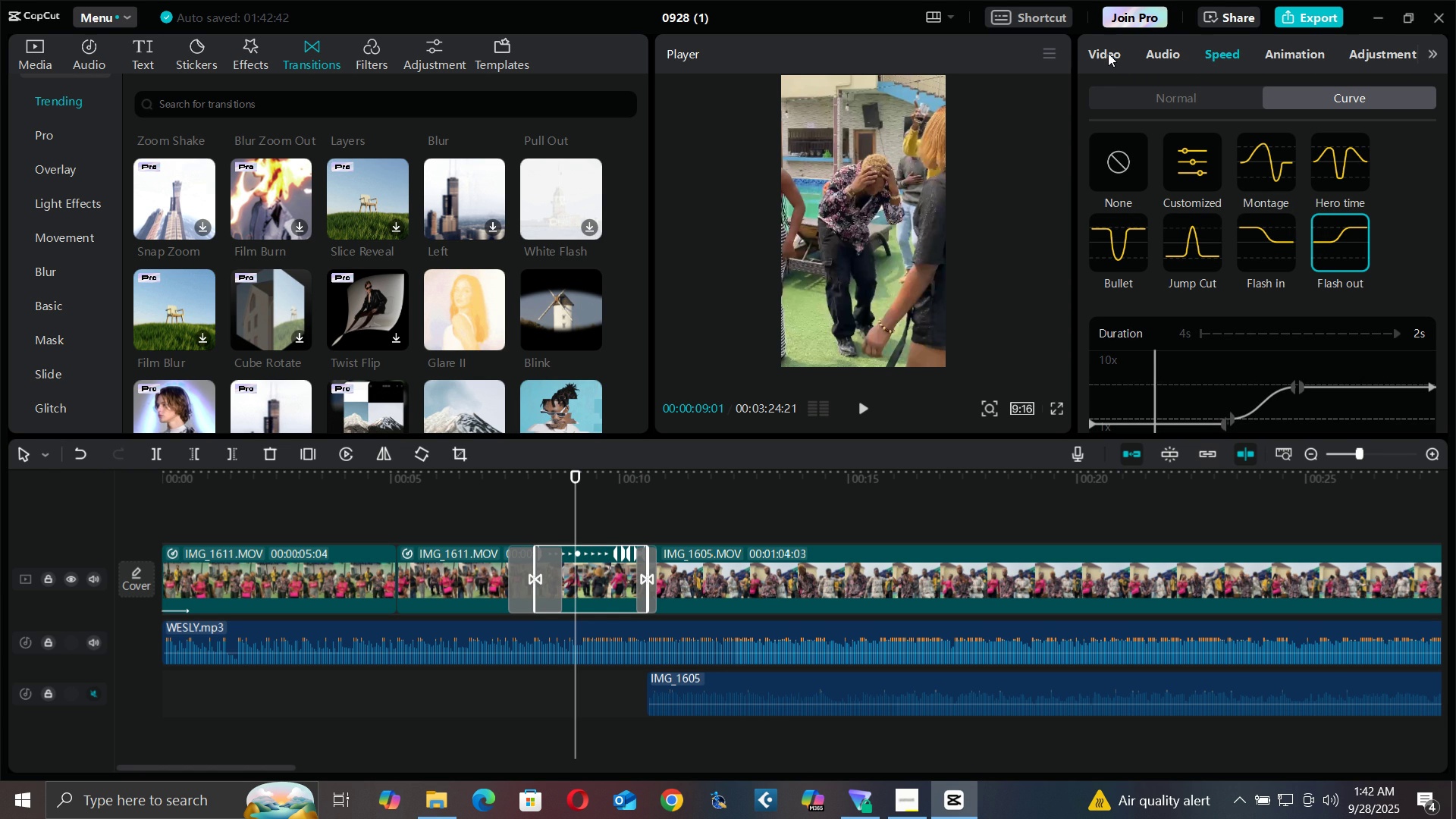 
triple_click([1108, 53])
 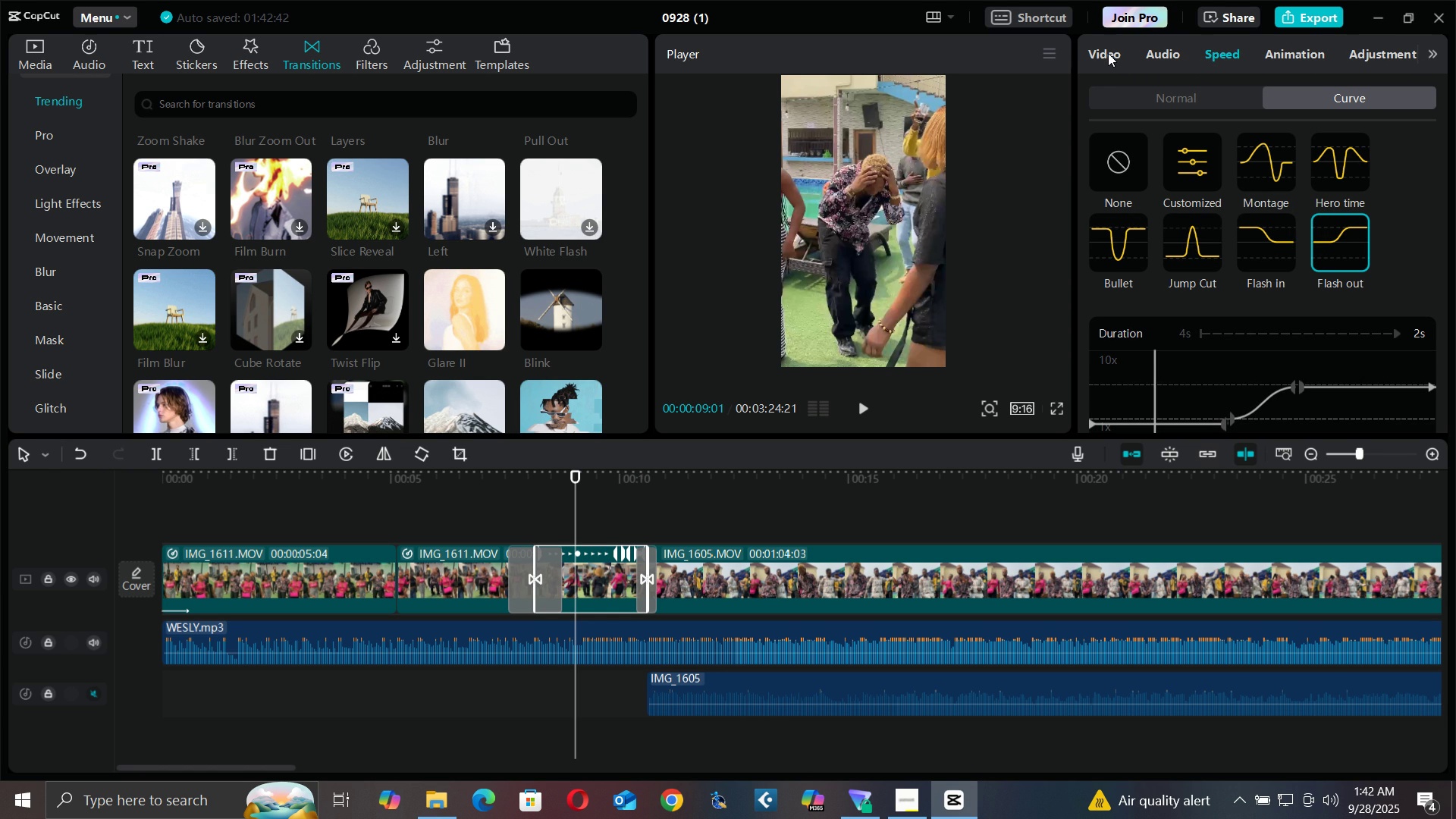 
triple_click([1108, 53])
 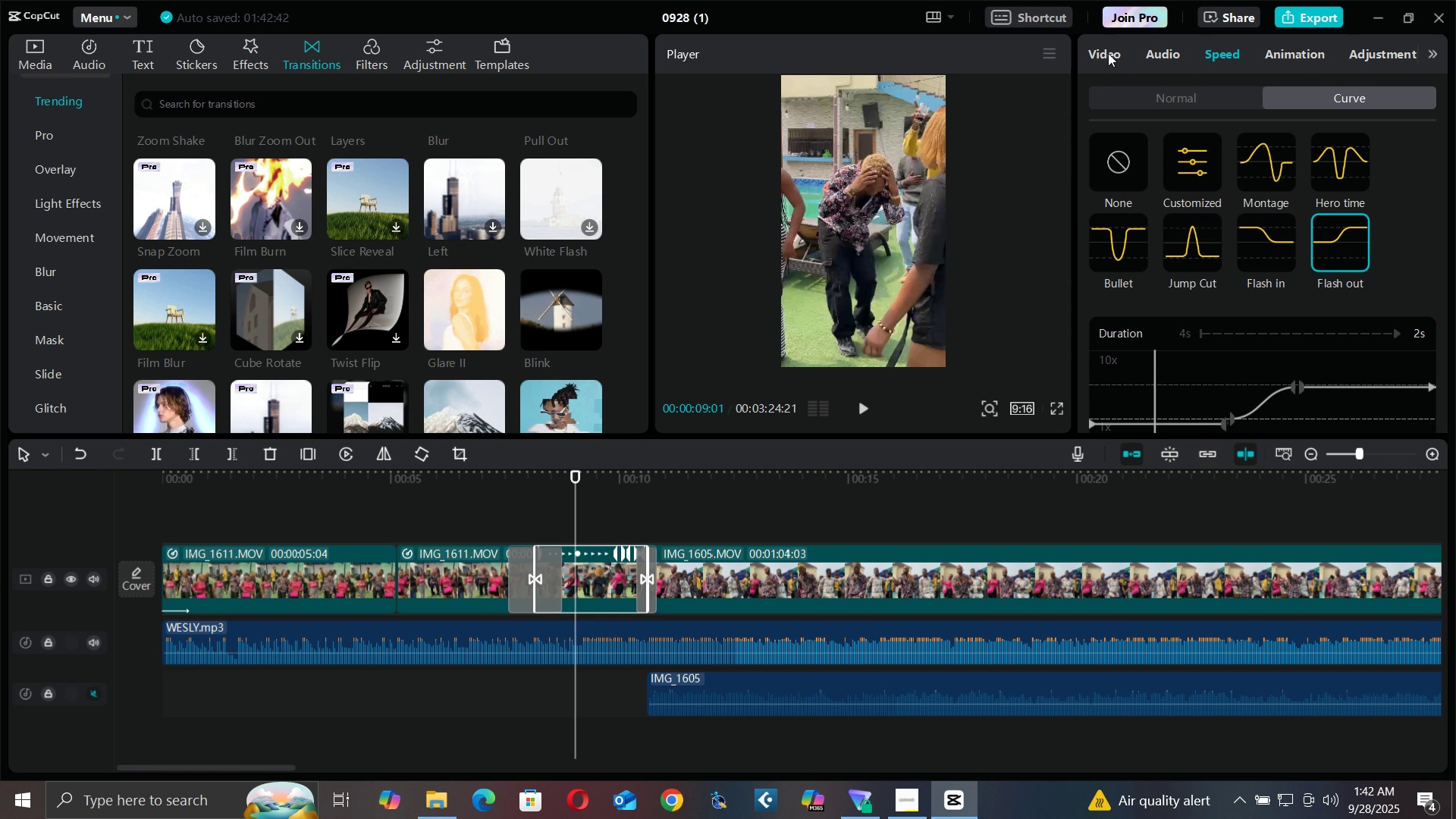 
triple_click([1108, 53])
 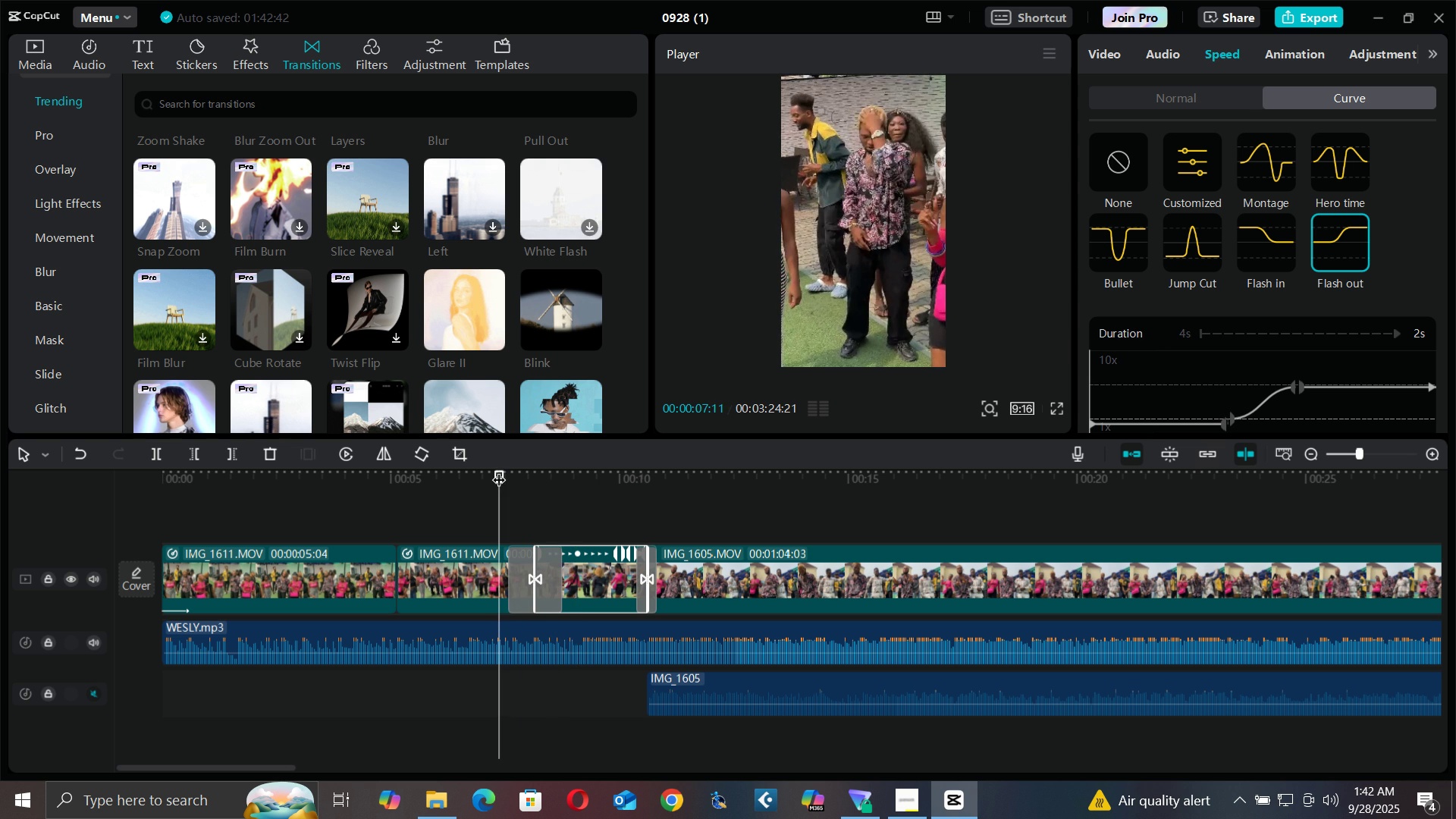 
key(Space)
 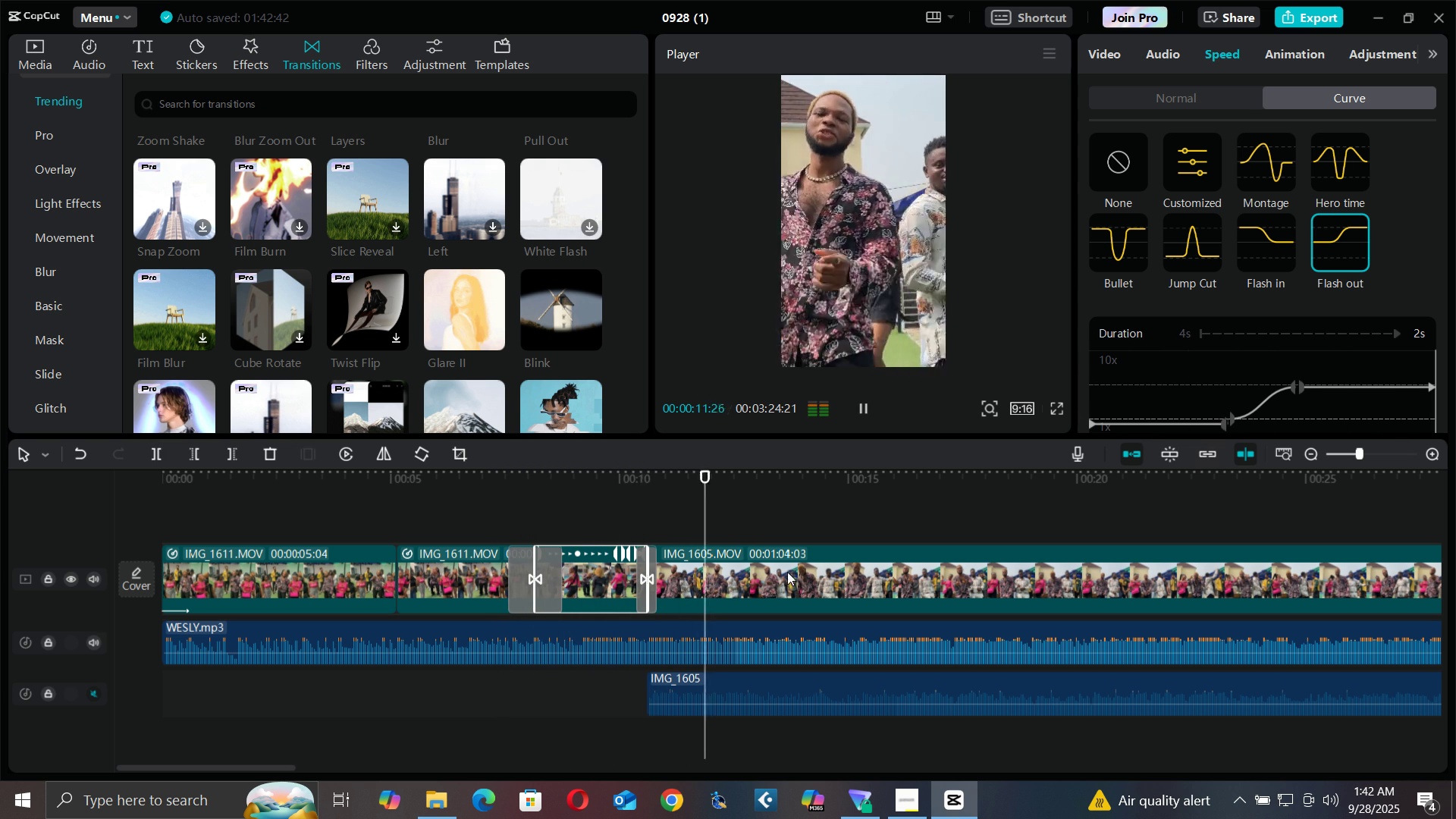 
wait(6.06)
 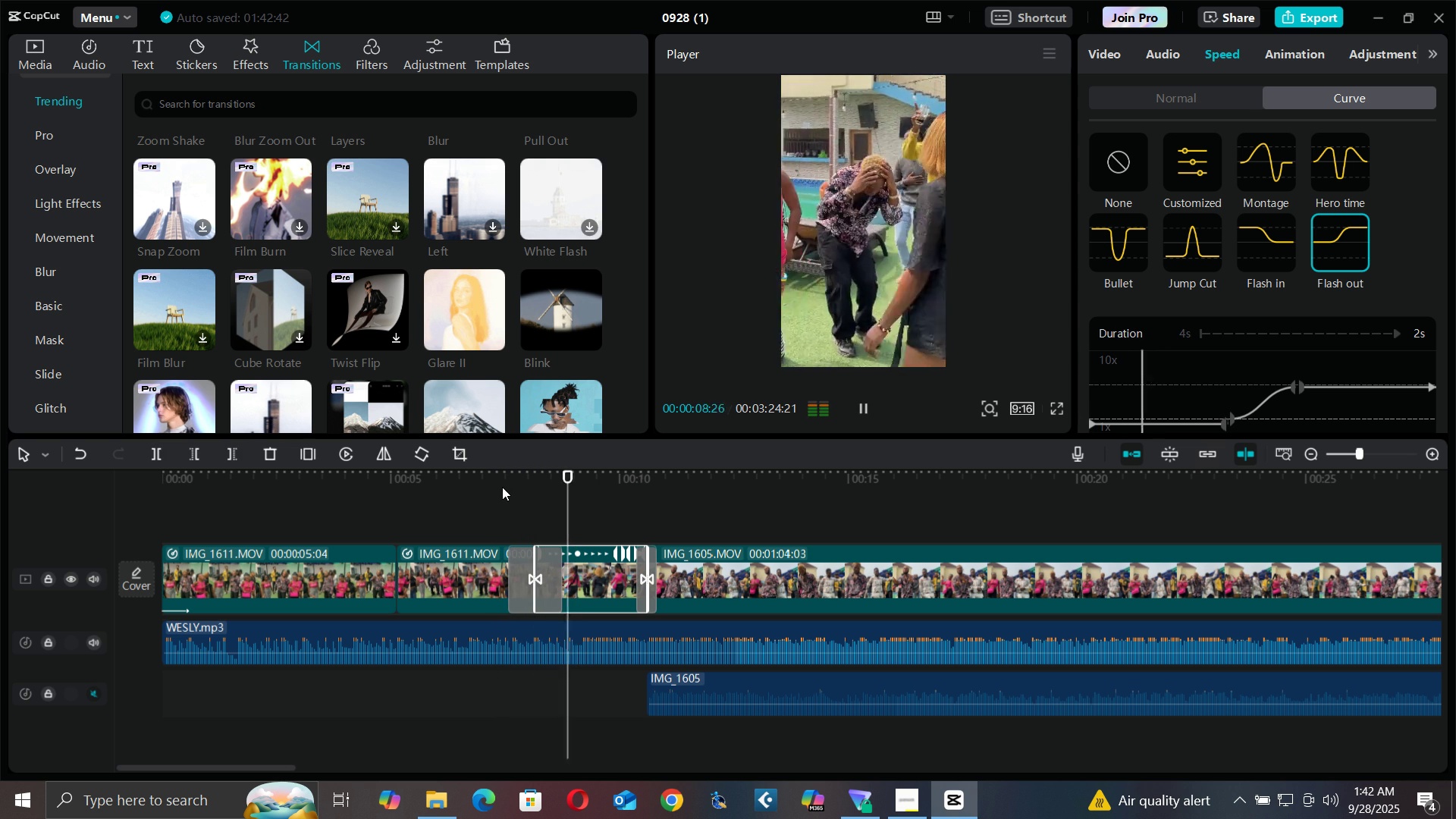 
key(Space)
 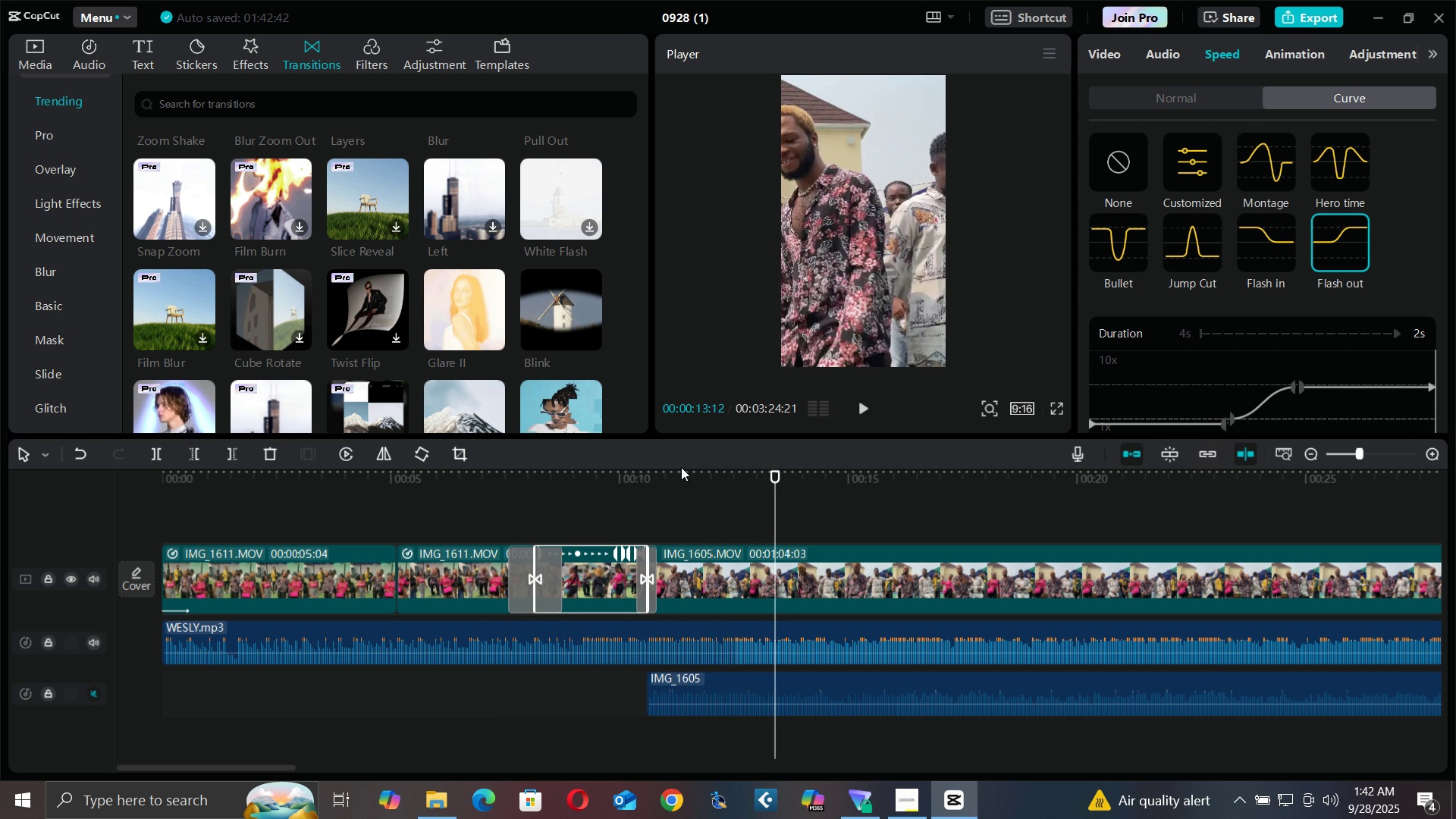 
left_click([680, 467])
 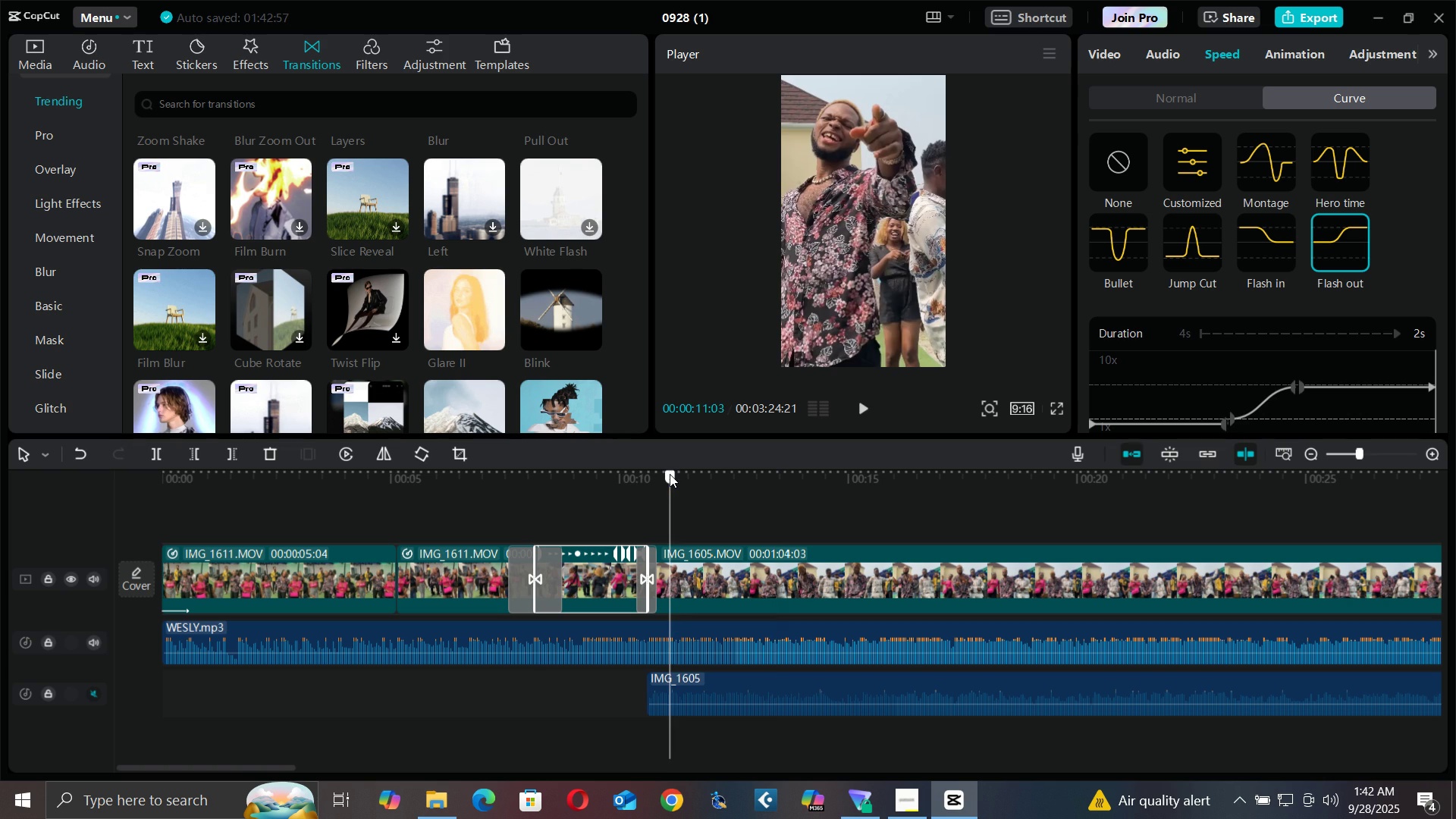 
left_click([670, 474])
 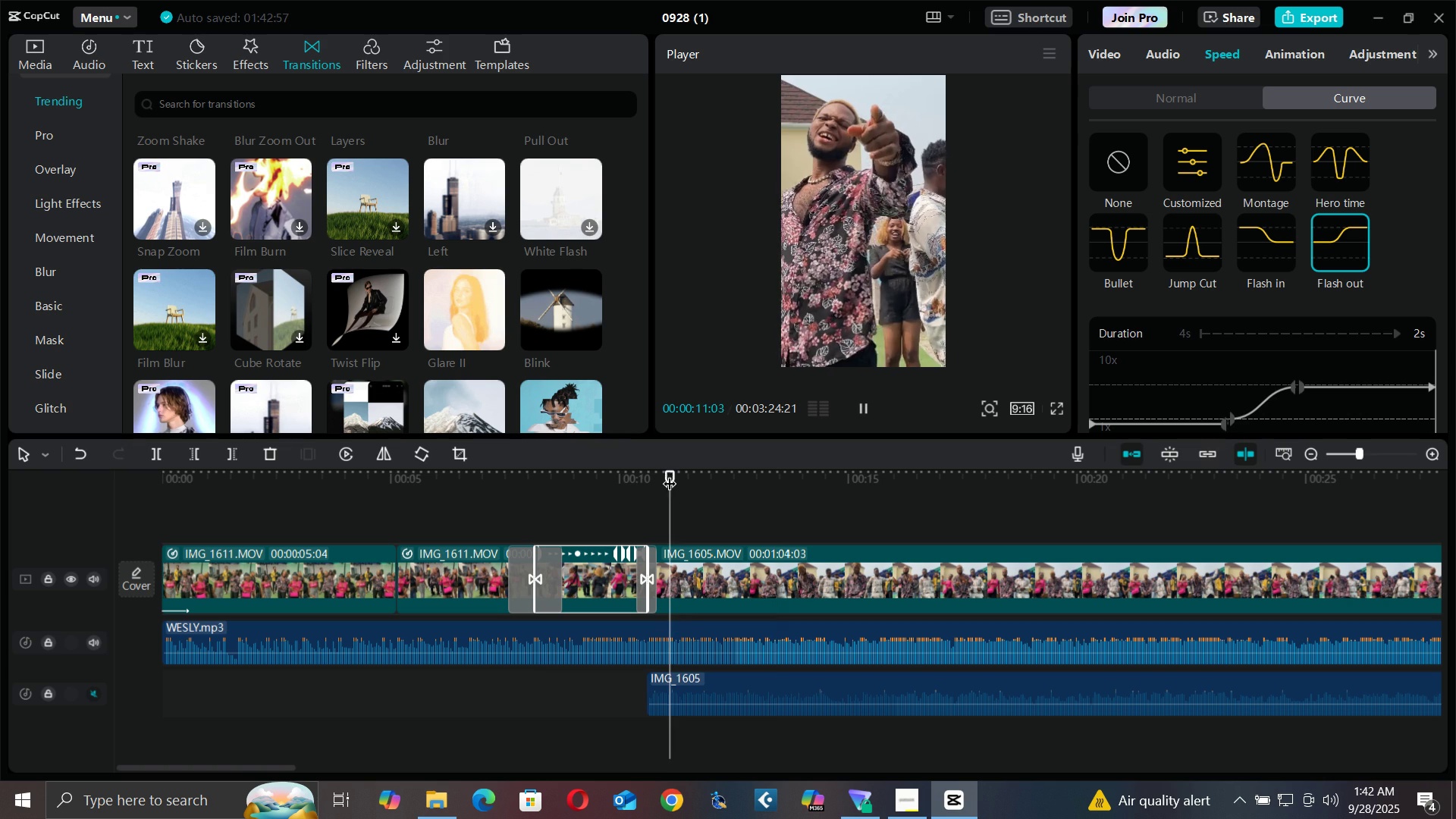 
key(Space)
 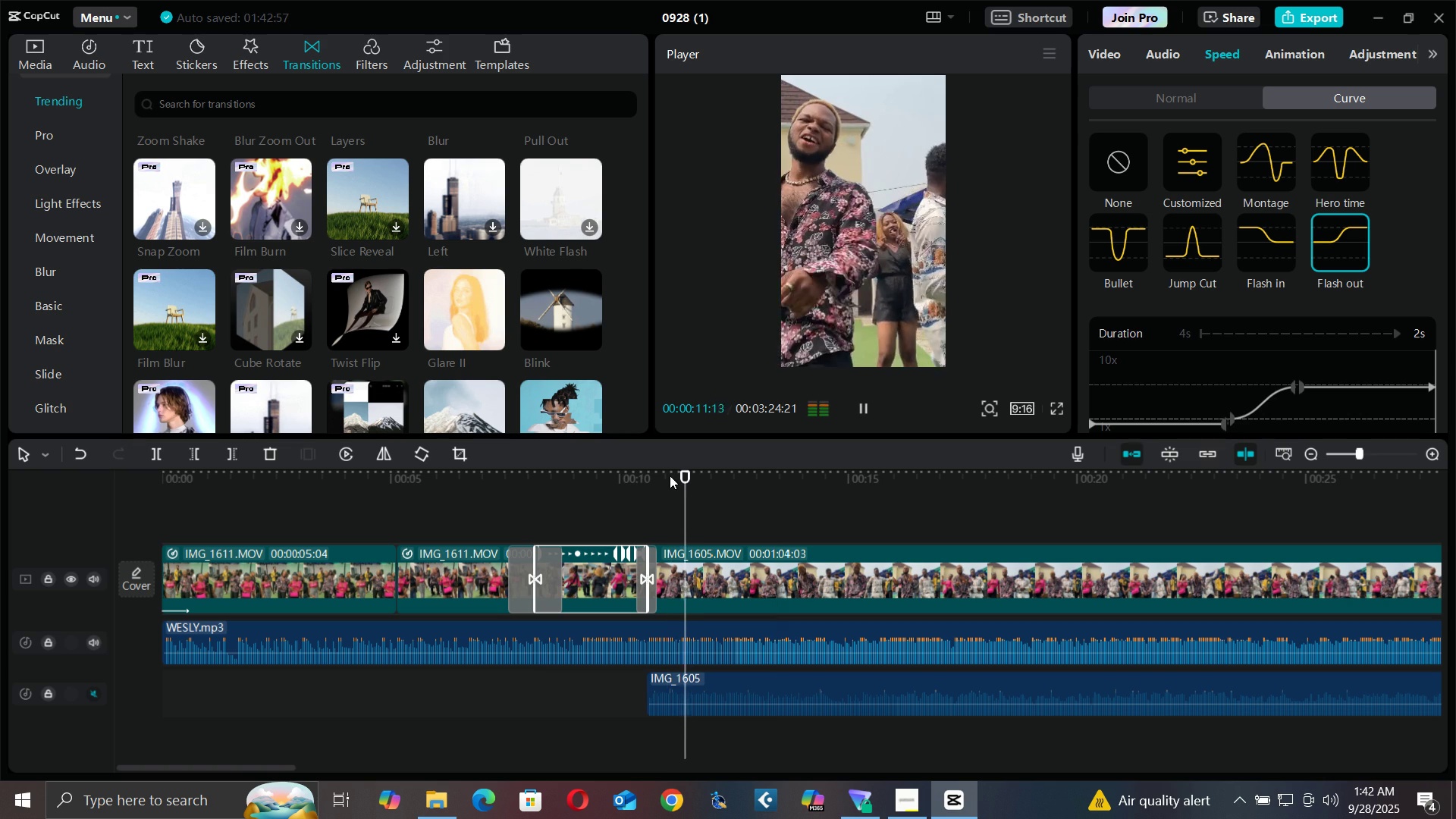 
key(Space)
 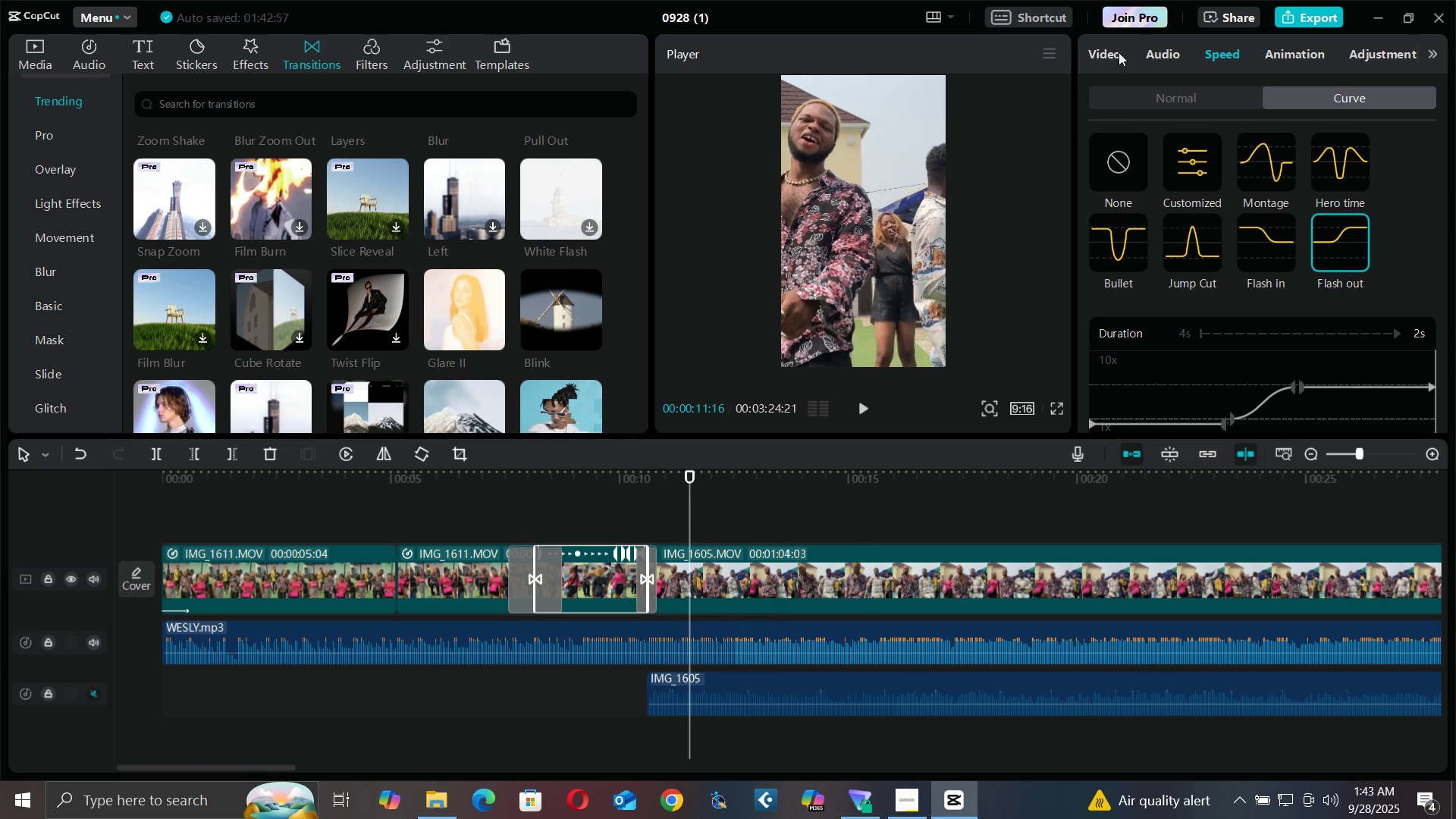 
left_click([1100, 53])
 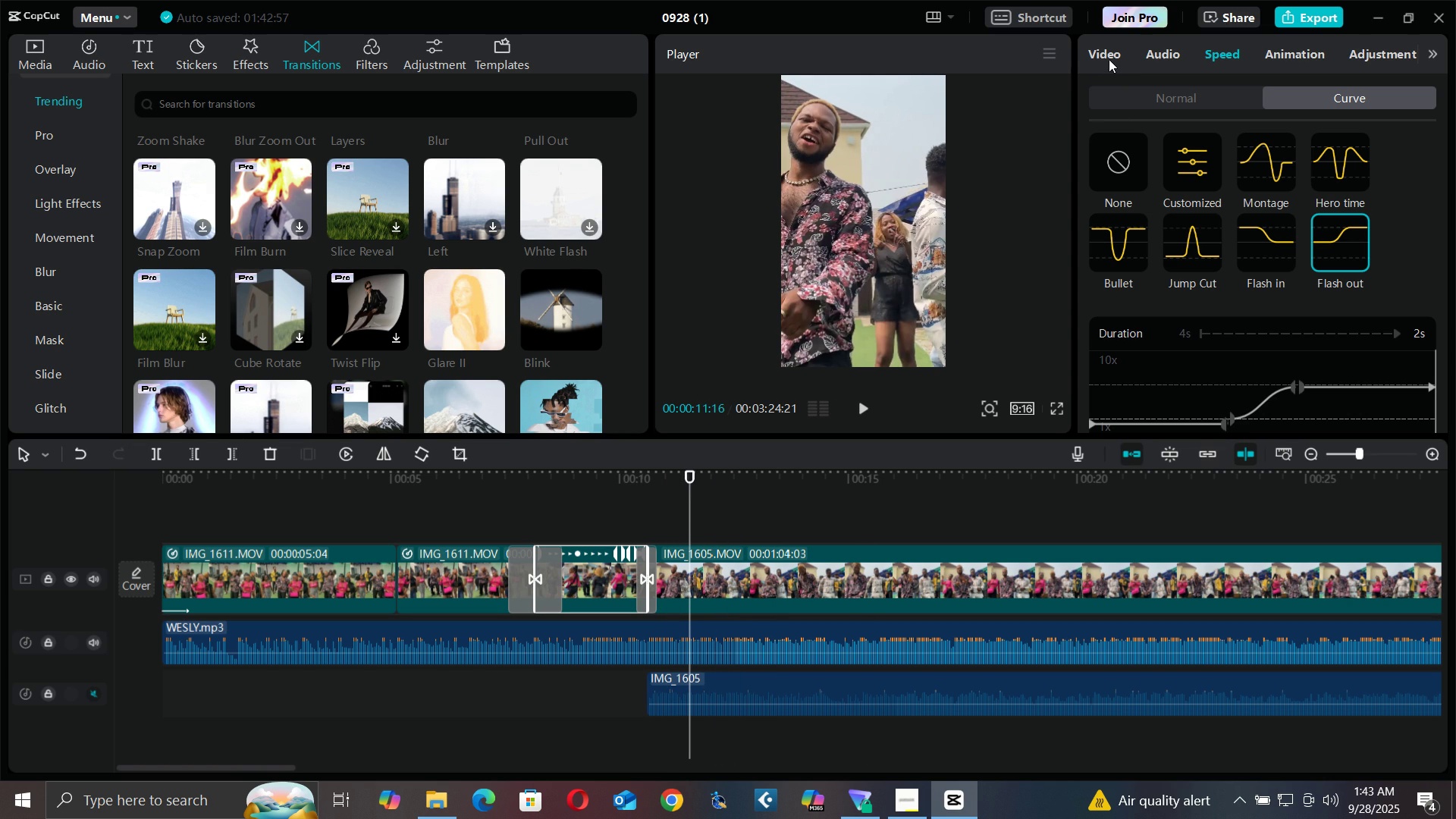 
double_click([1109, 59])
 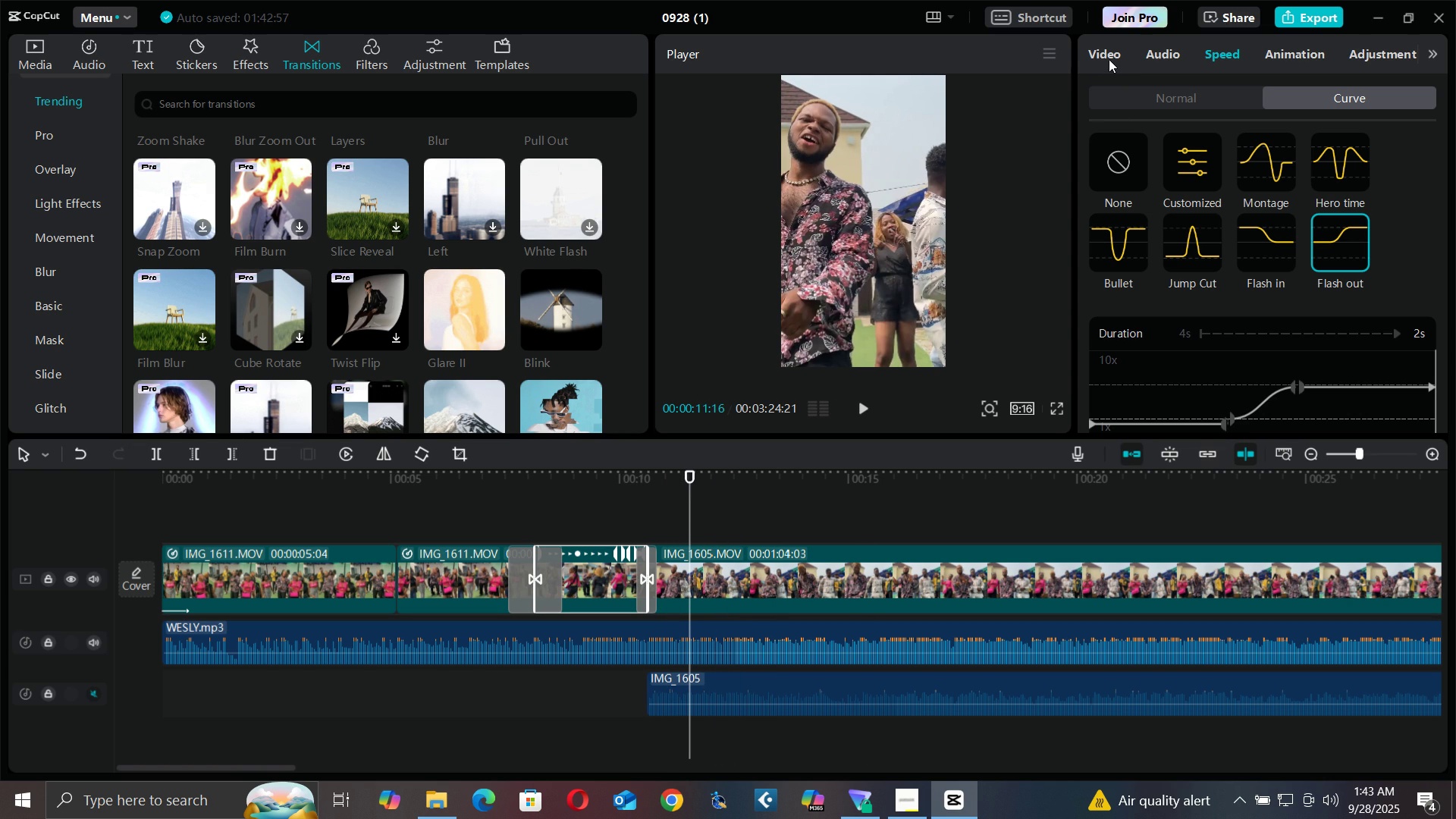 
triple_click([1109, 59])
 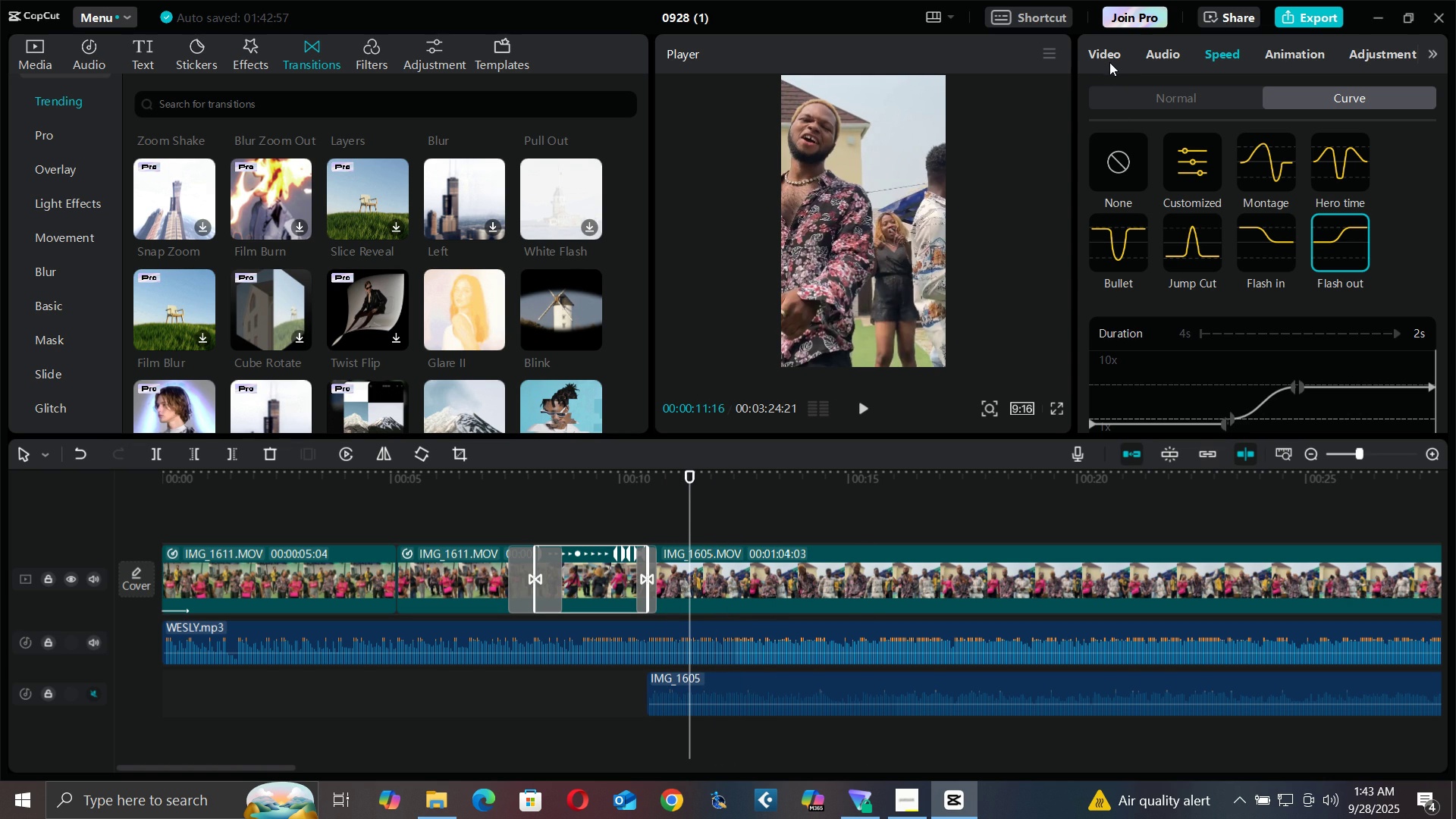 
triple_click([1109, 61])
 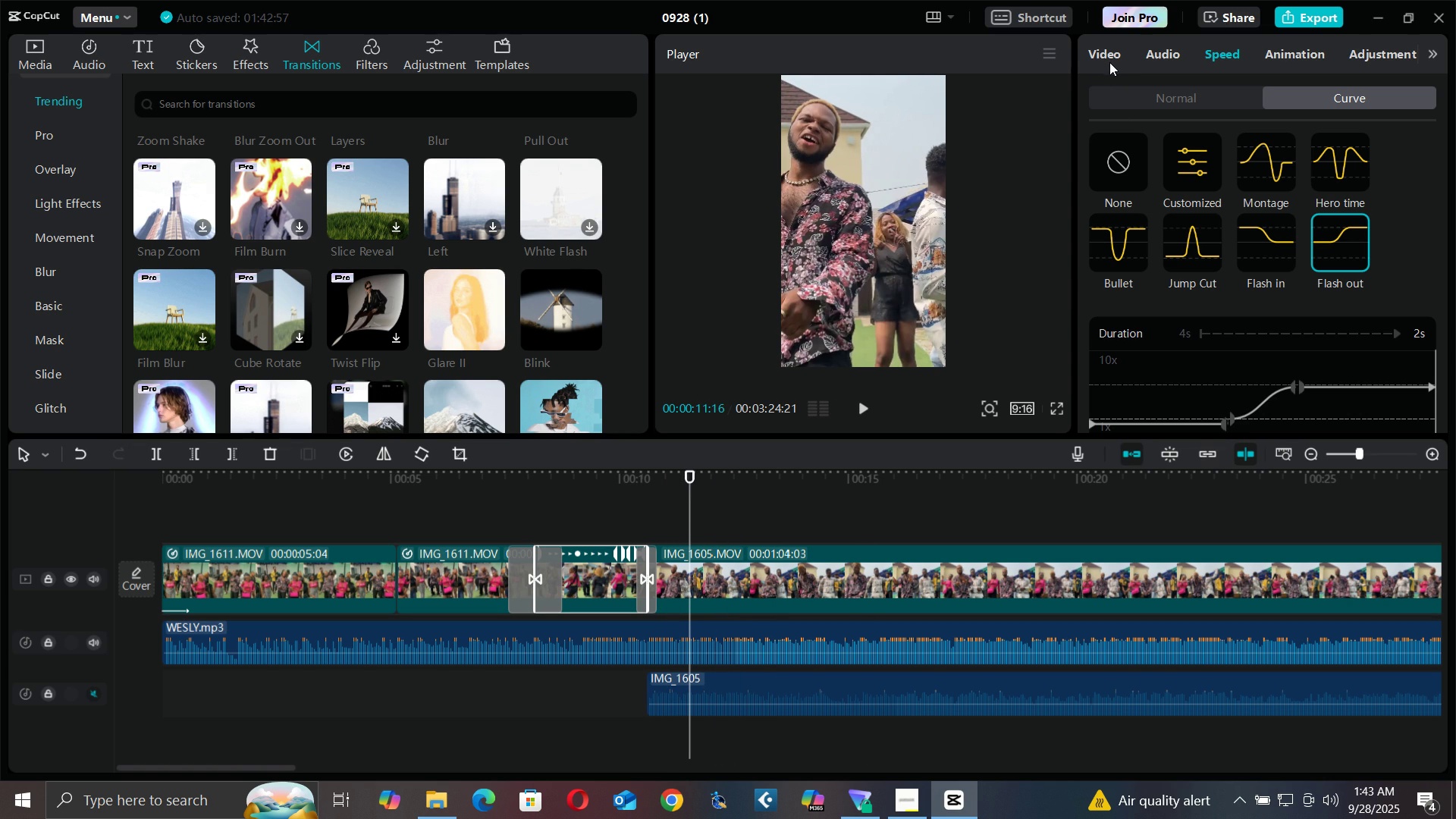 
triple_click([1109, 61])
 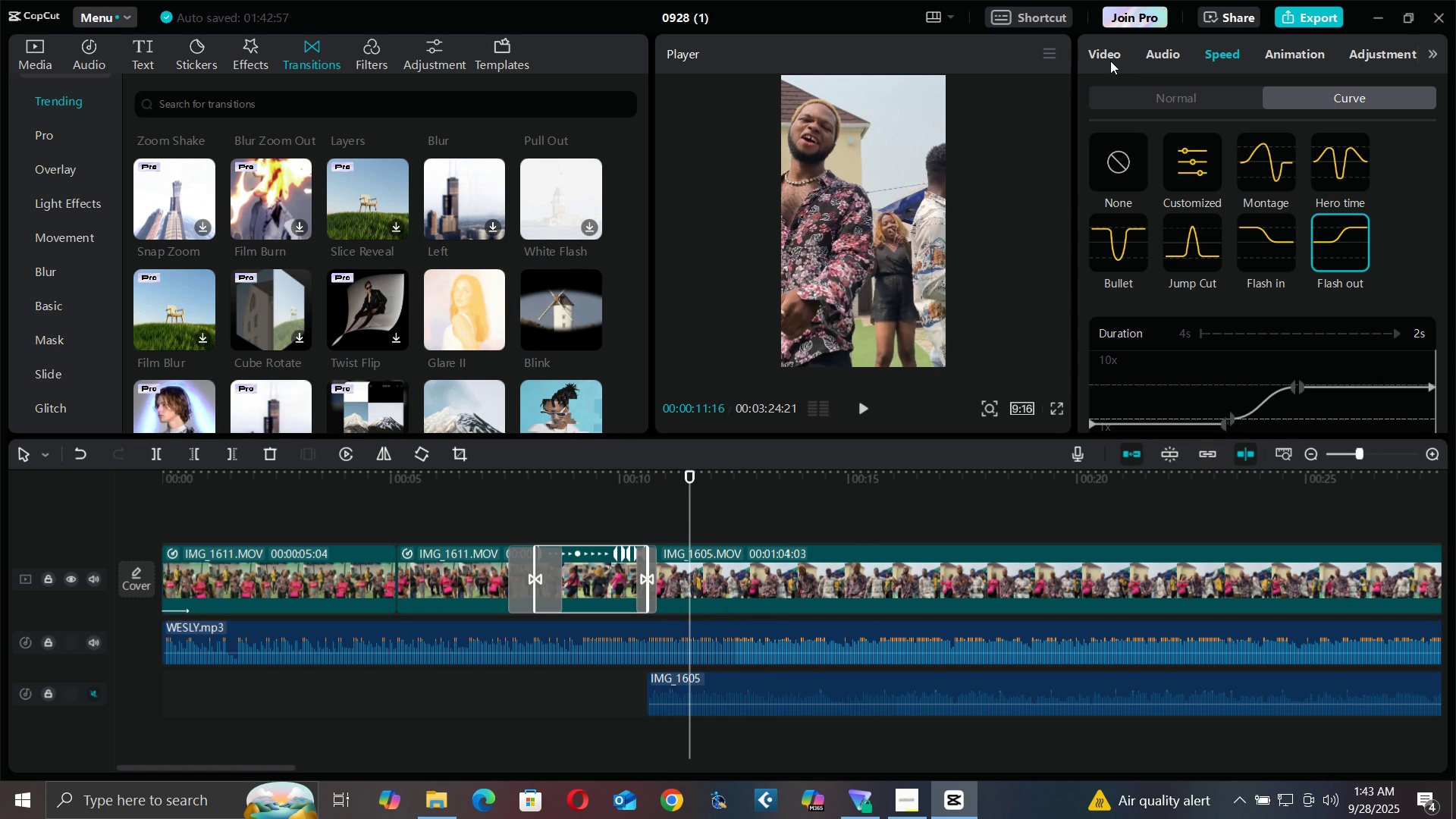 
triple_click([1110, 62])
 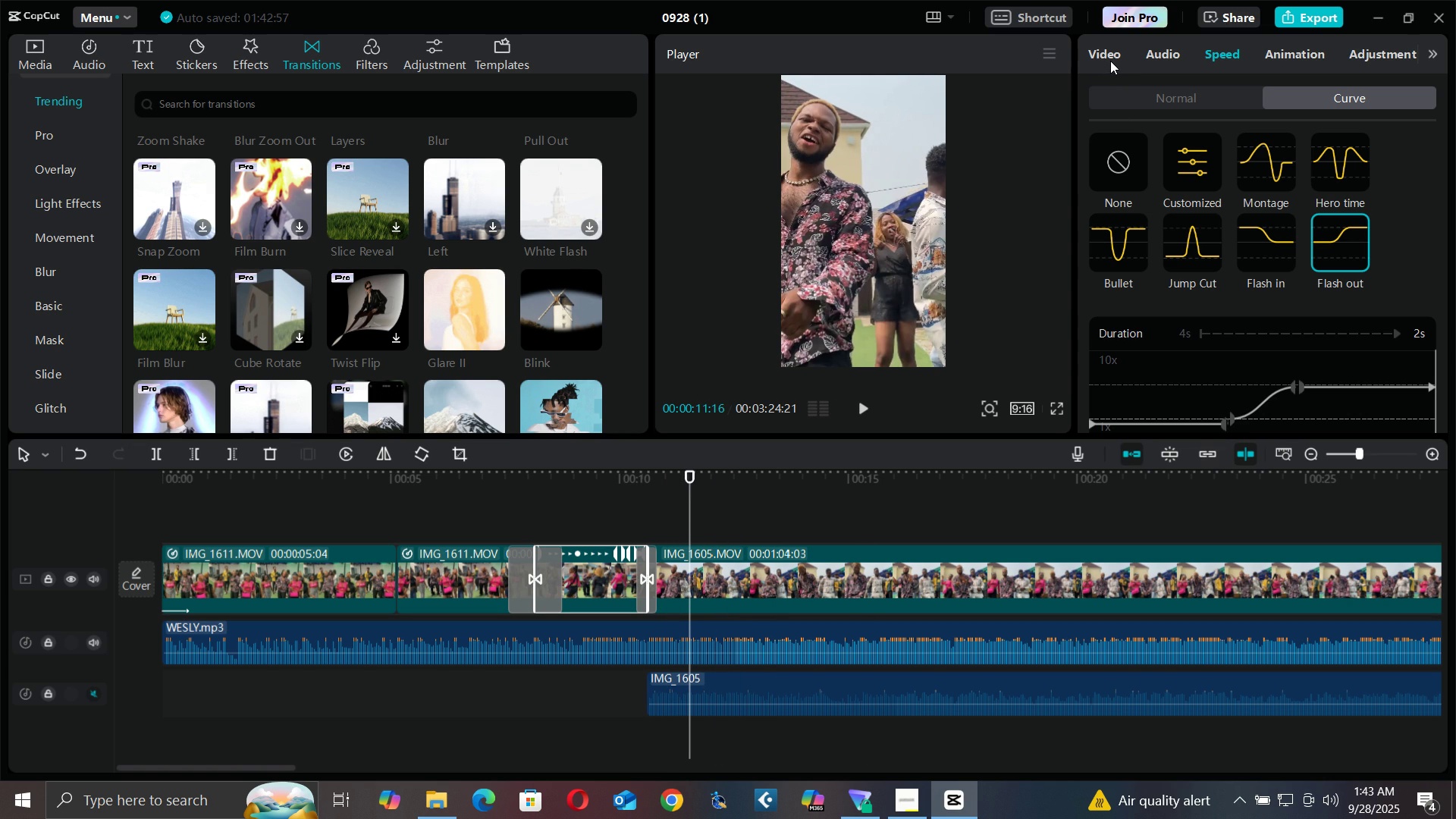 
triple_click([1110, 62])
 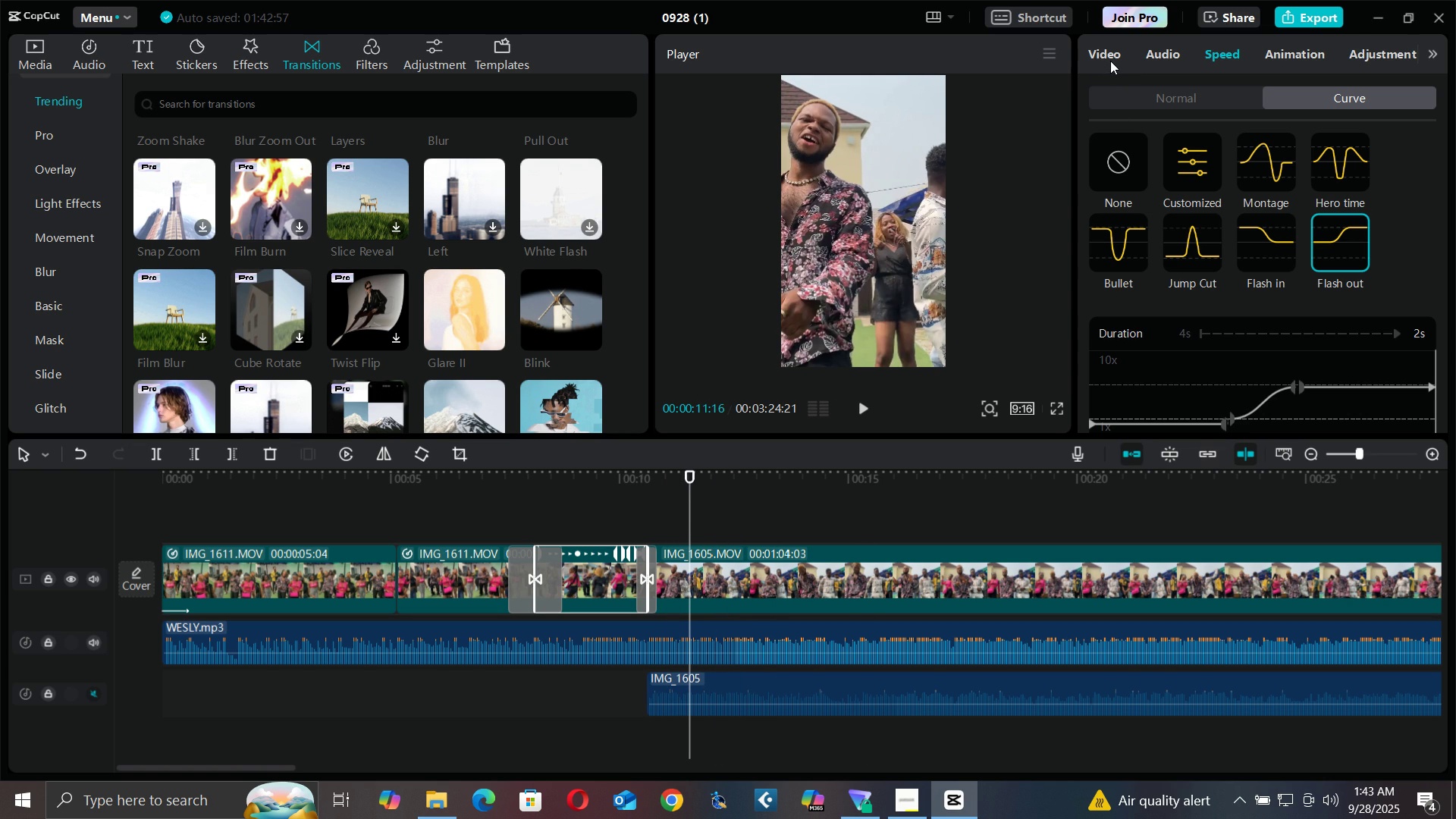 
triple_click([1110, 62])
 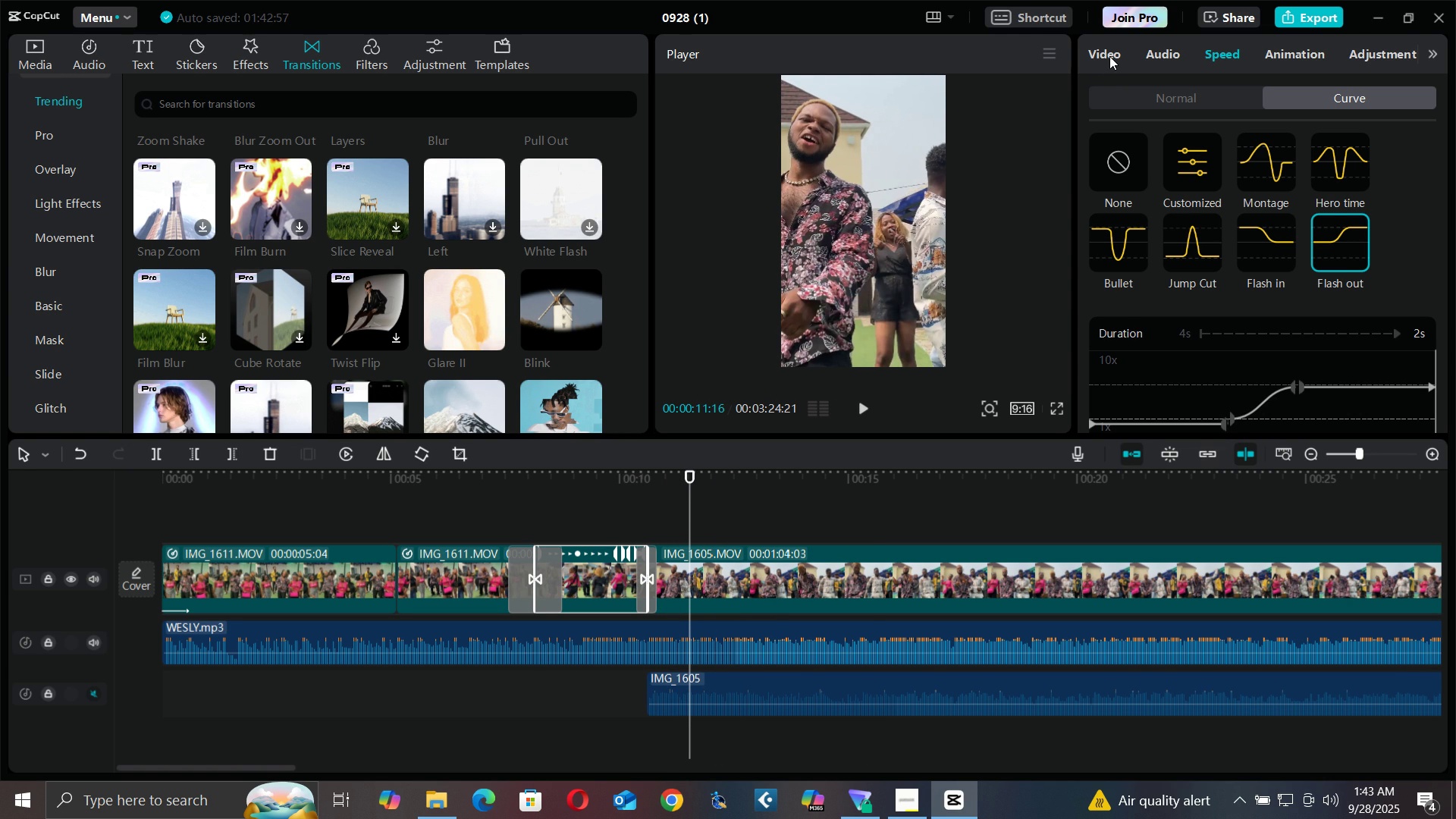 
triple_click([1109, 56])
 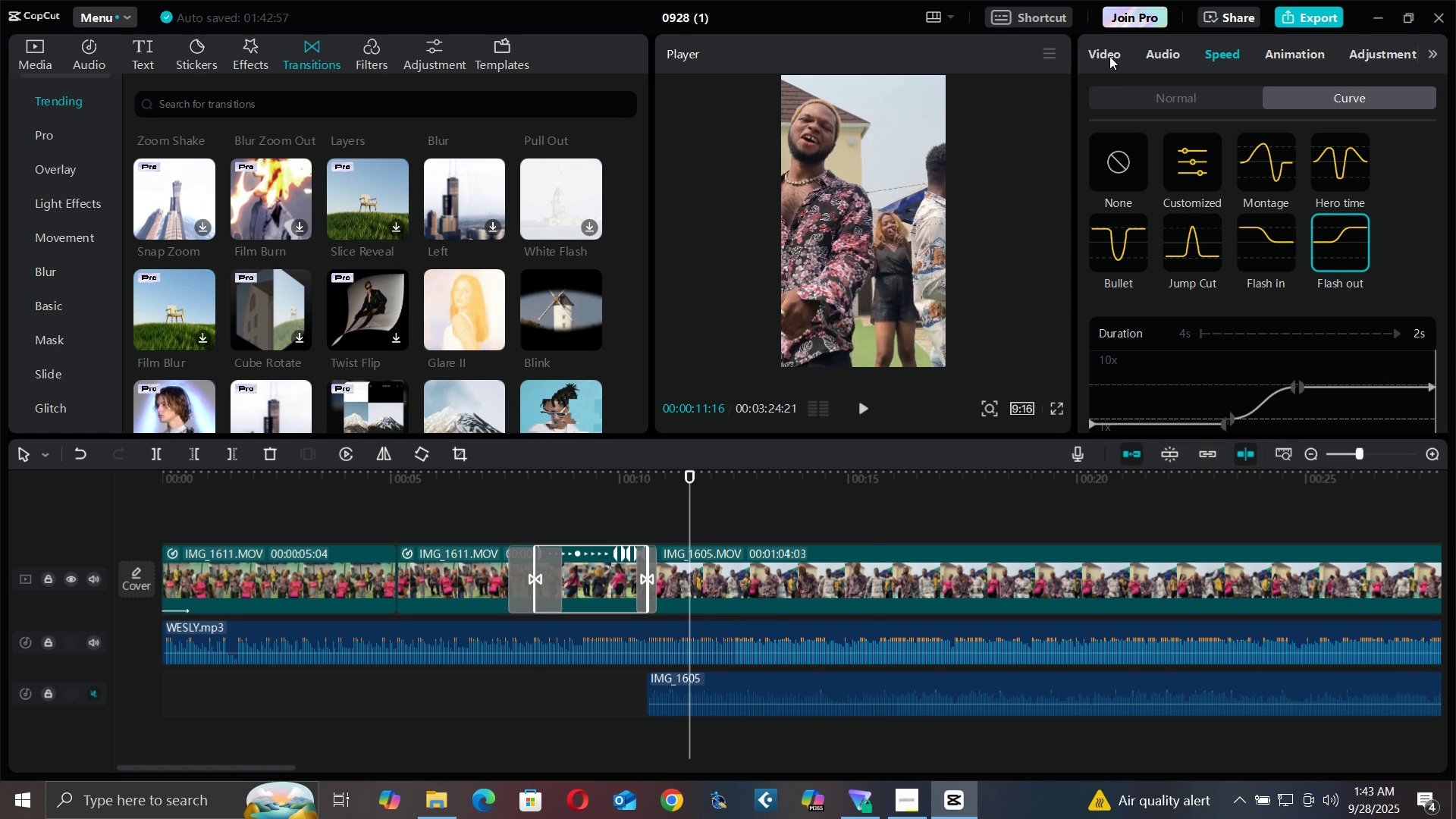 
triple_click([1109, 56])
 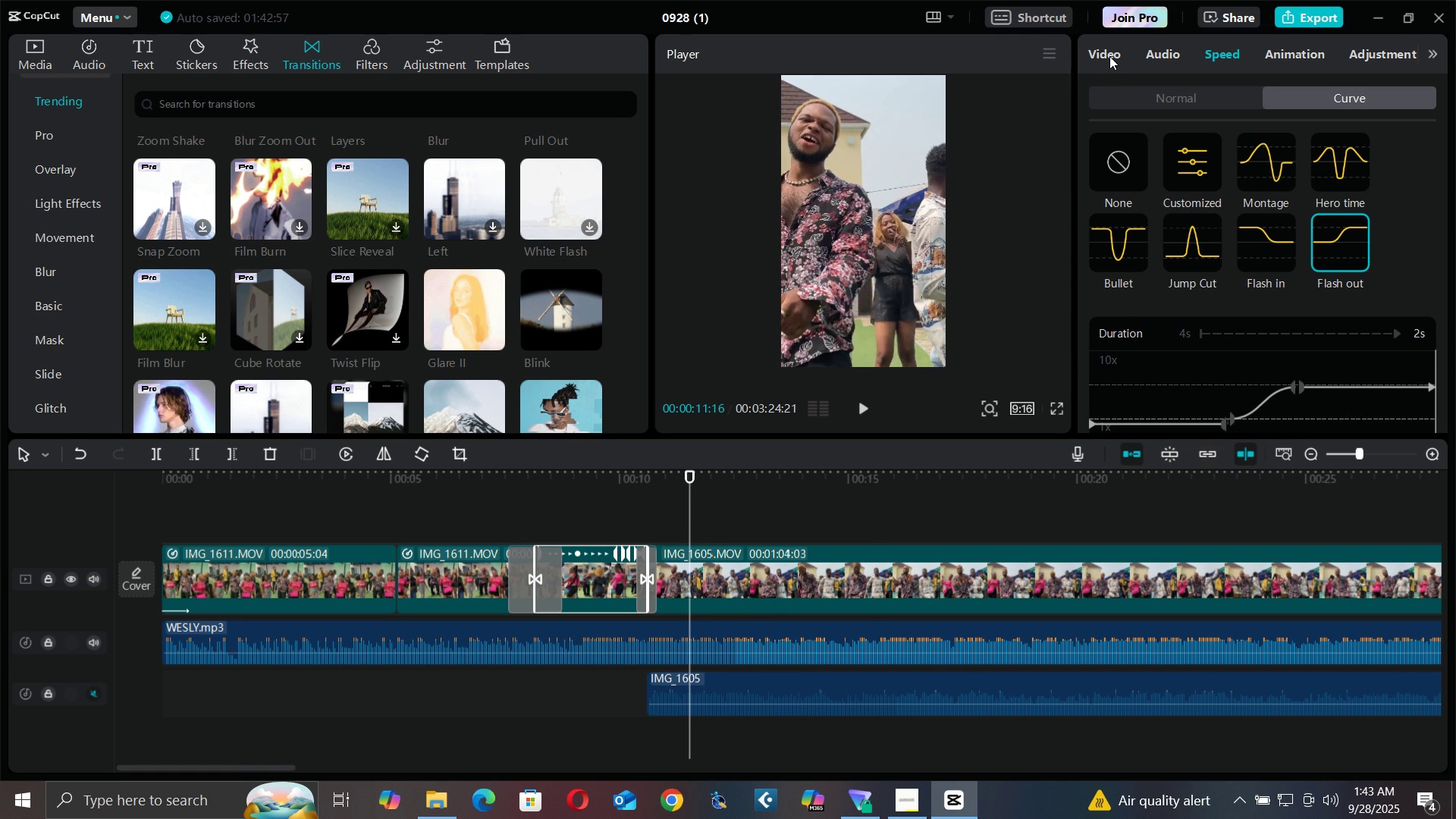 
triple_click([1109, 56])
 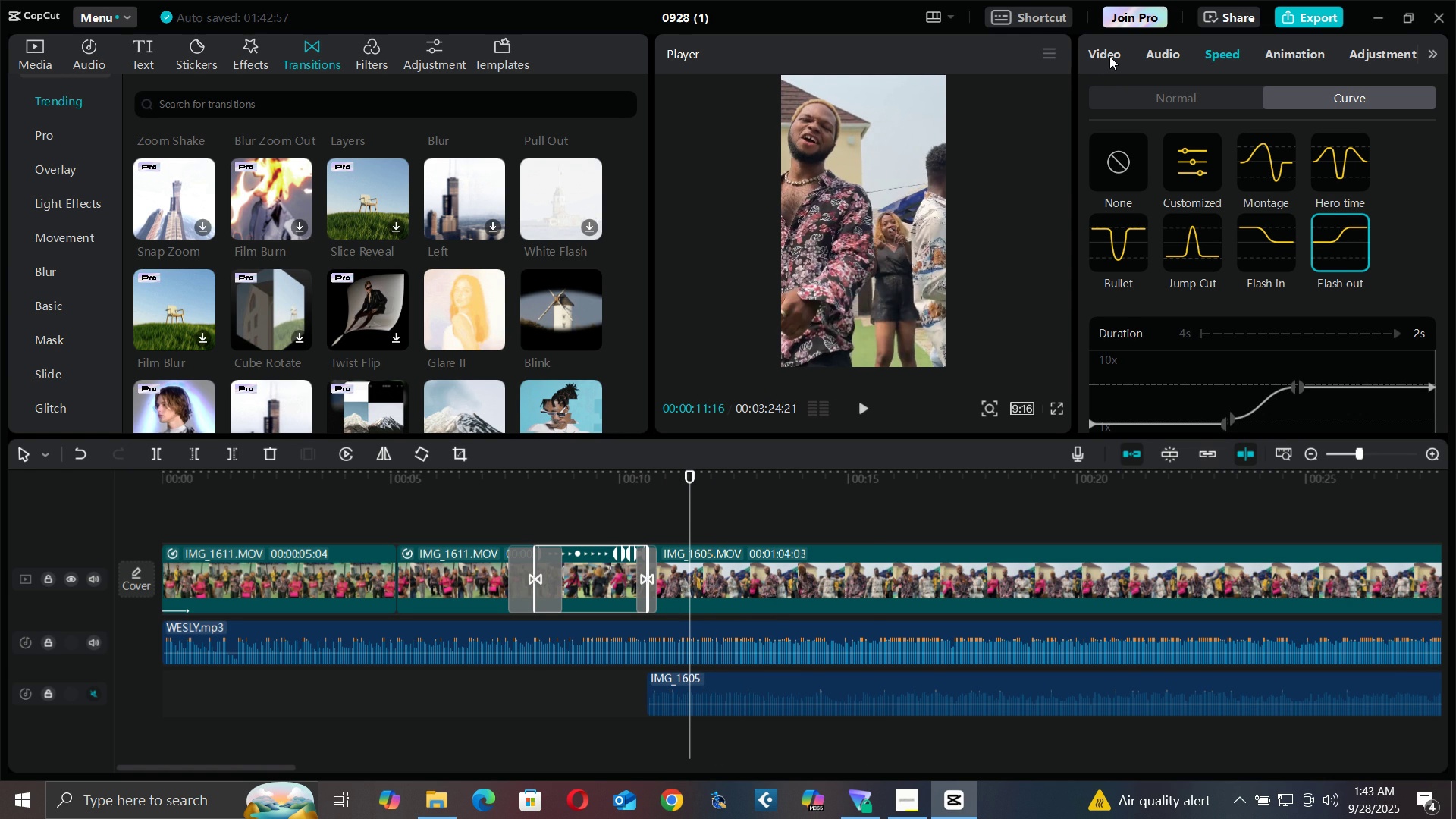 
triple_click([1109, 56])
 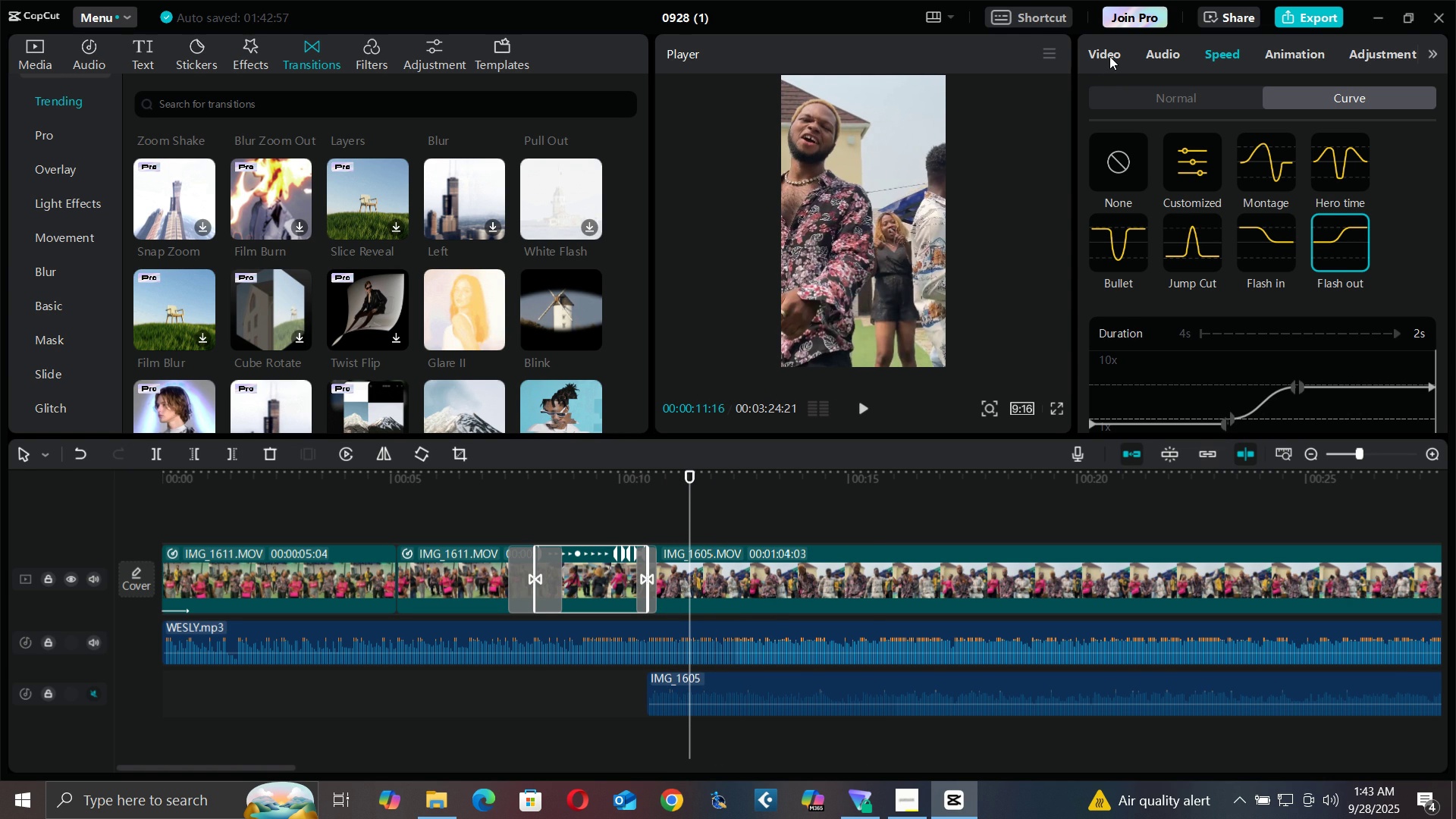 
triple_click([1109, 56])
 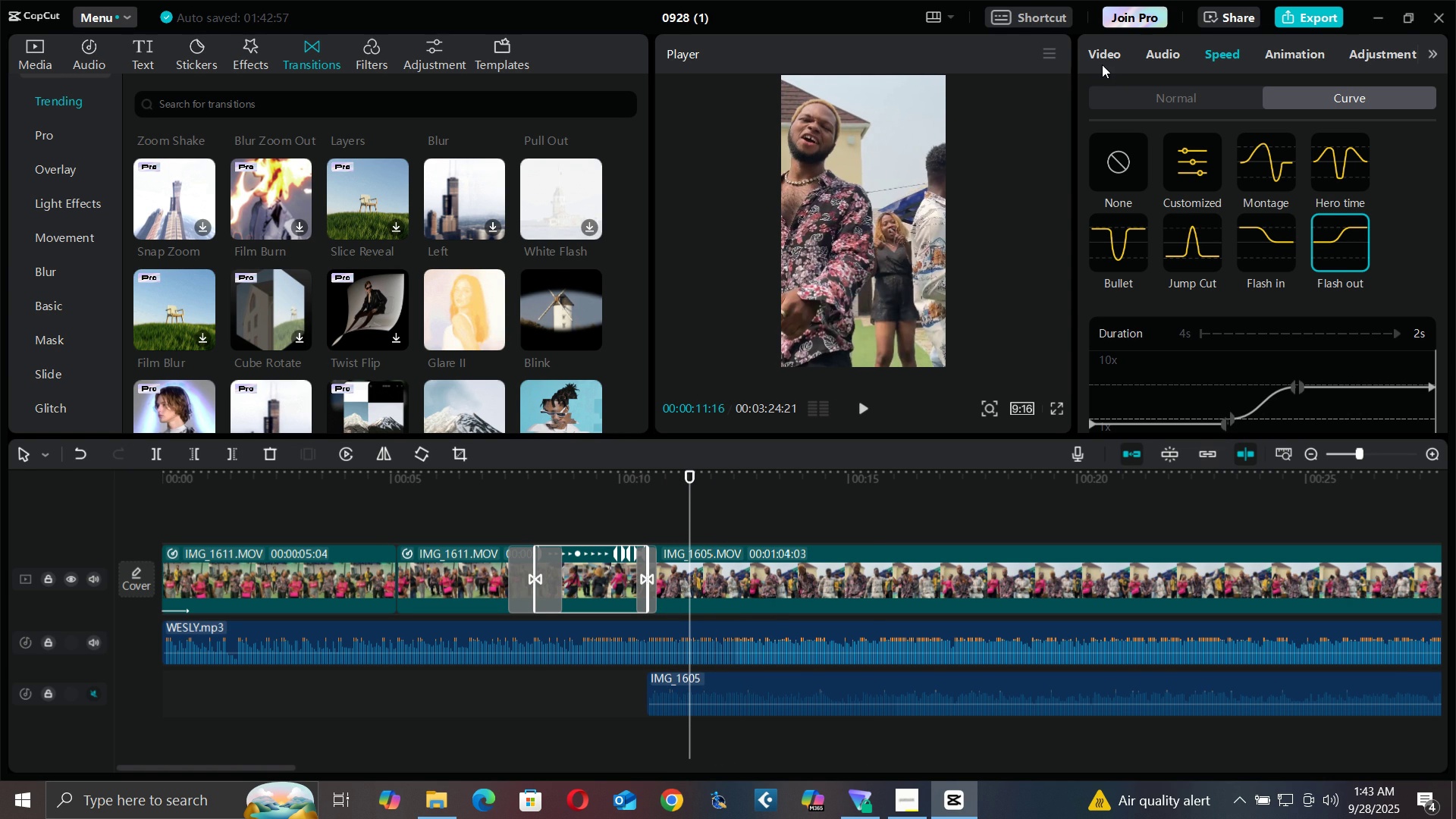 
double_click([1102, 64])
 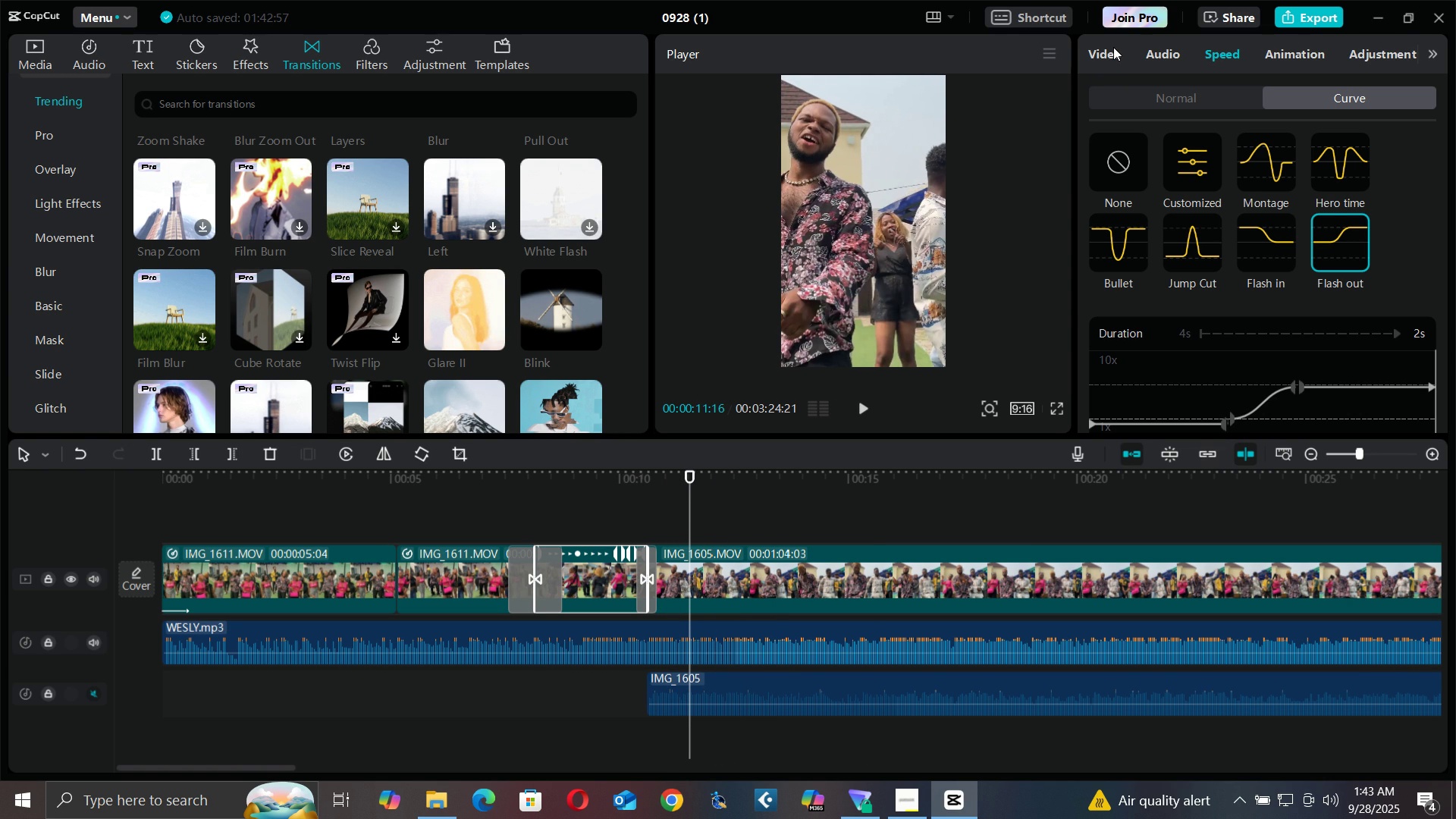 
double_click([1113, 47])
 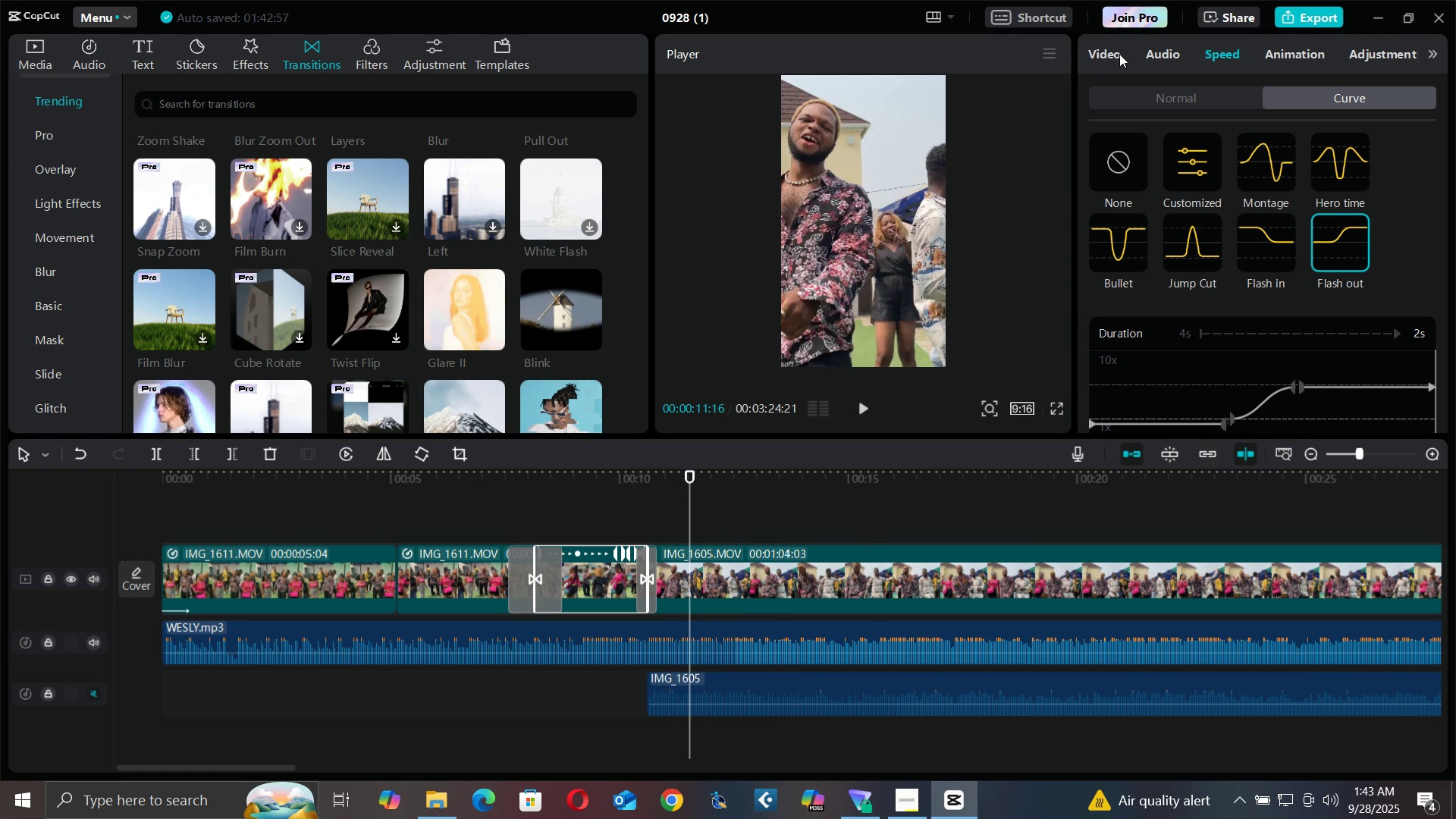 
double_click([1119, 54])
 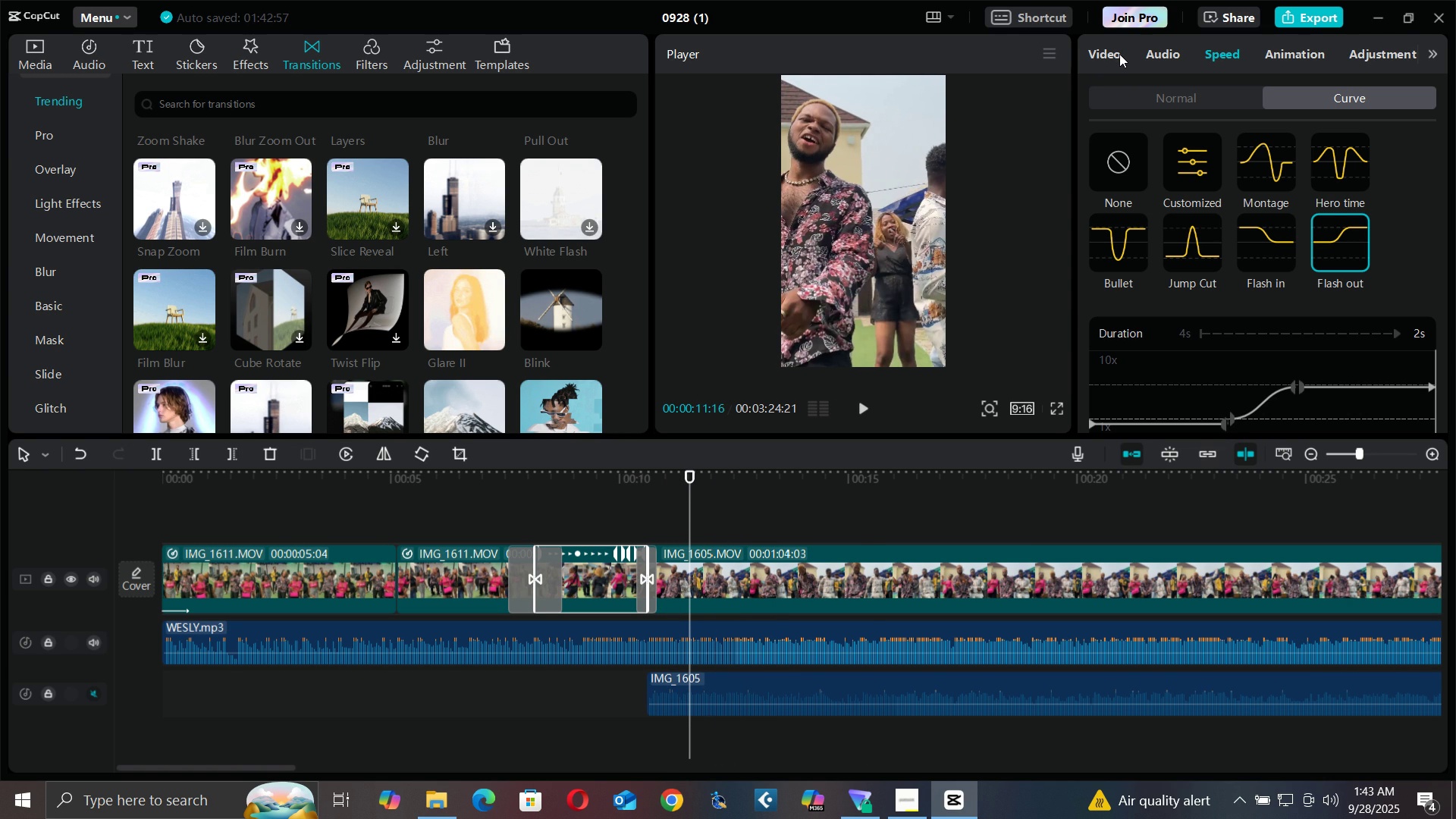 
triple_click([1119, 54])
 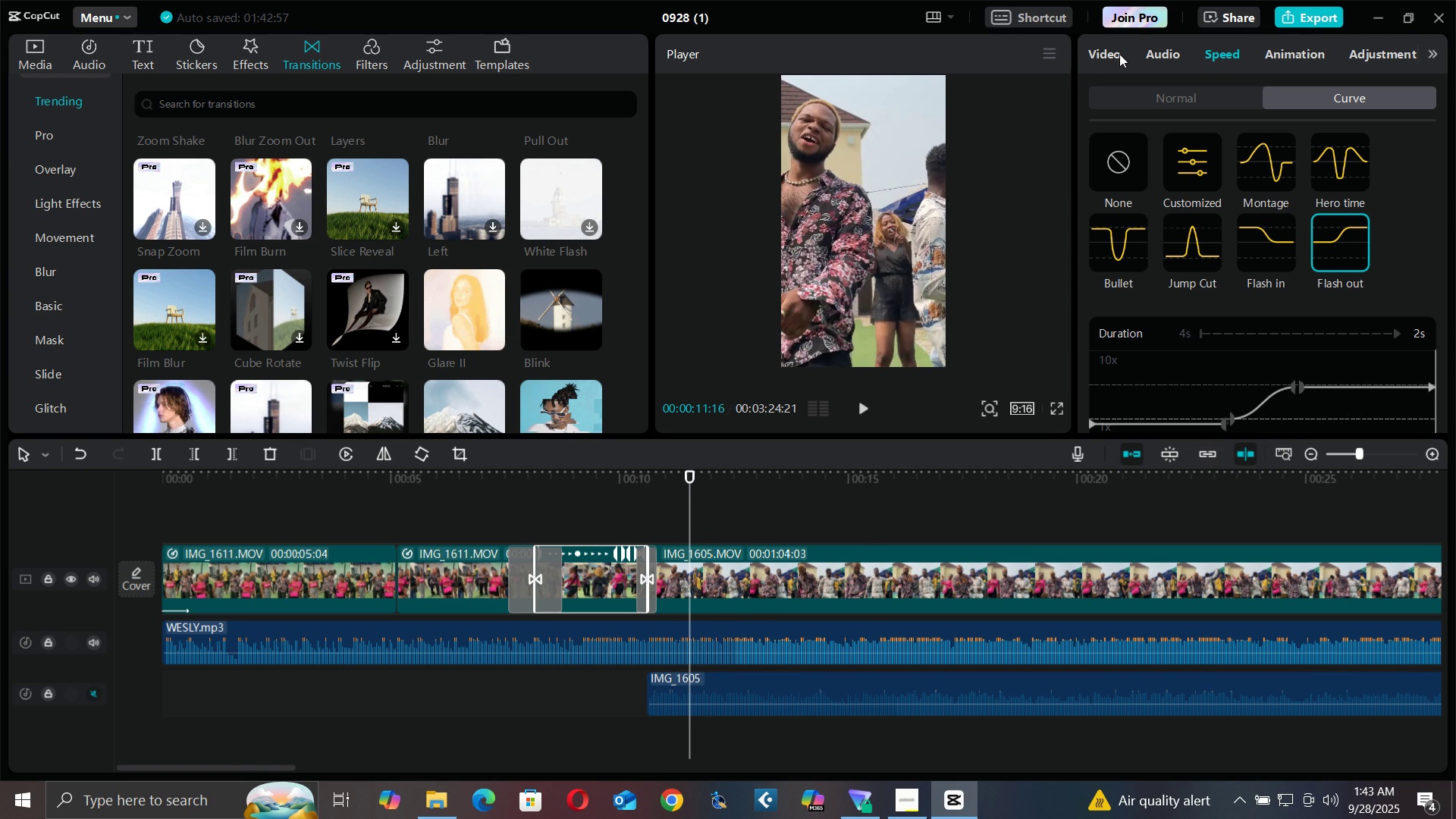 
triple_click([1119, 54])
 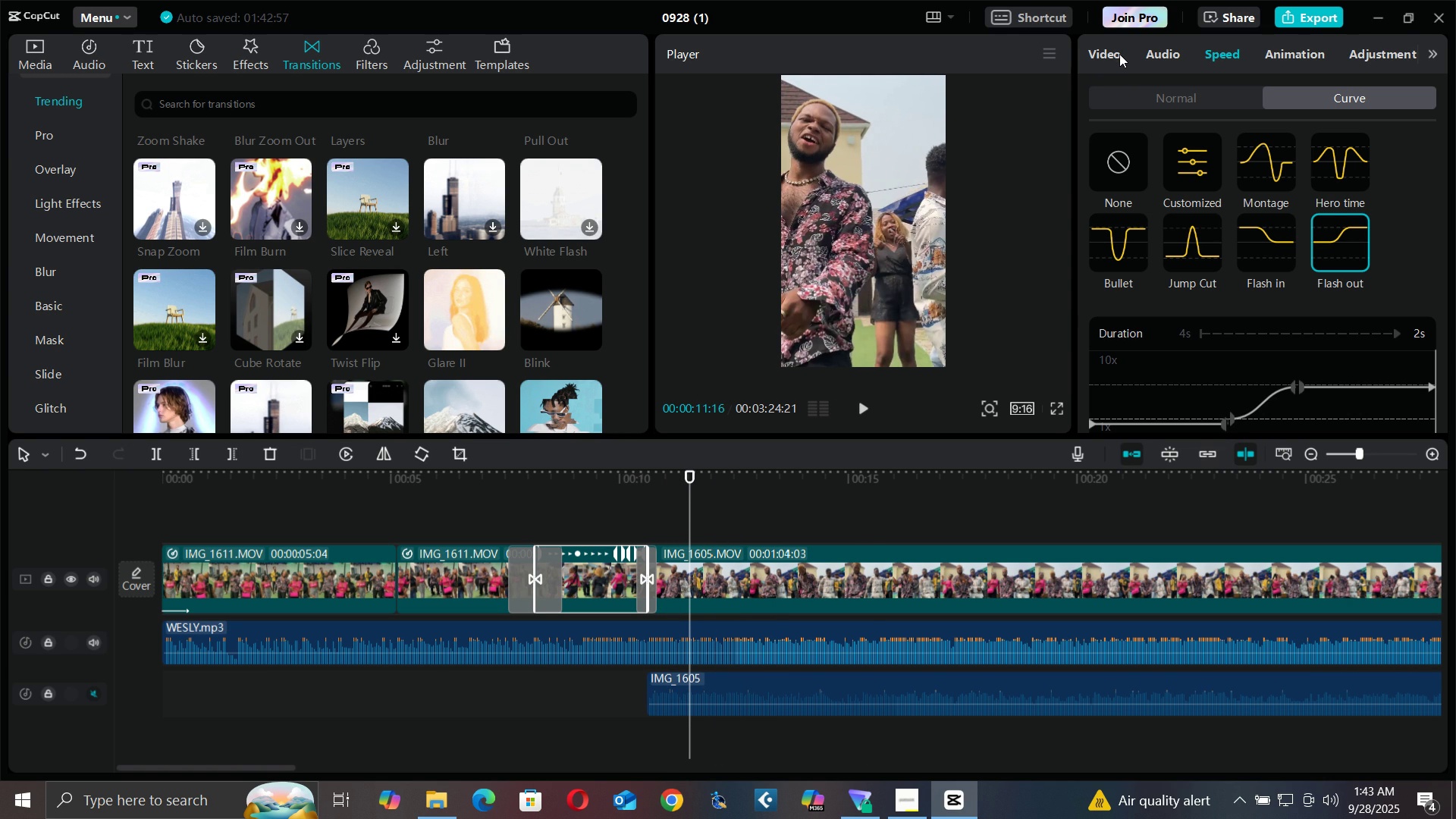 
triple_click([1119, 54])
 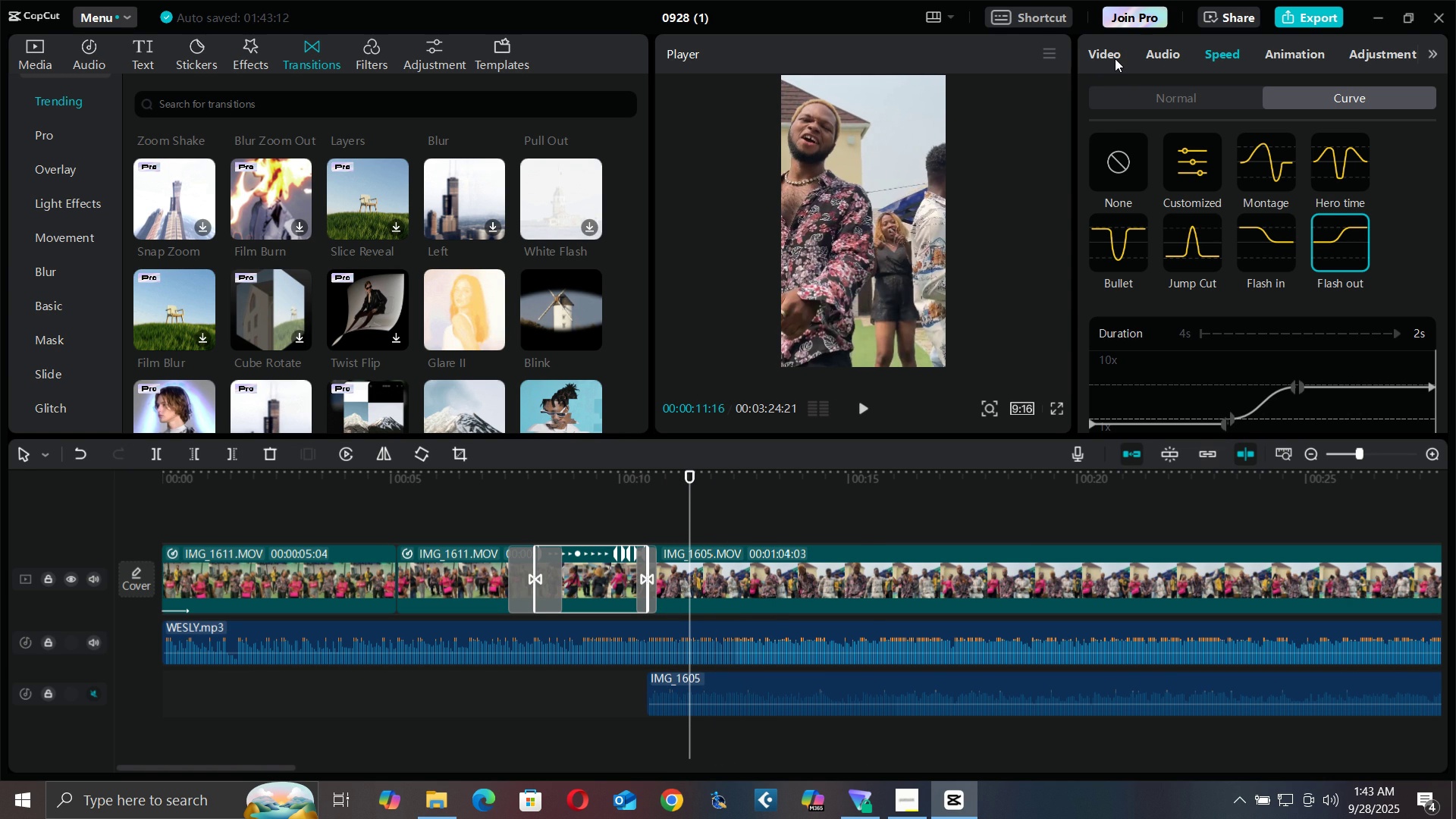 
double_click([1114, 58])
 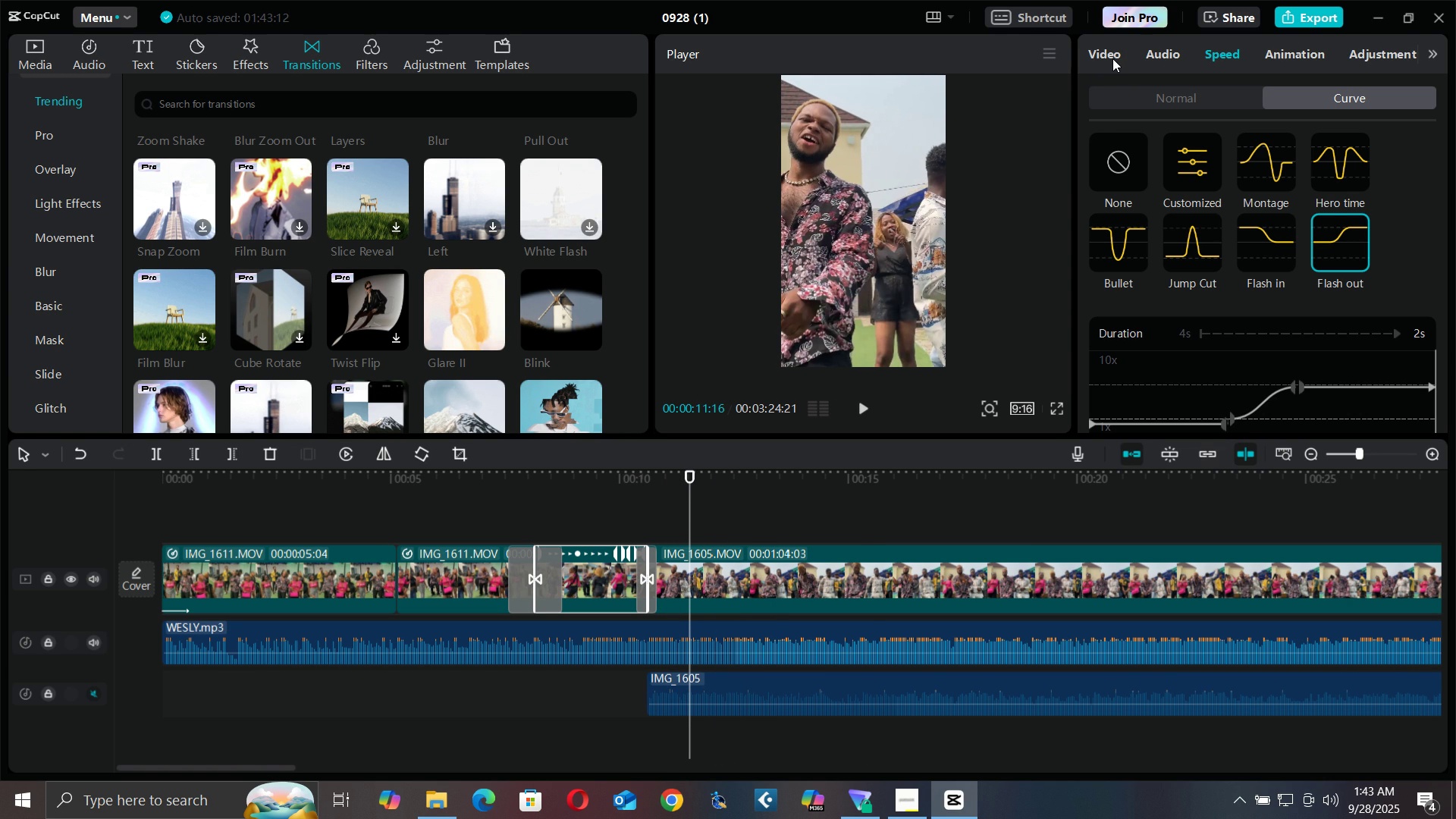 
triple_click([1112, 58])
 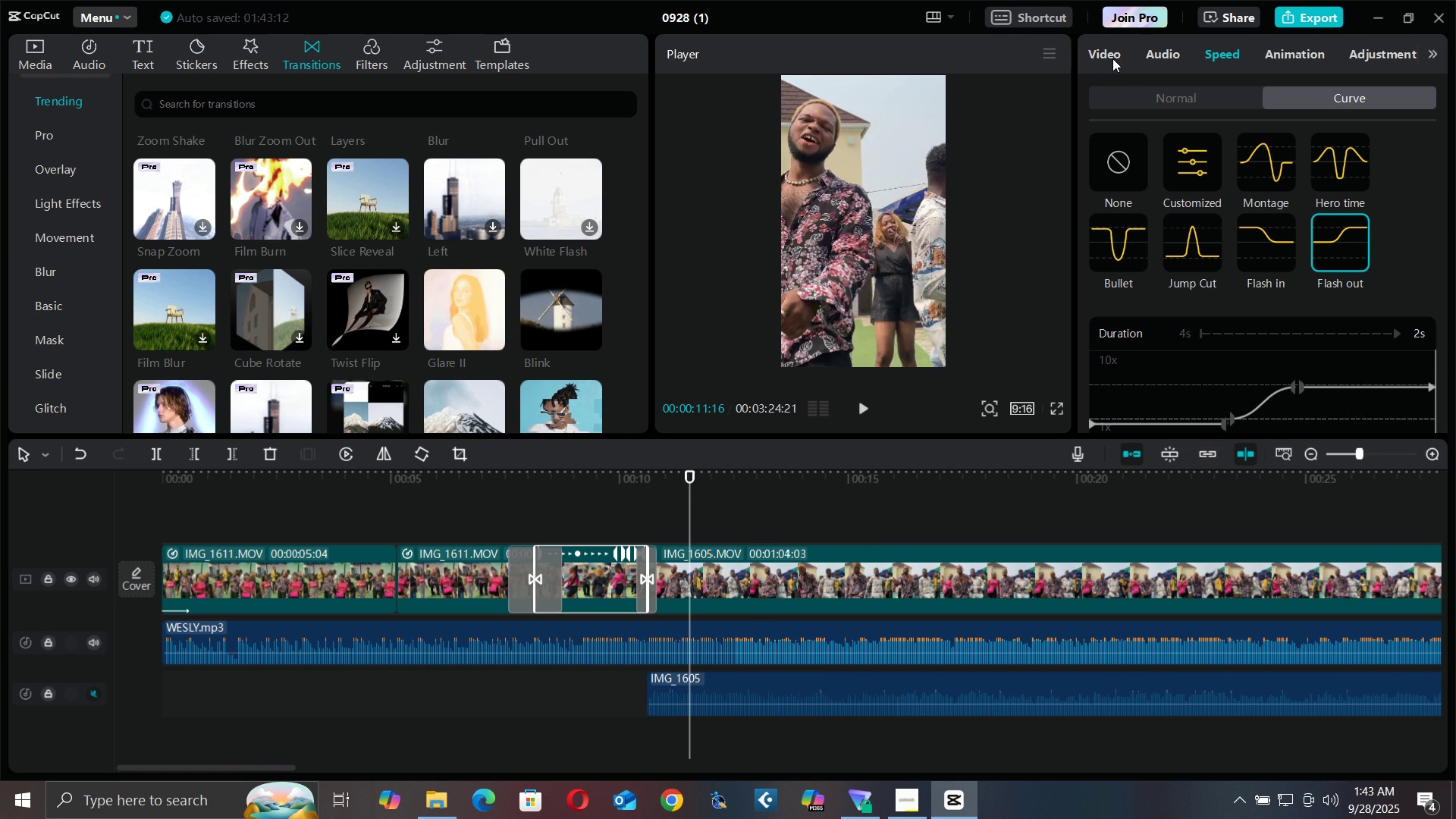 
triple_click([1112, 58])
 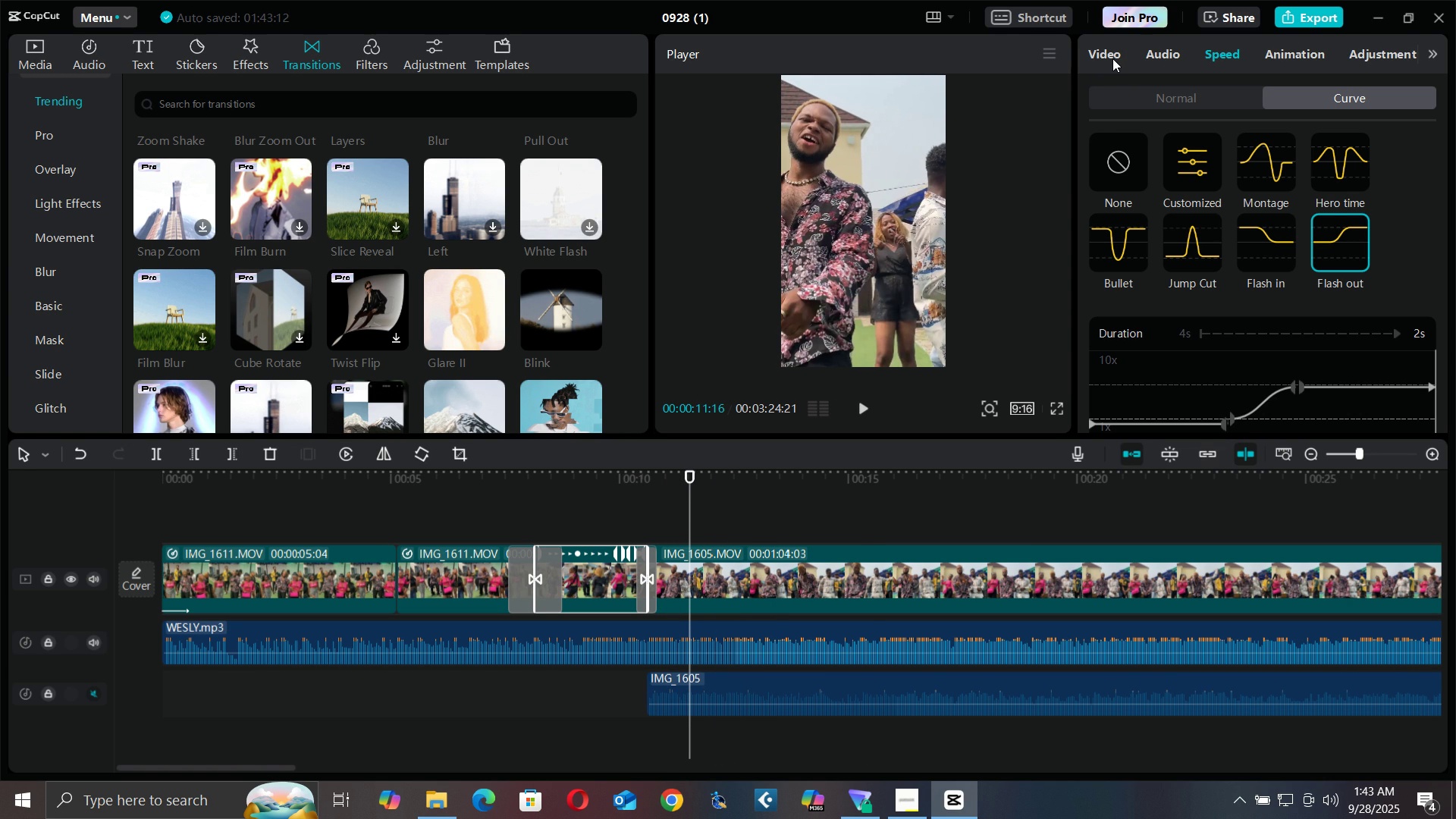 
triple_click([1112, 58])
 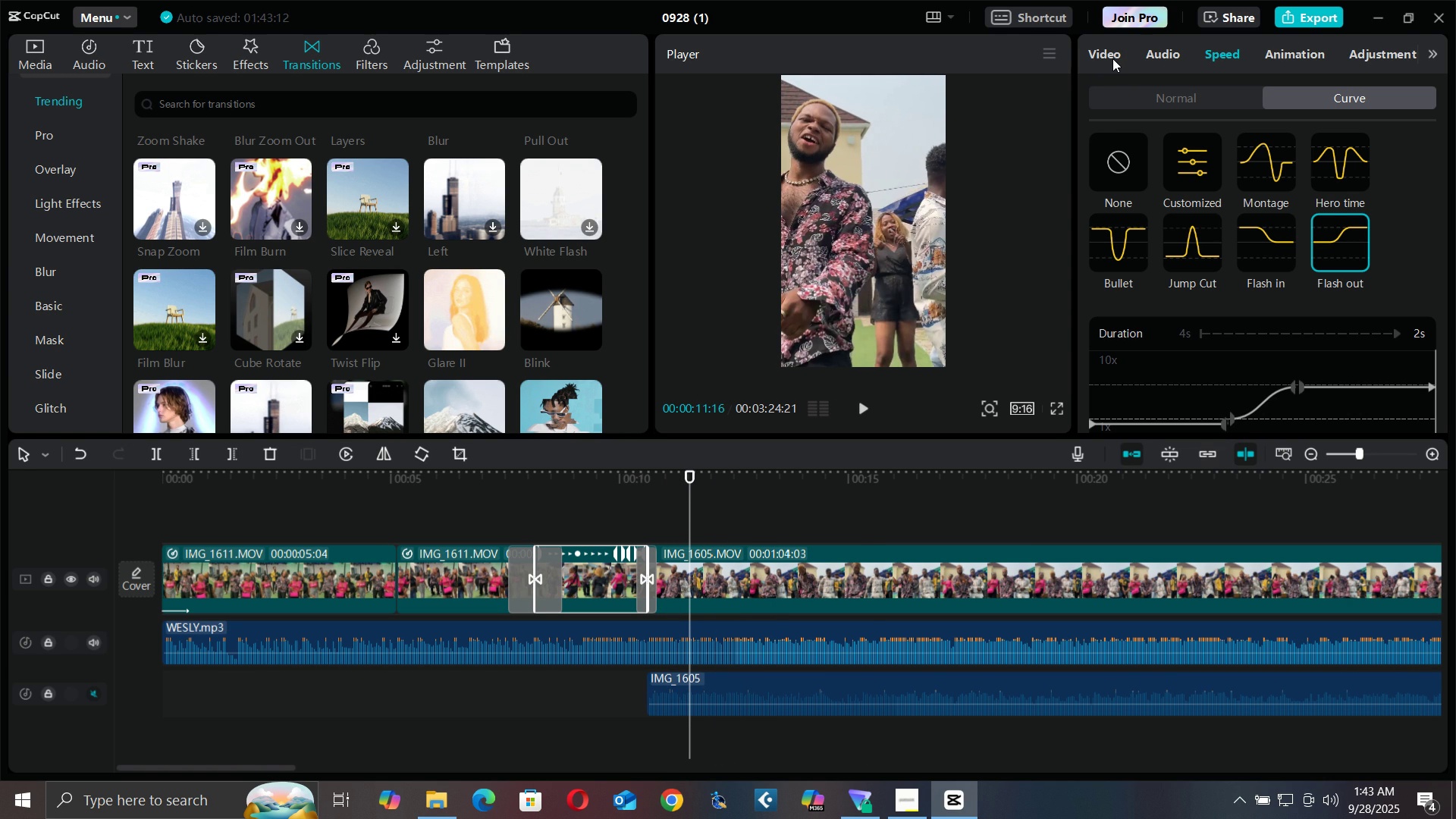 
triple_click([1112, 58])
 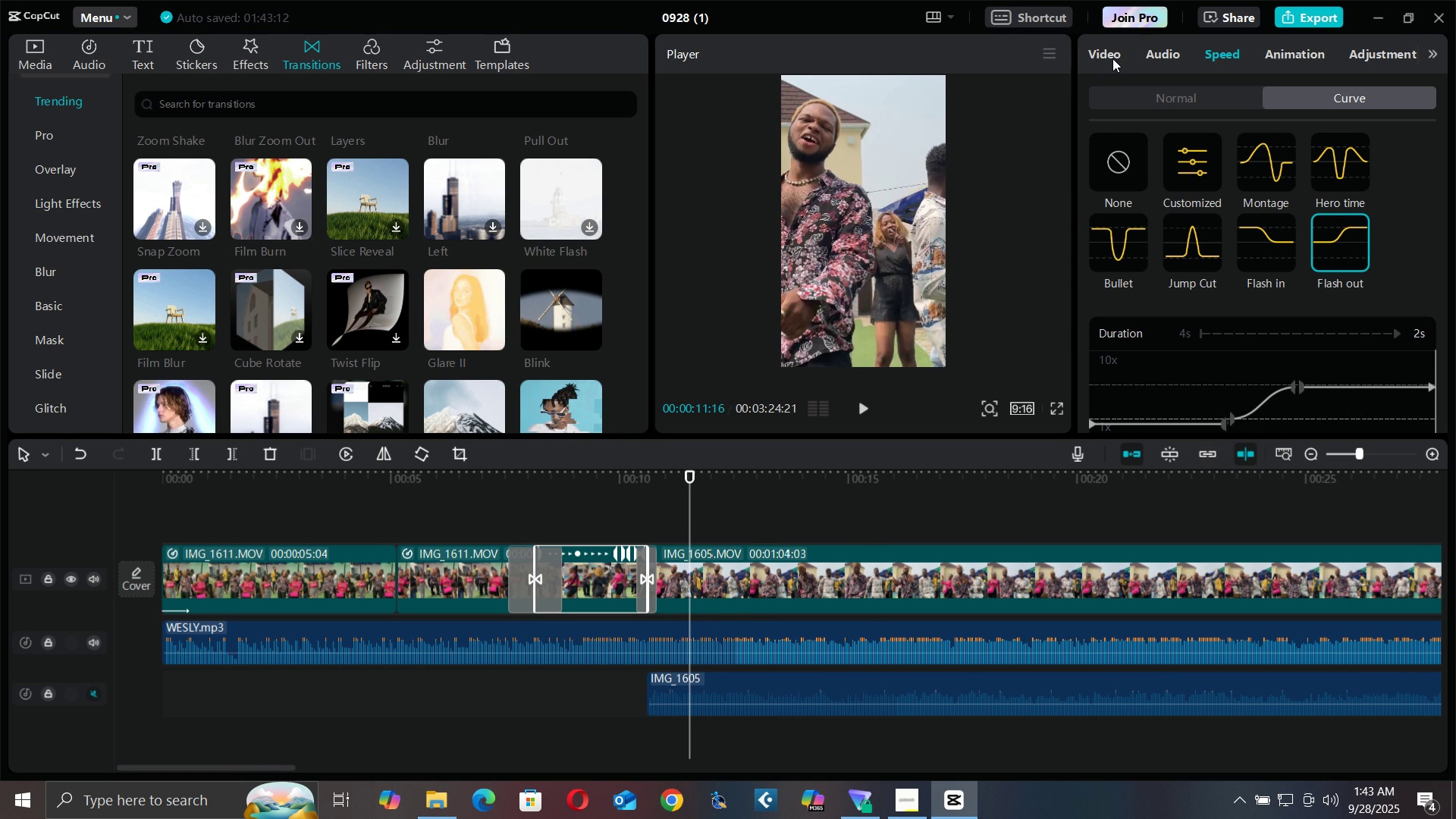 
triple_click([1112, 58])
 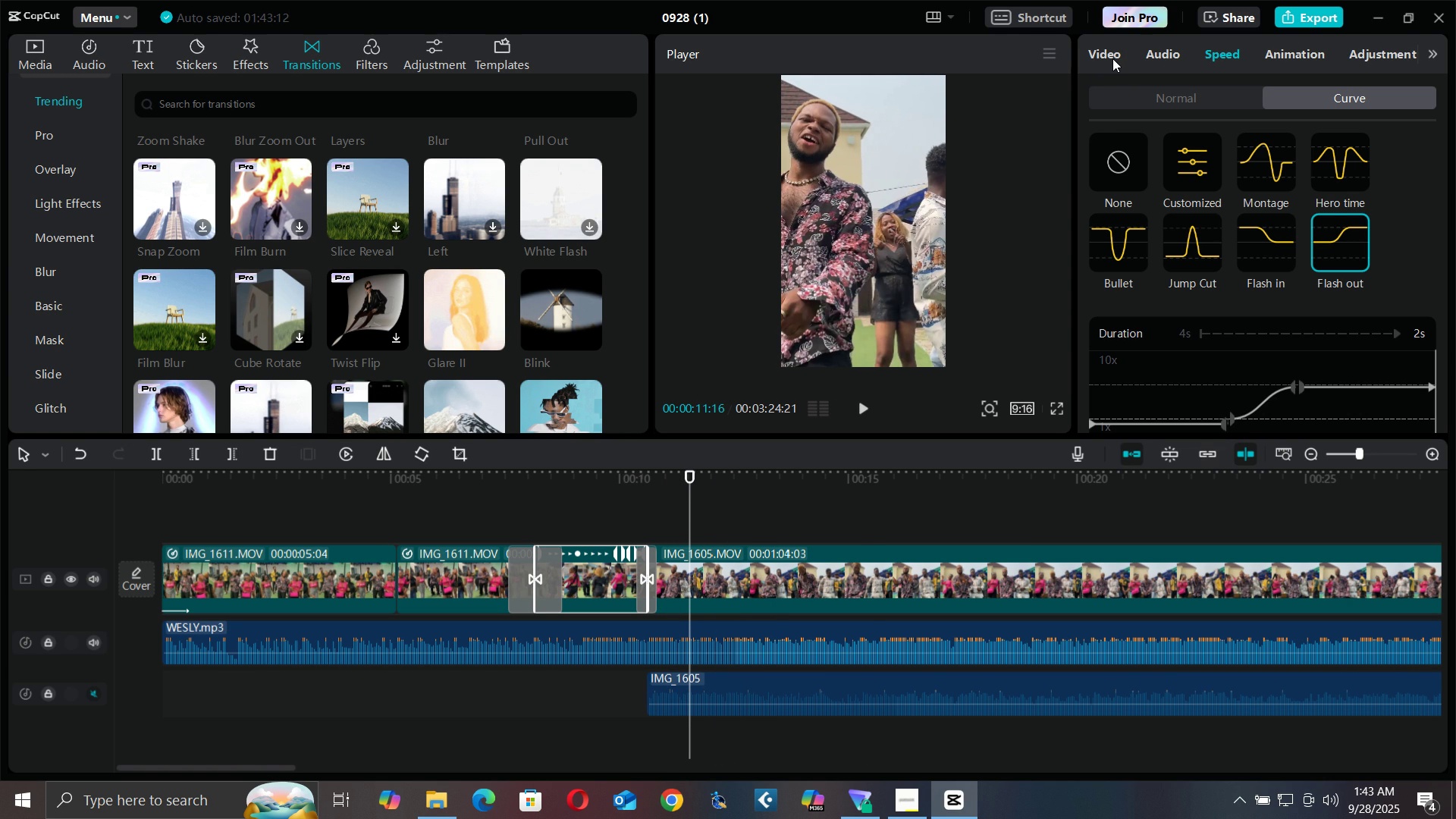 
triple_click([1112, 58])
 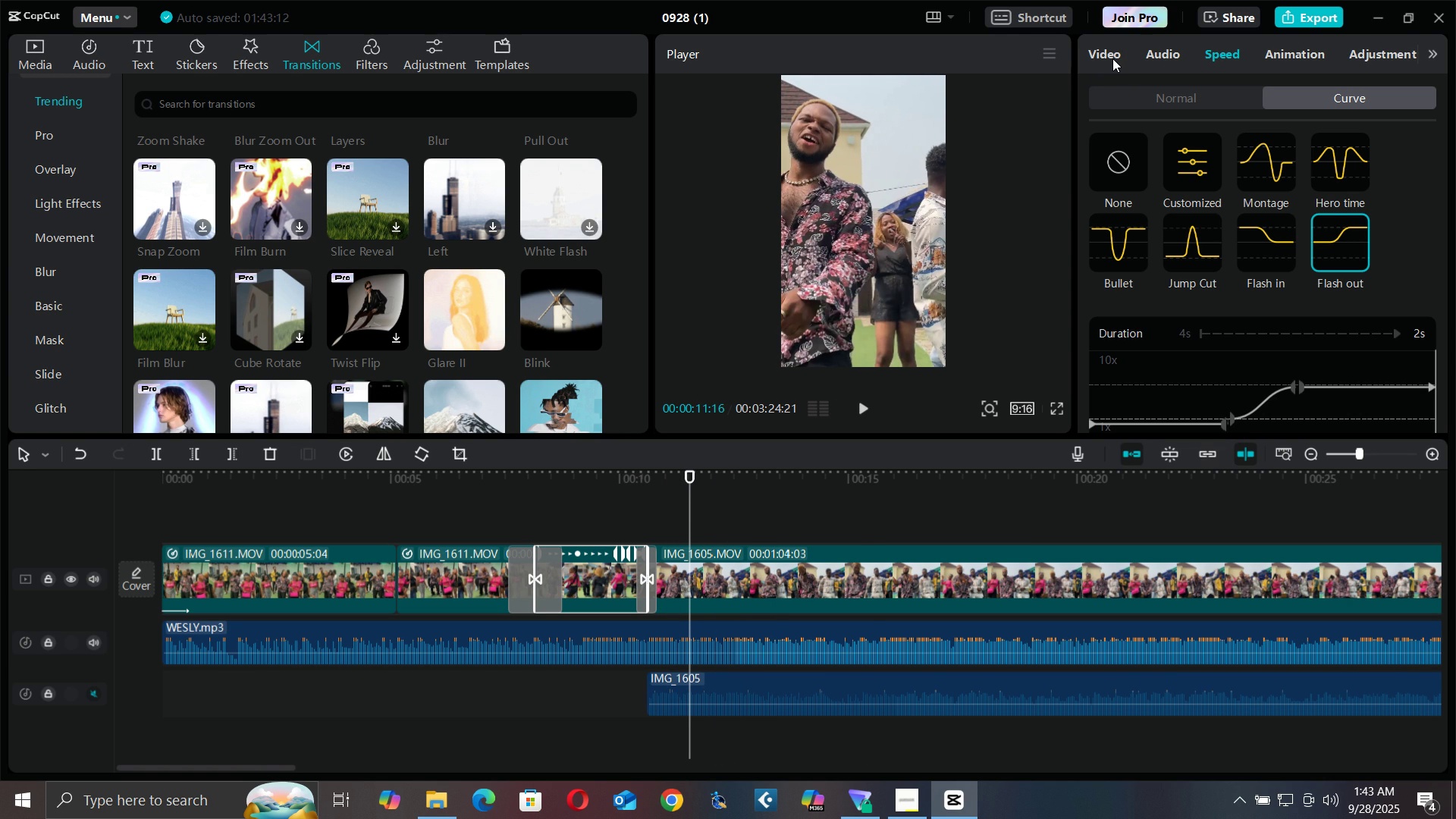 
triple_click([1112, 58])
 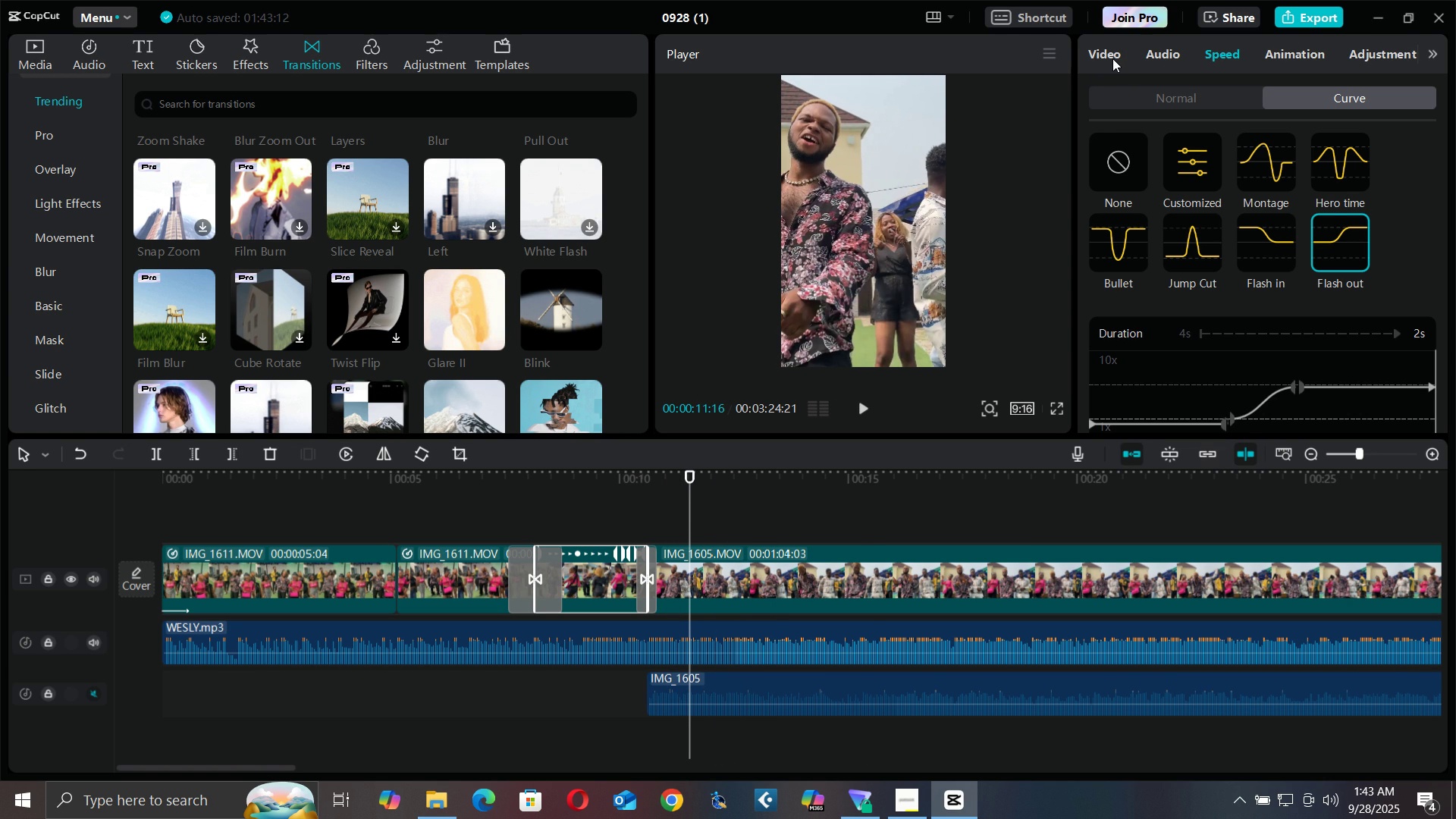 
triple_click([1112, 58])
 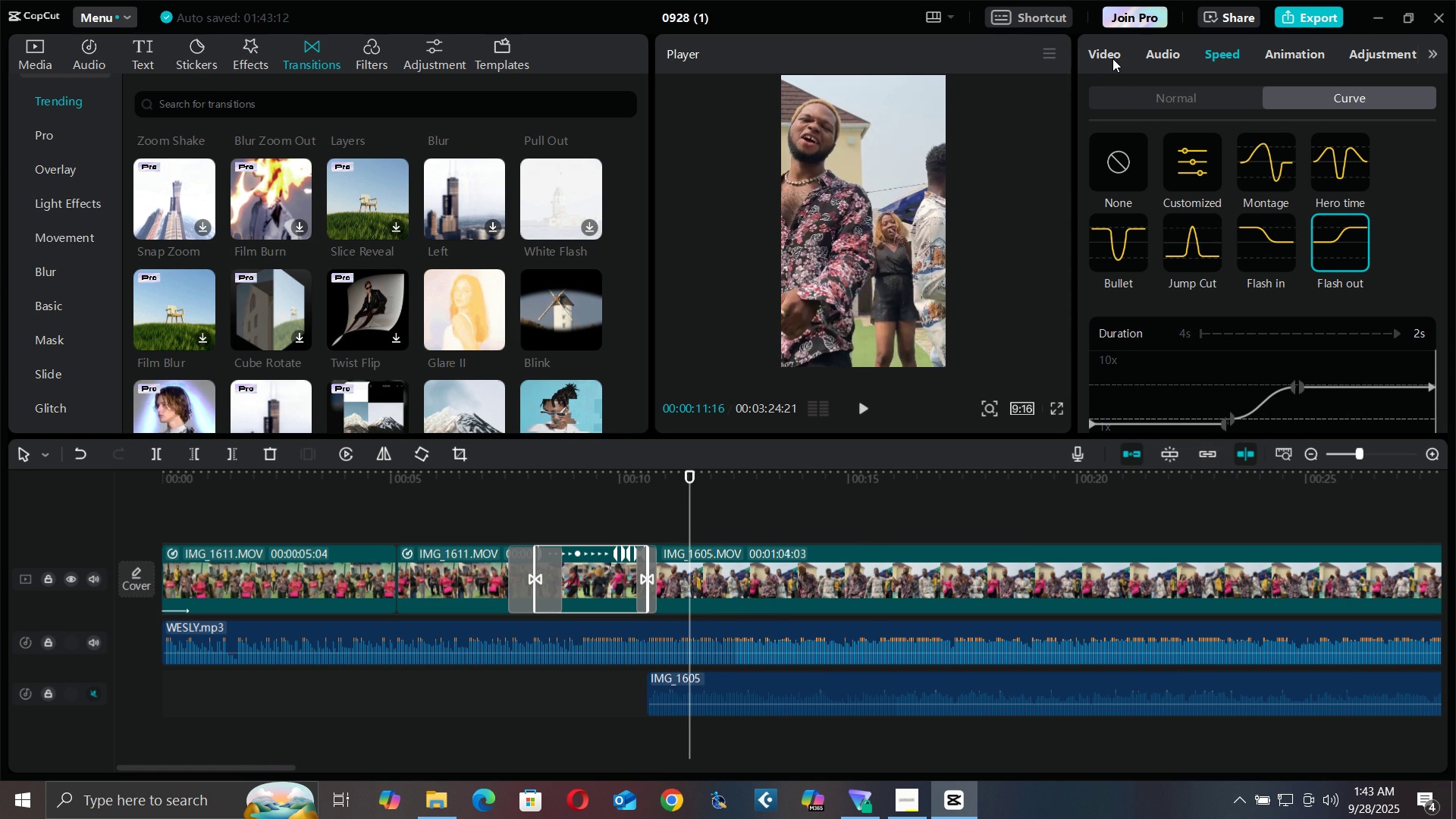 
triple_click([1112, 58])
 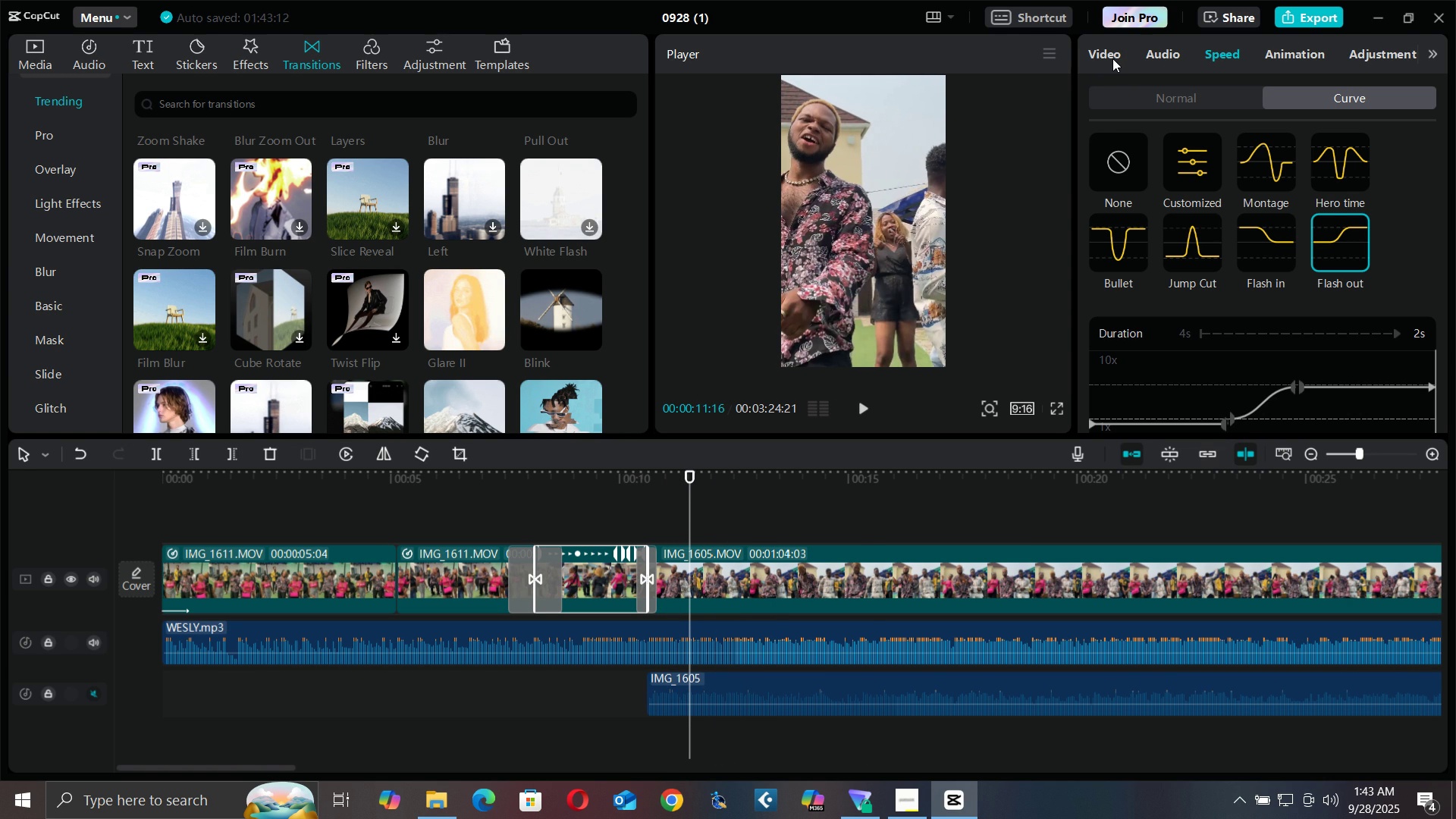 
triple_click([1112, 58])
 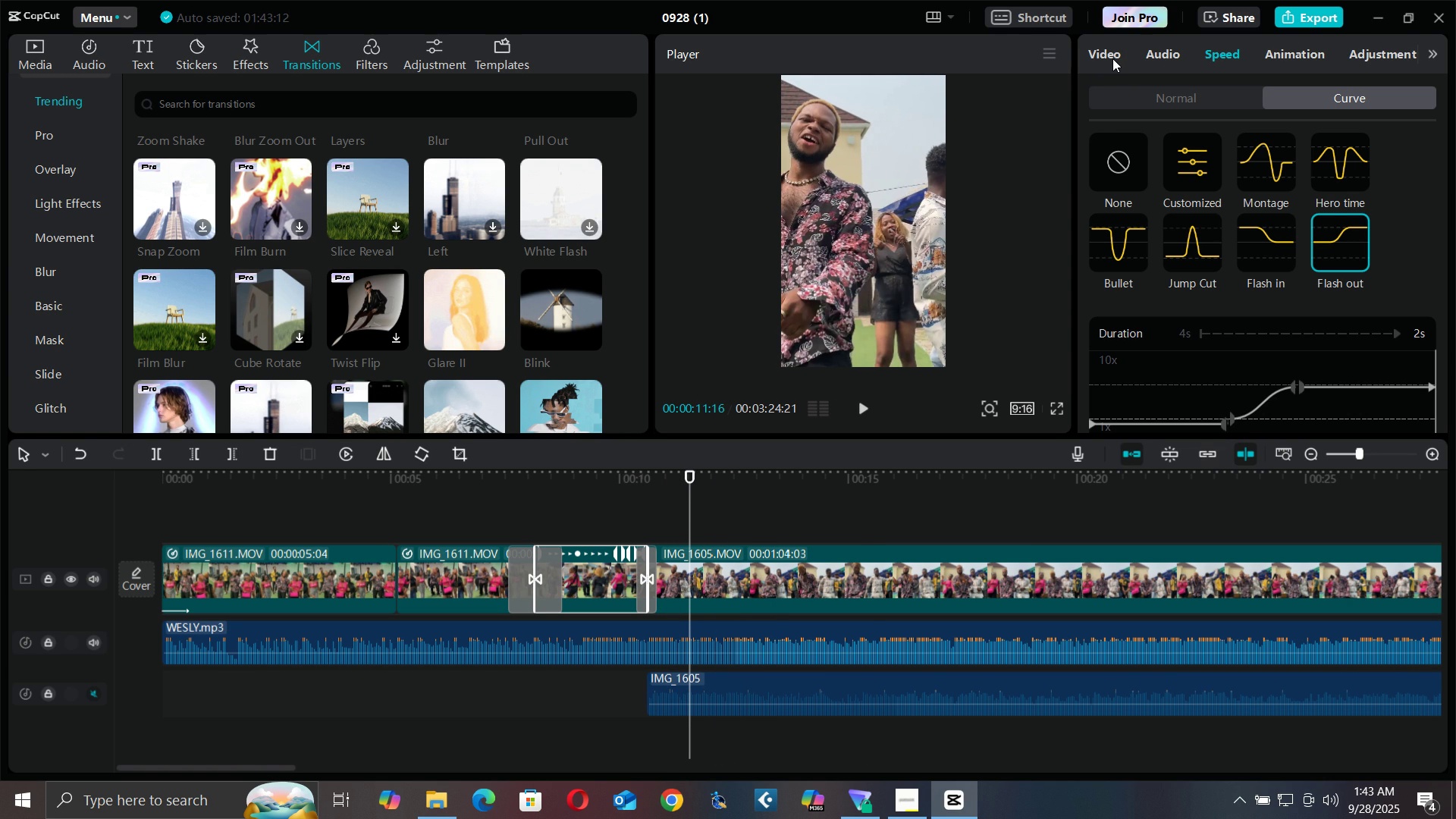 
triple_click([1112, 58])
 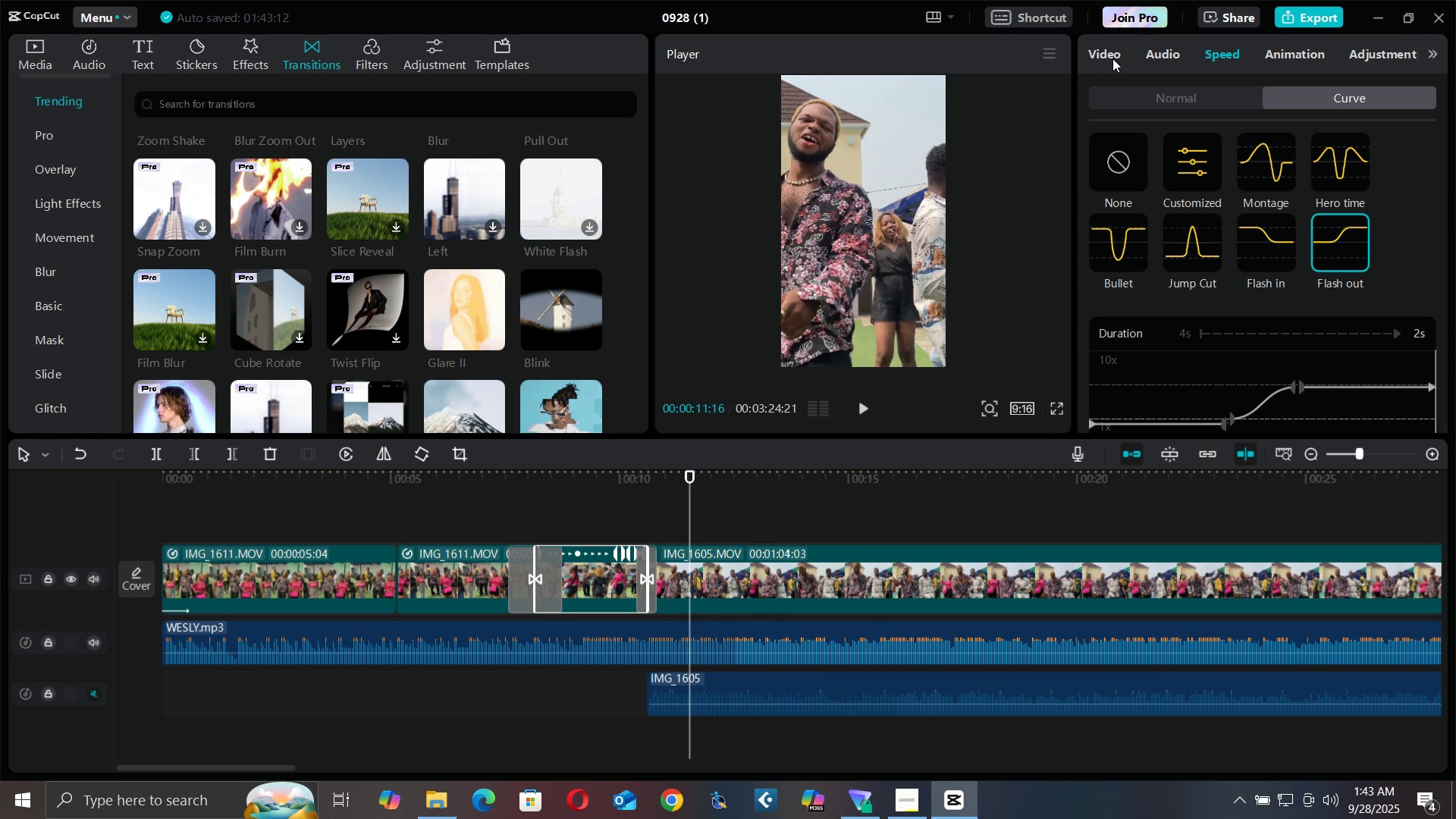 
triple_click([1112, 58])
 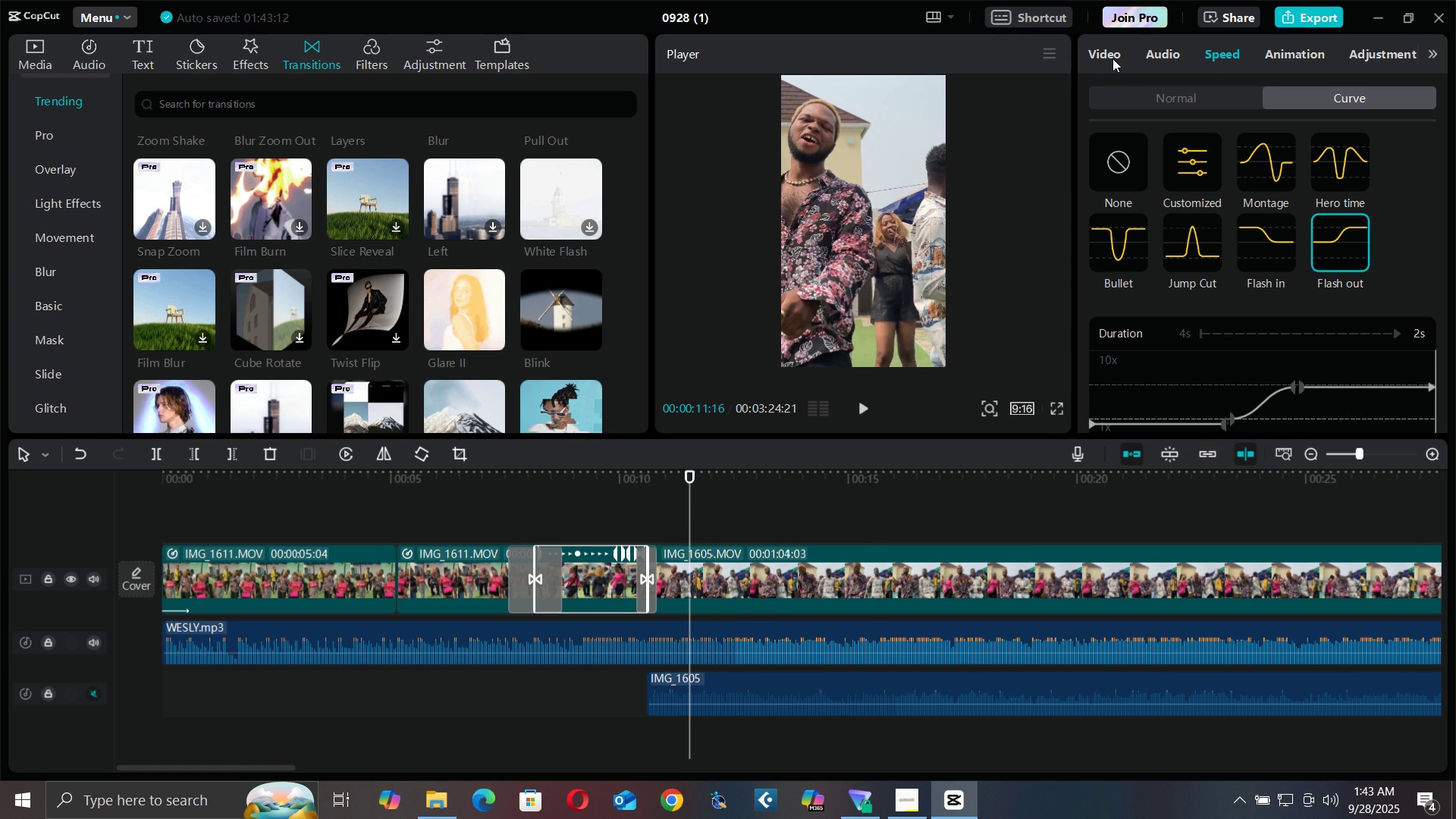 
triple_click([1112, 58])
 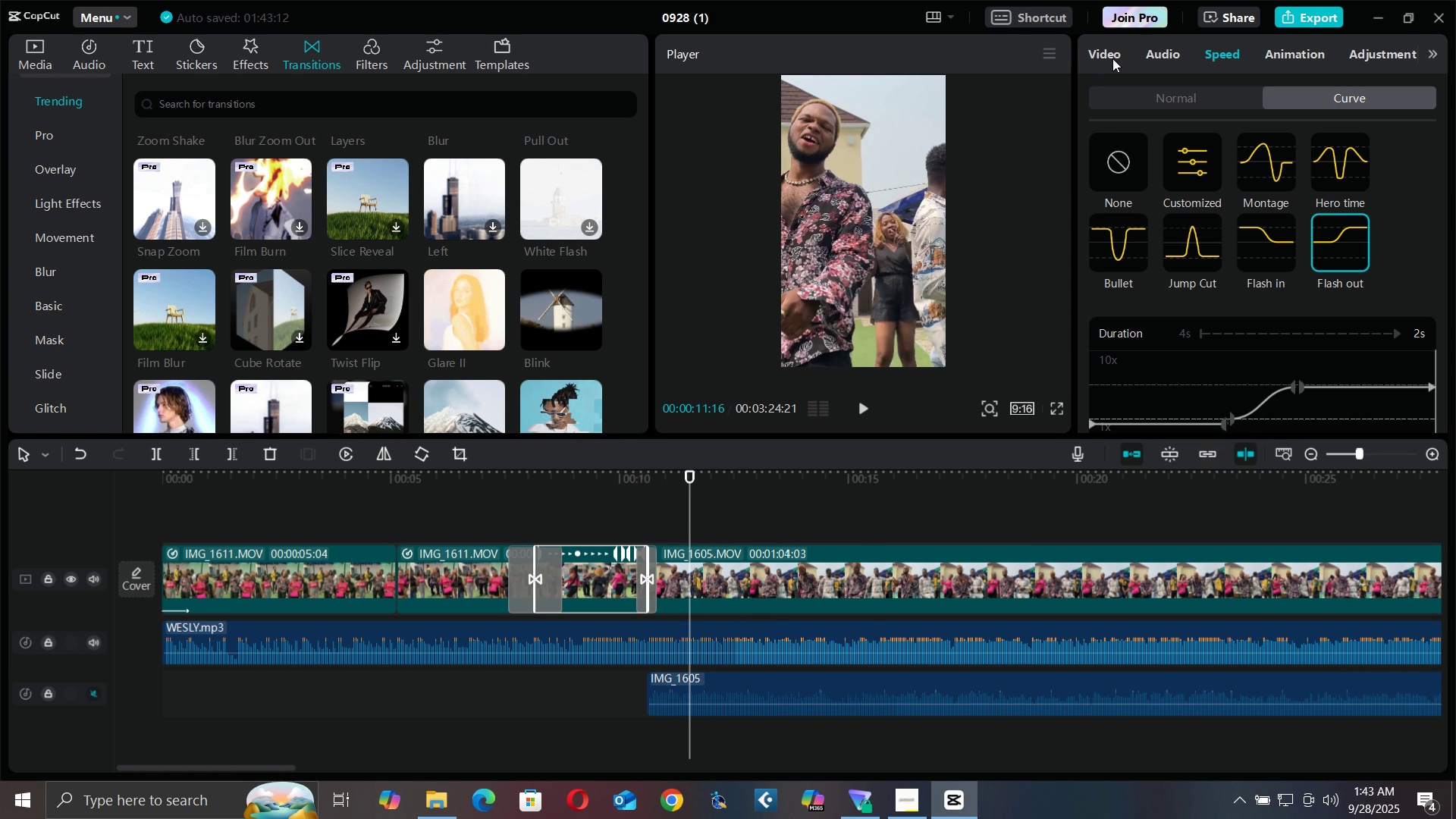 
triple_click([1112, 58])
 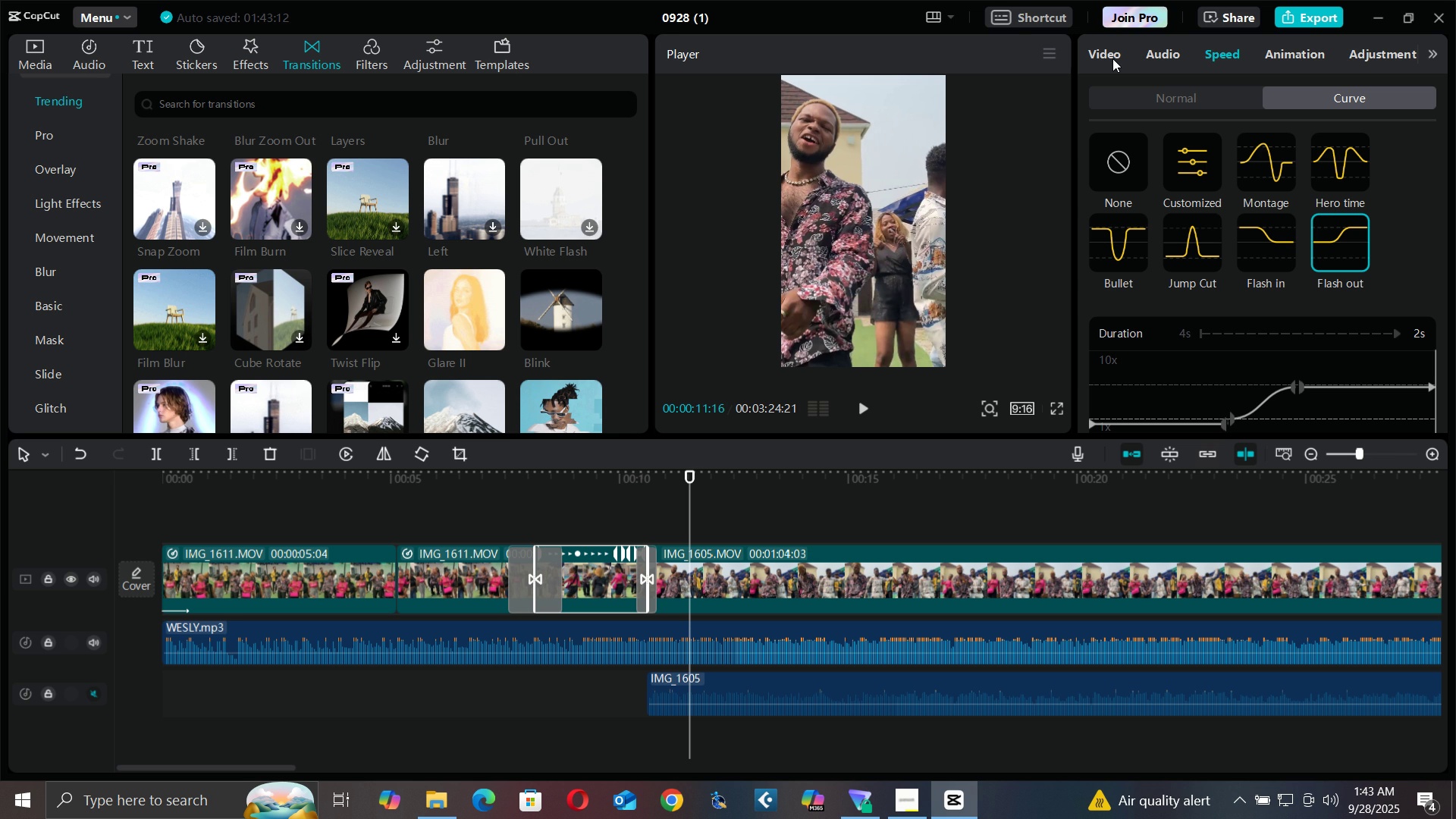 
wait(11.8)
 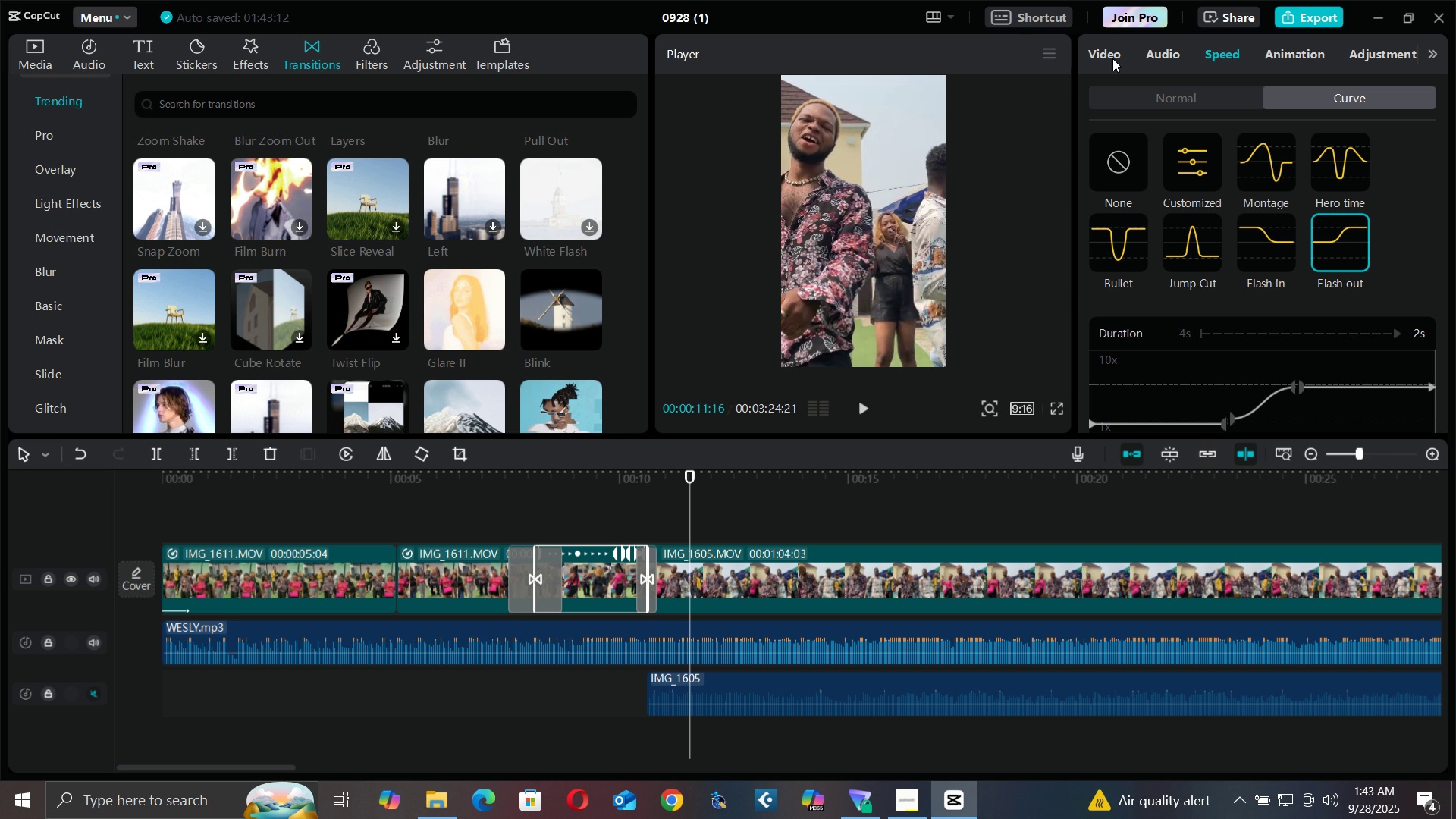 
double_click([1104, 52])
 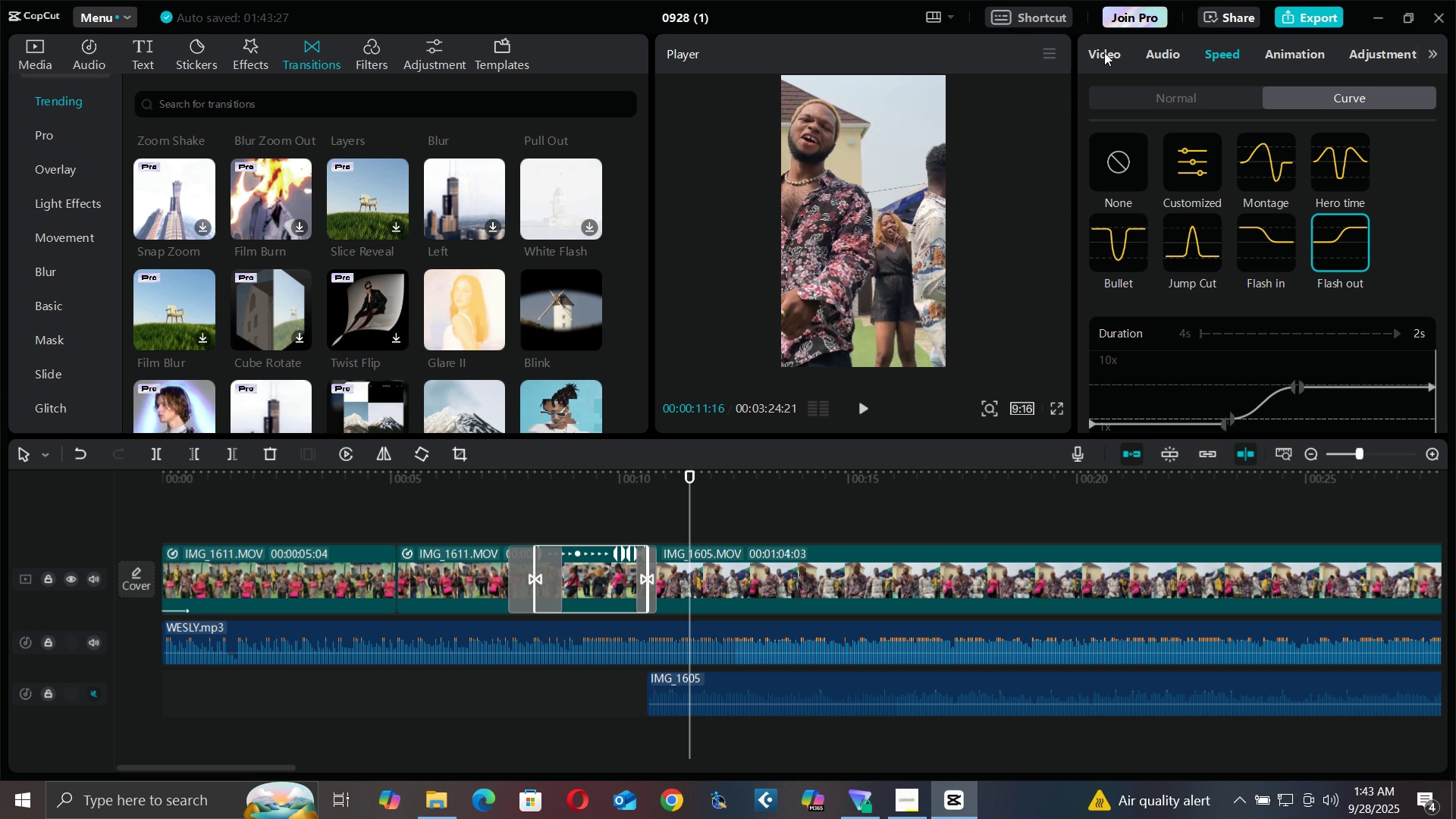 
triple_click([1104, 52])
 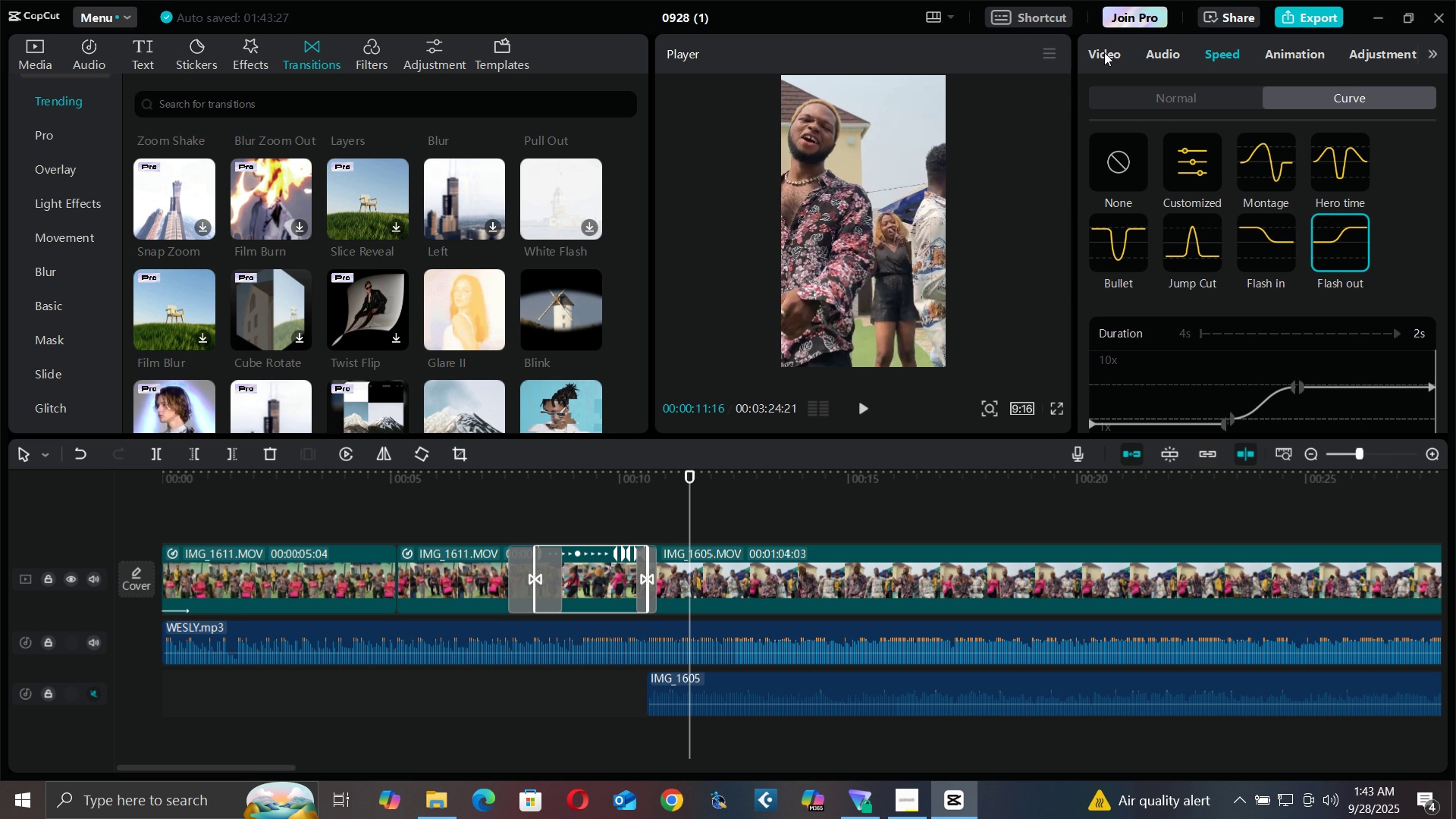 
triple_click([1104, 52])
 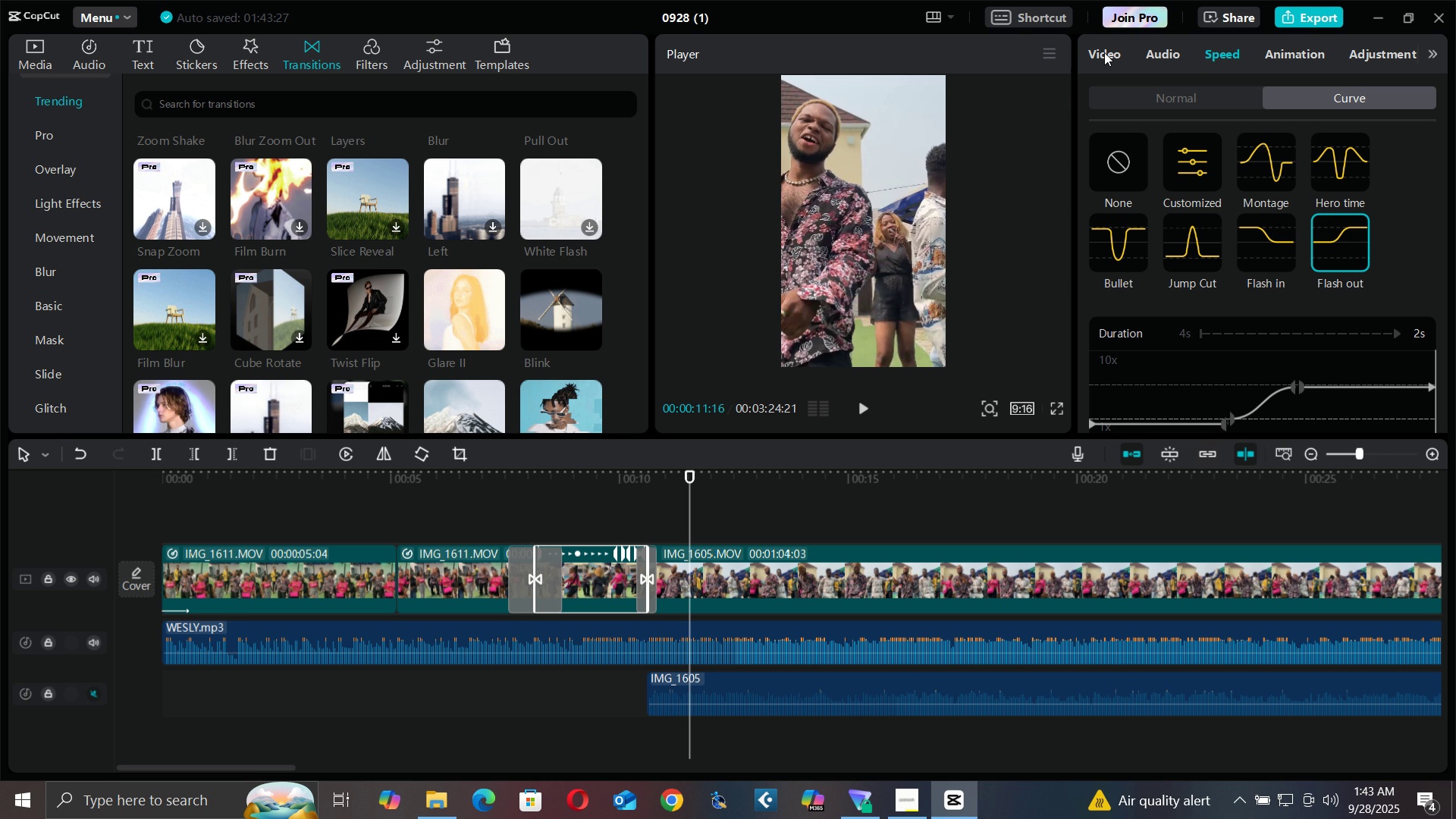 
triple_click([1104, 52])
 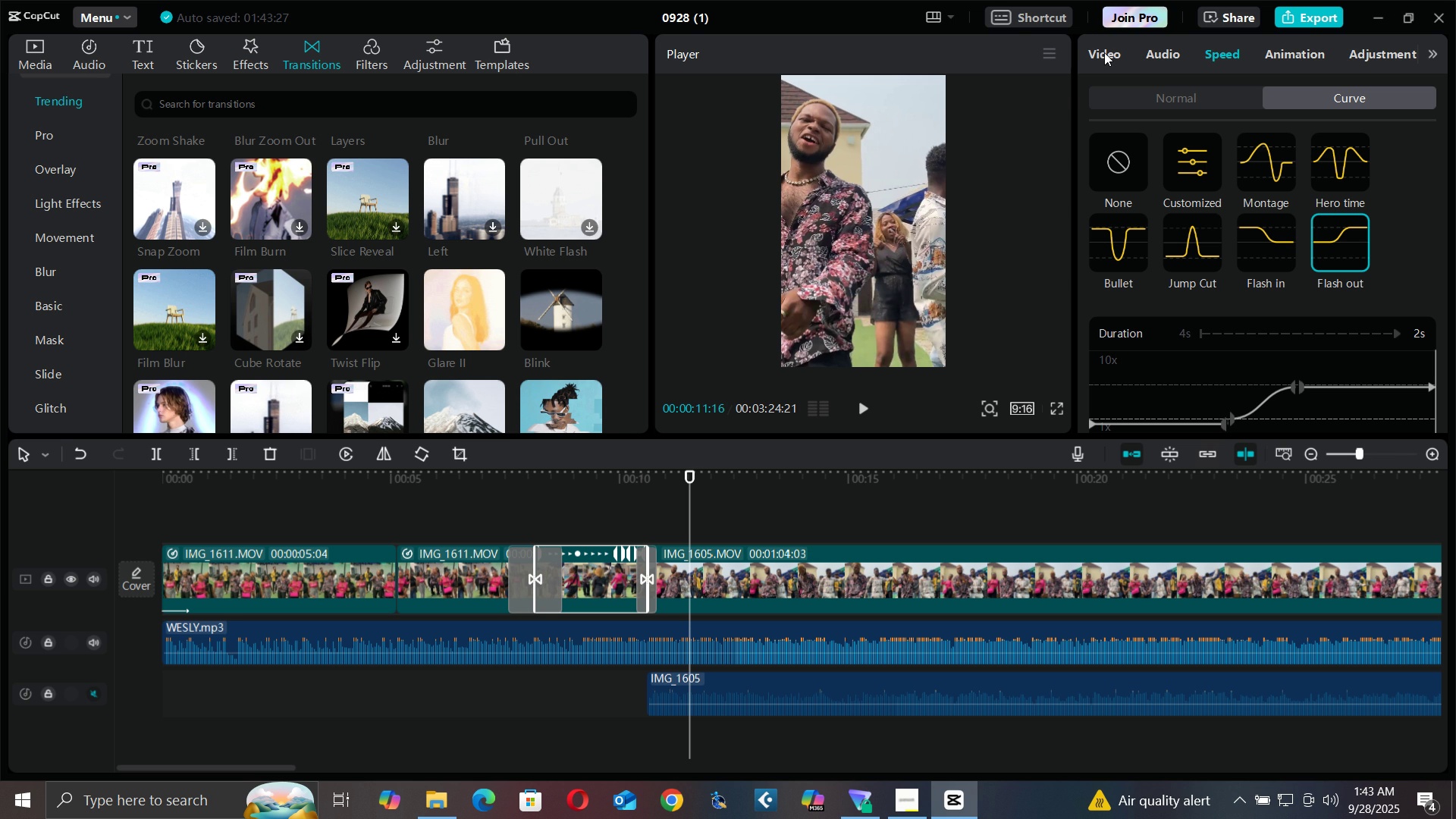 
triple_click([1104, 52])
 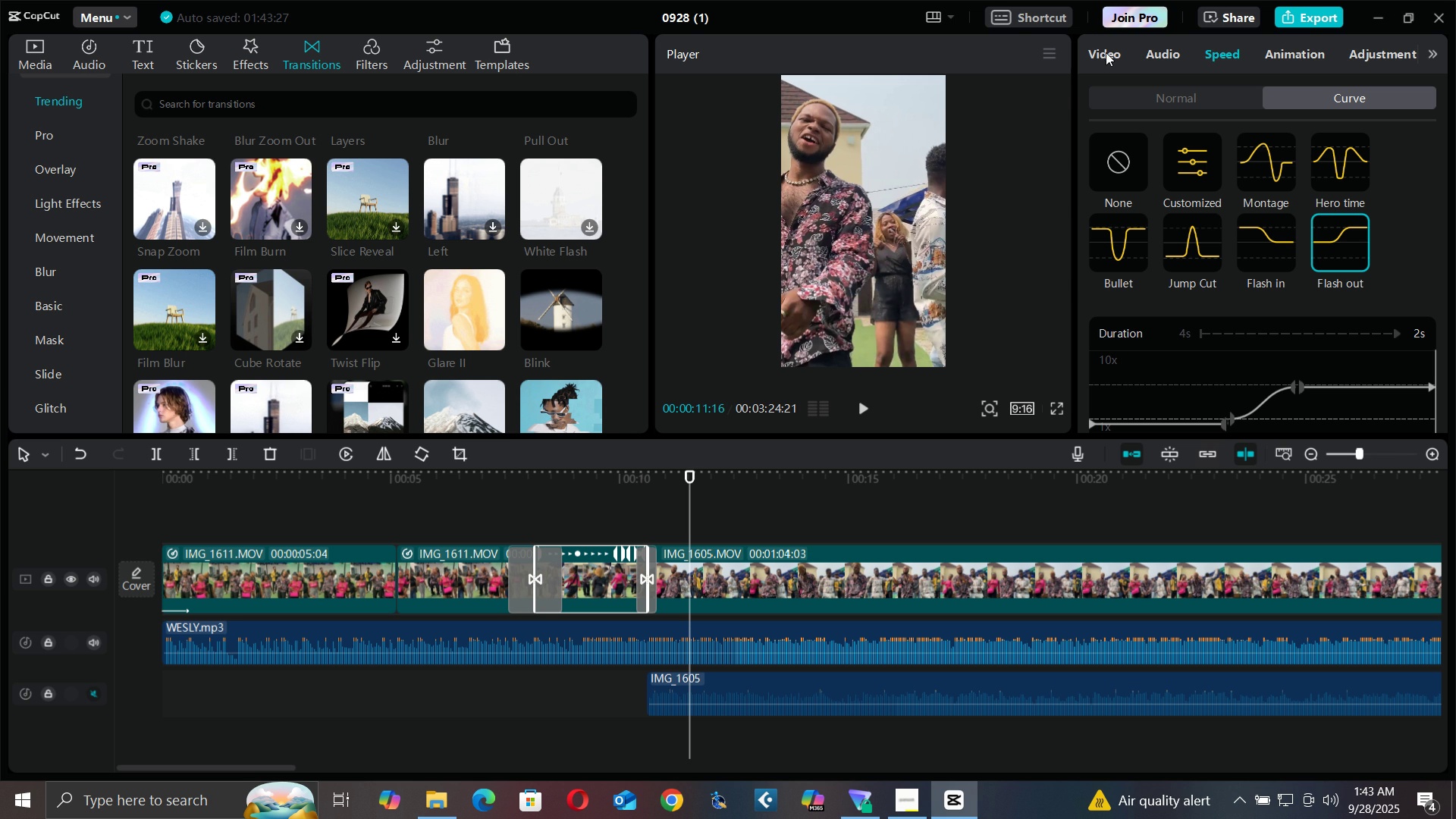 
triple_click([1104, 52])
 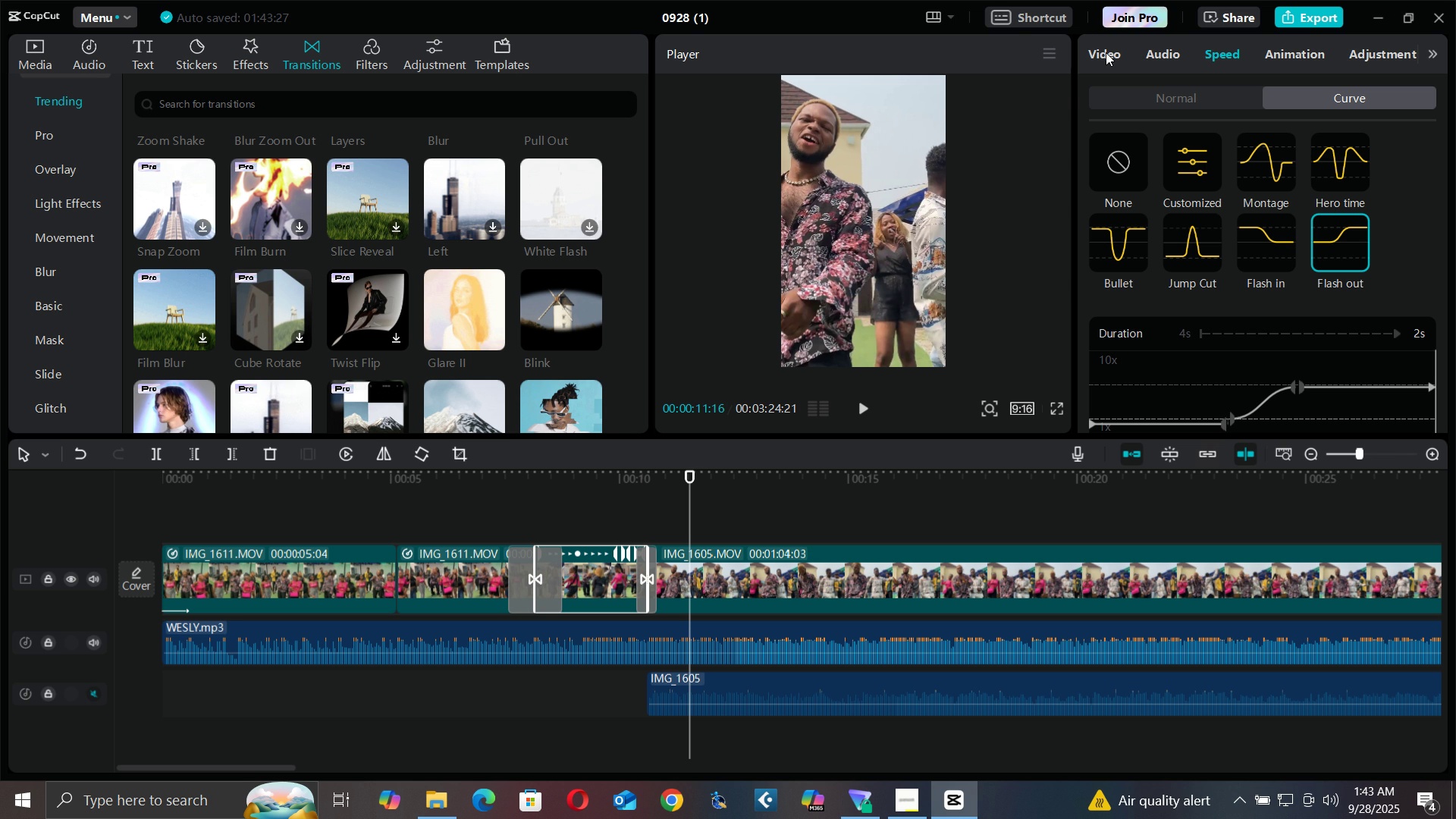 
triple_click([1104, 52])
 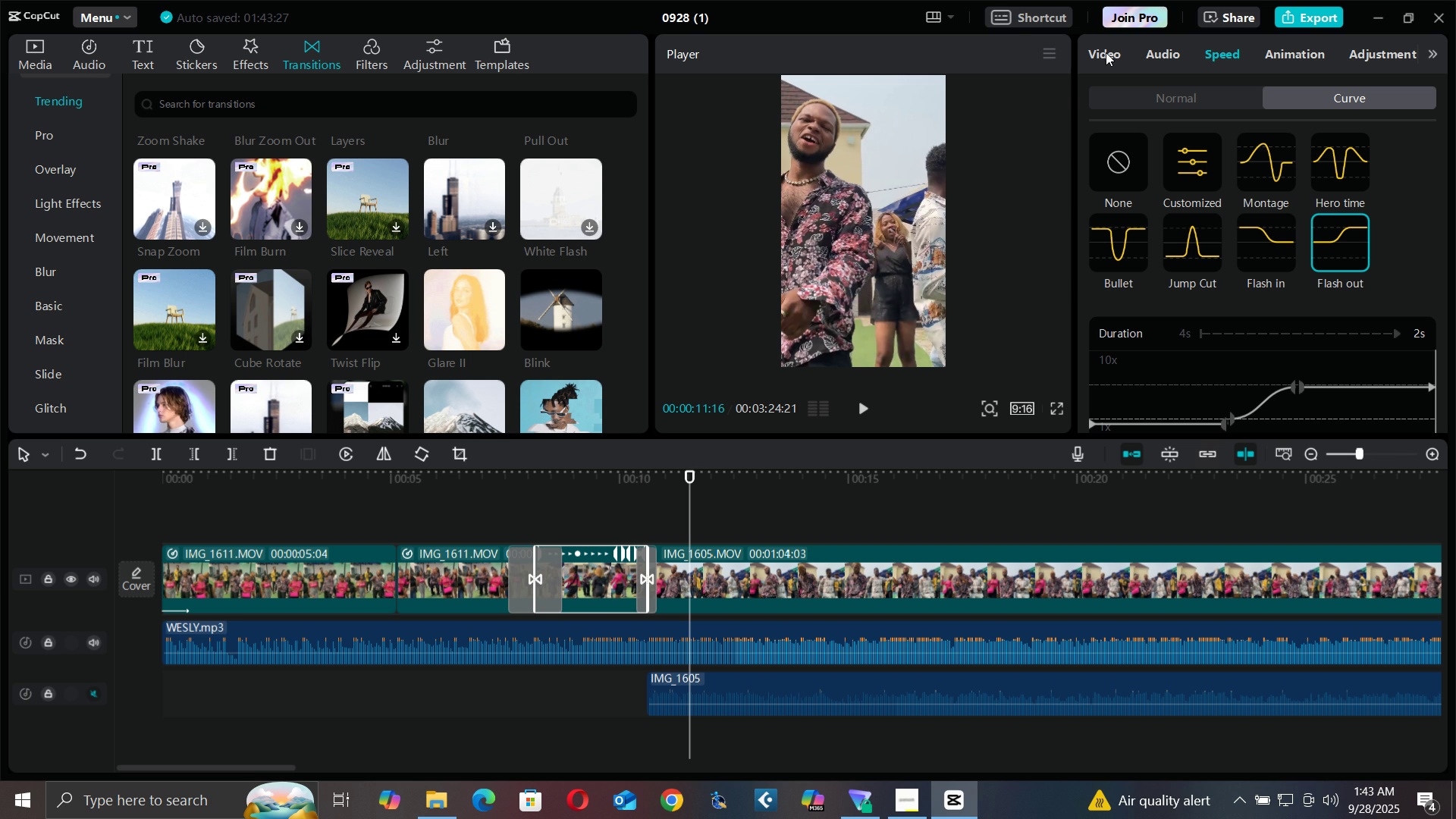 
triple_click([1104, 52])
 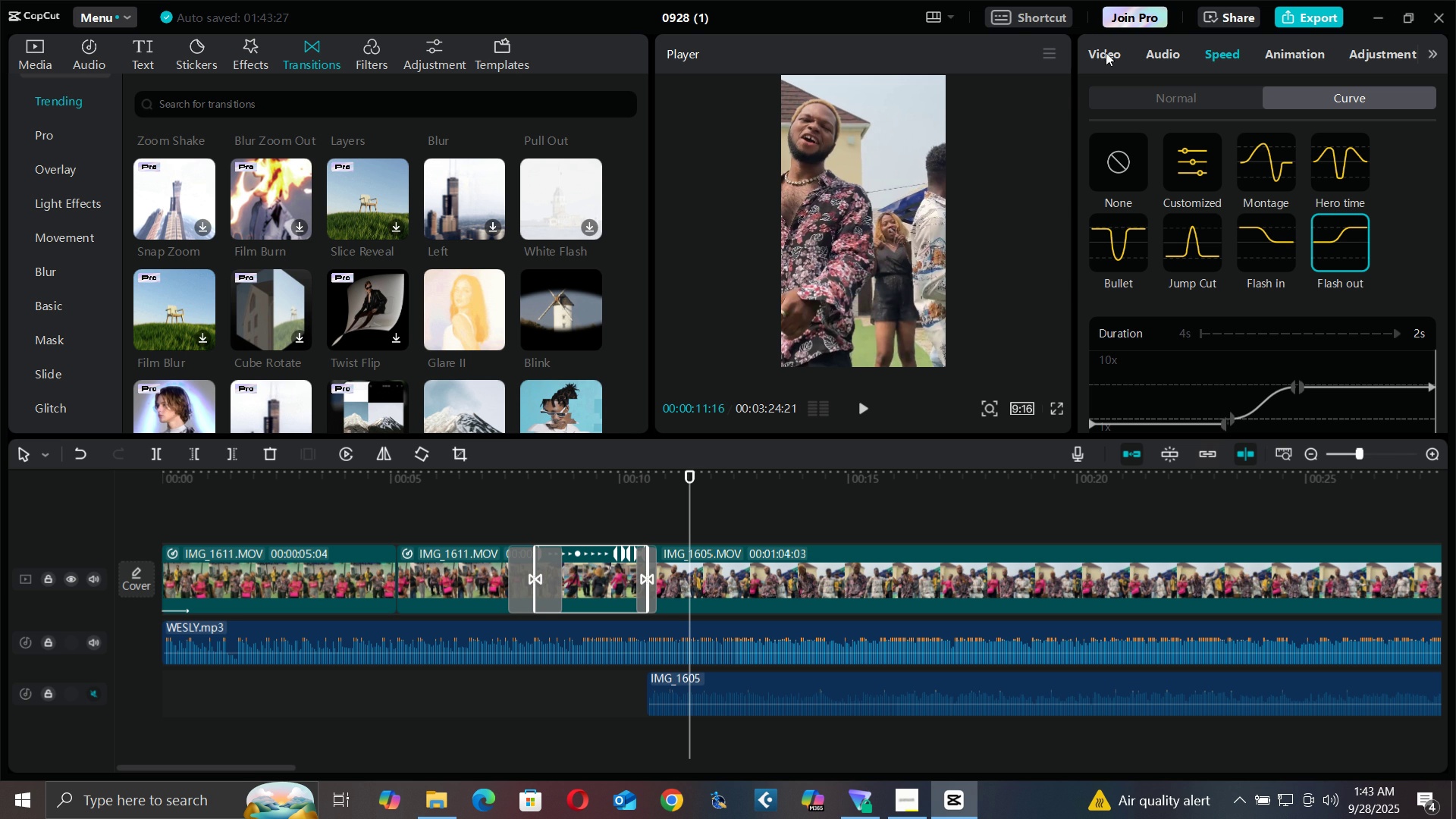 
triple_click([1104, 52])
 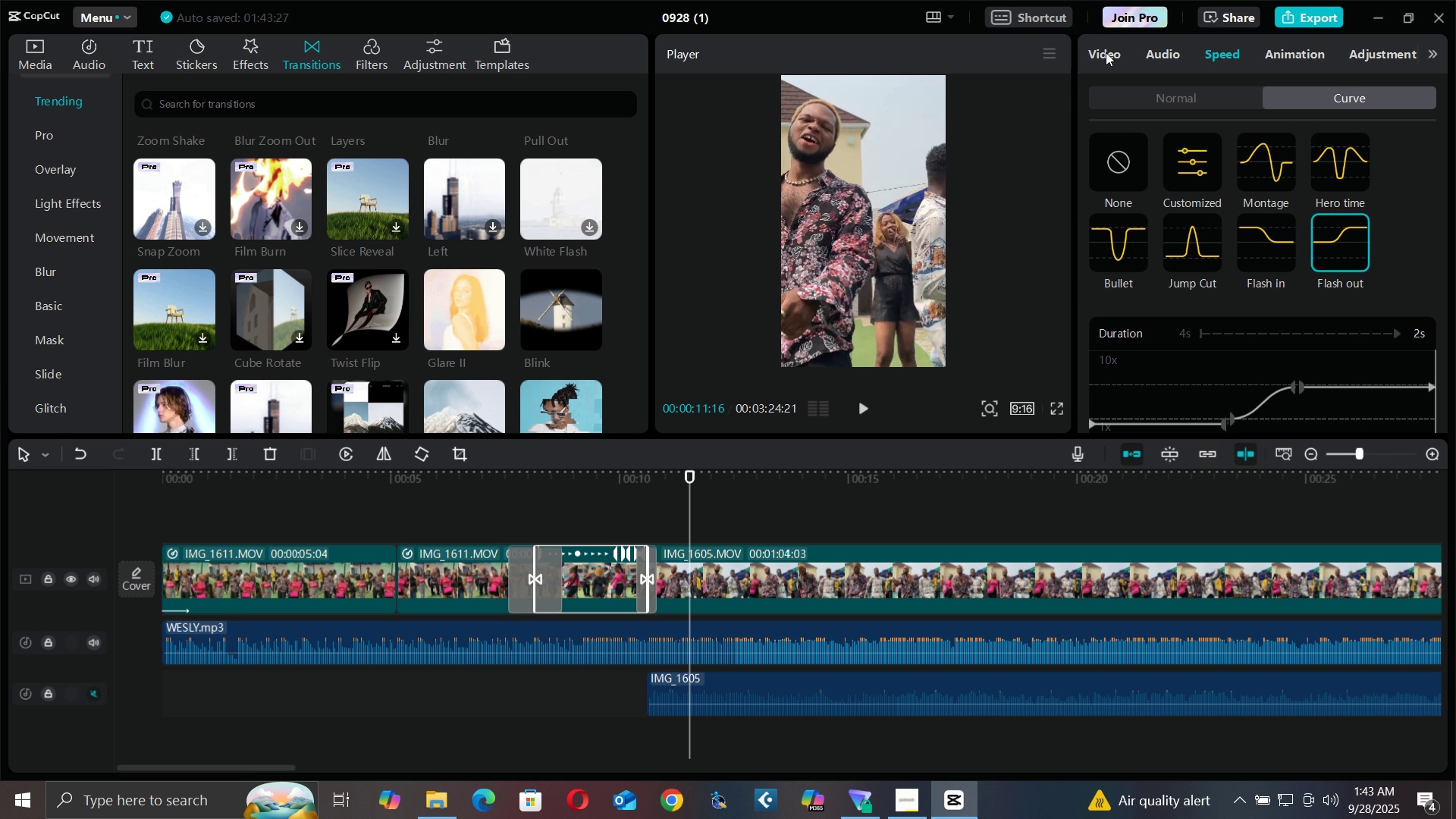 
triple_click([1104, 52])
 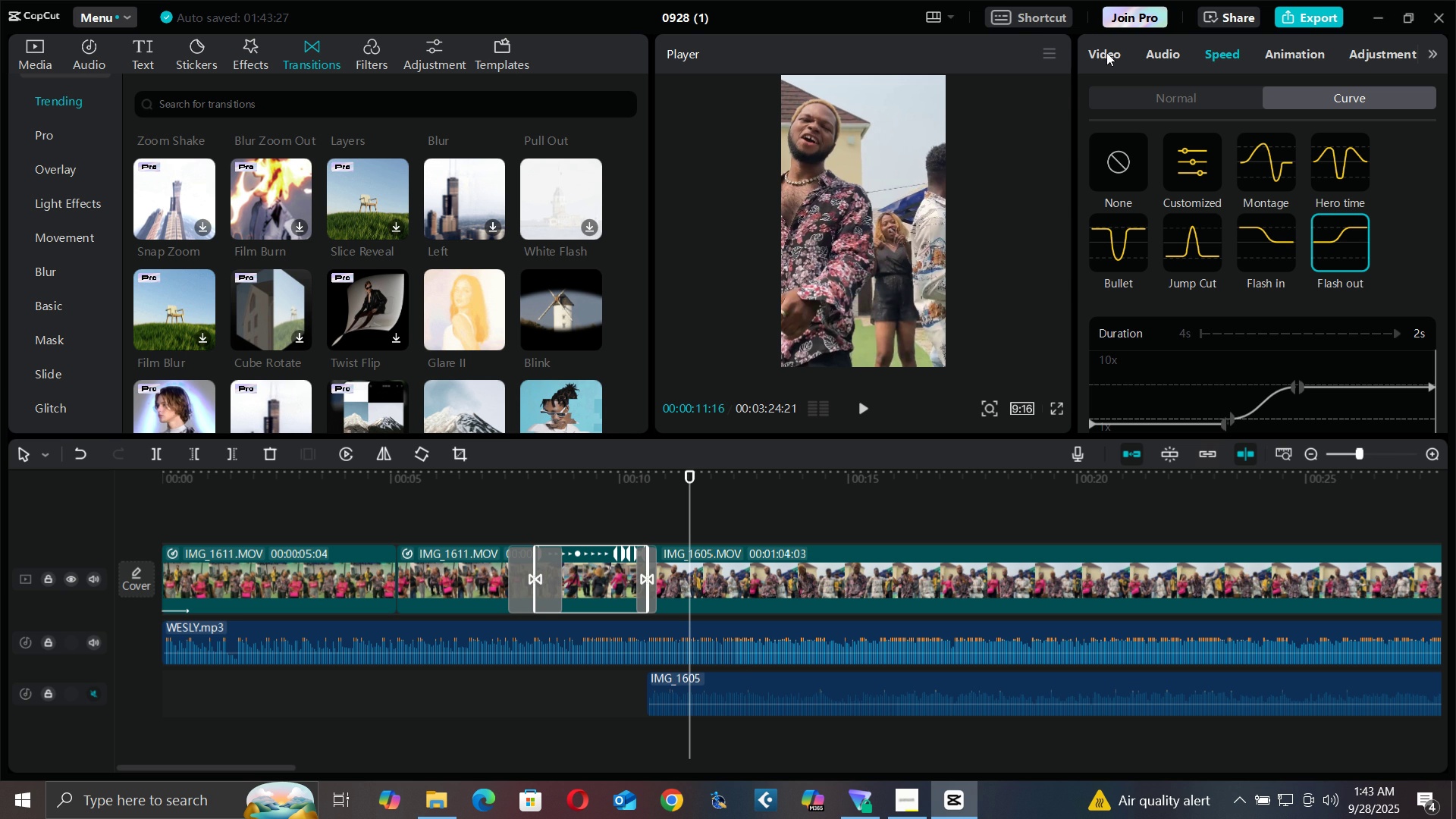 
triple_click([1104, 52])
 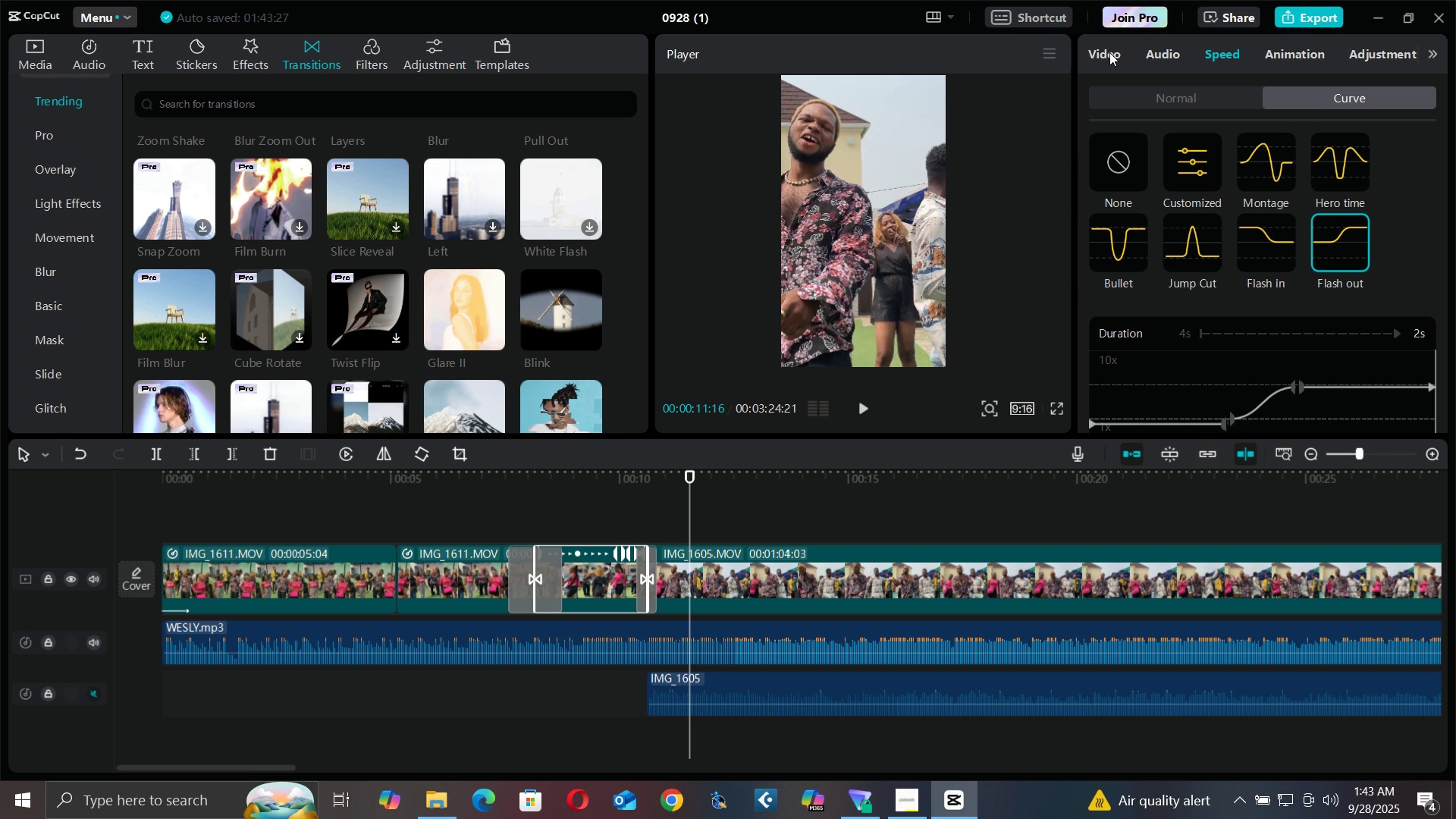 
triple_click([1107, 52])
 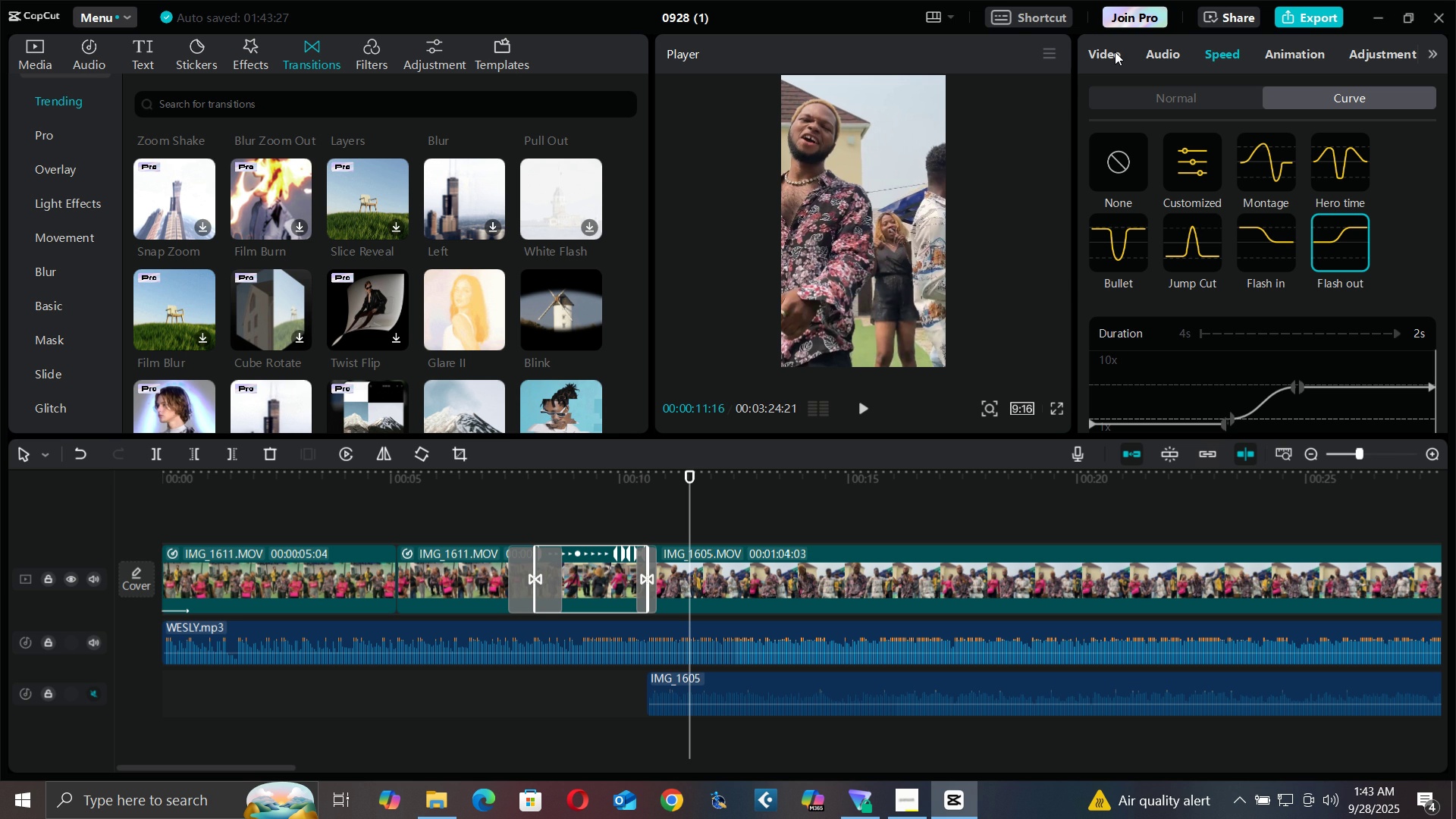 
triple_click([1115, 52])
 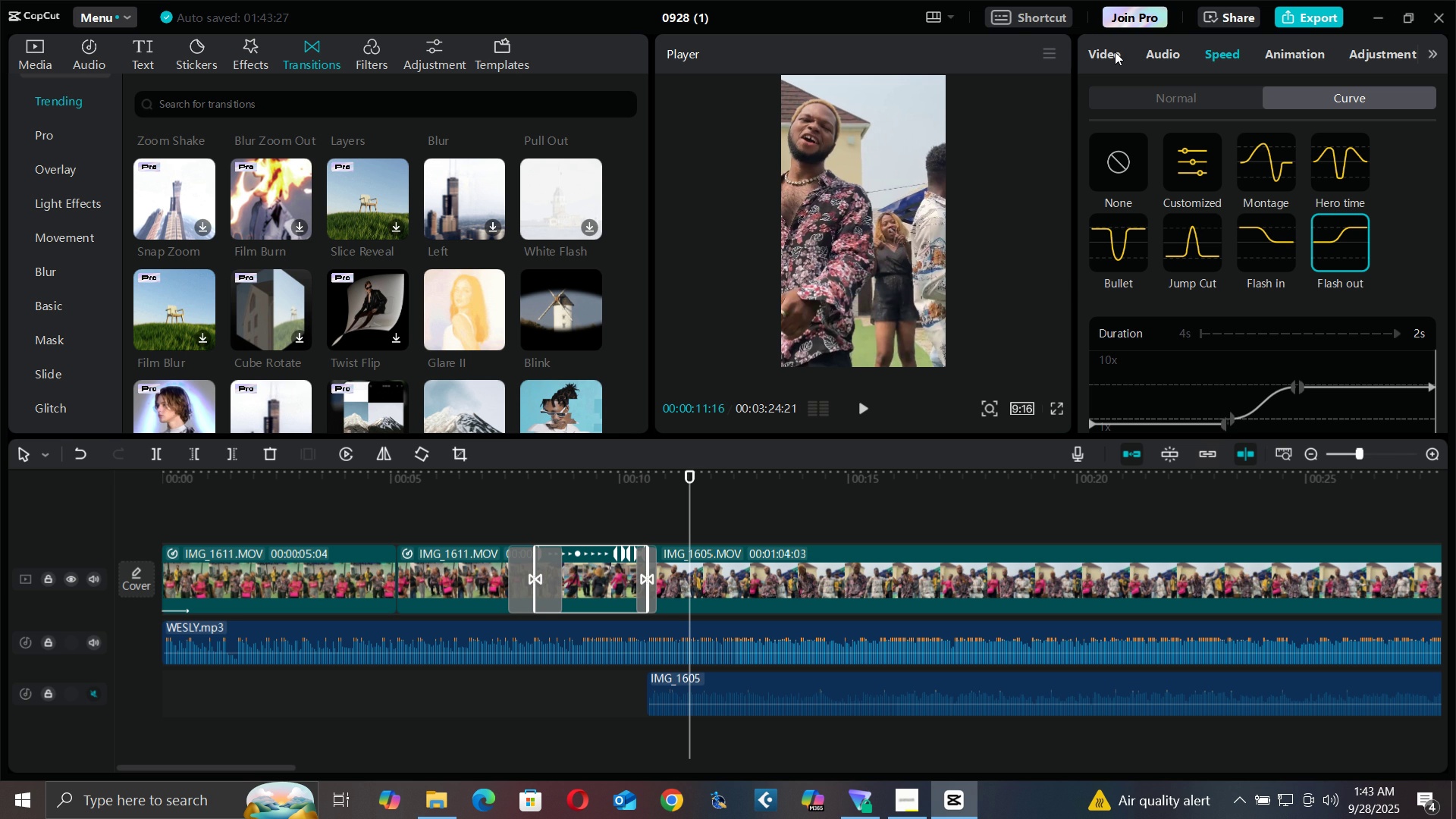 
triple_click([1115, 52])
 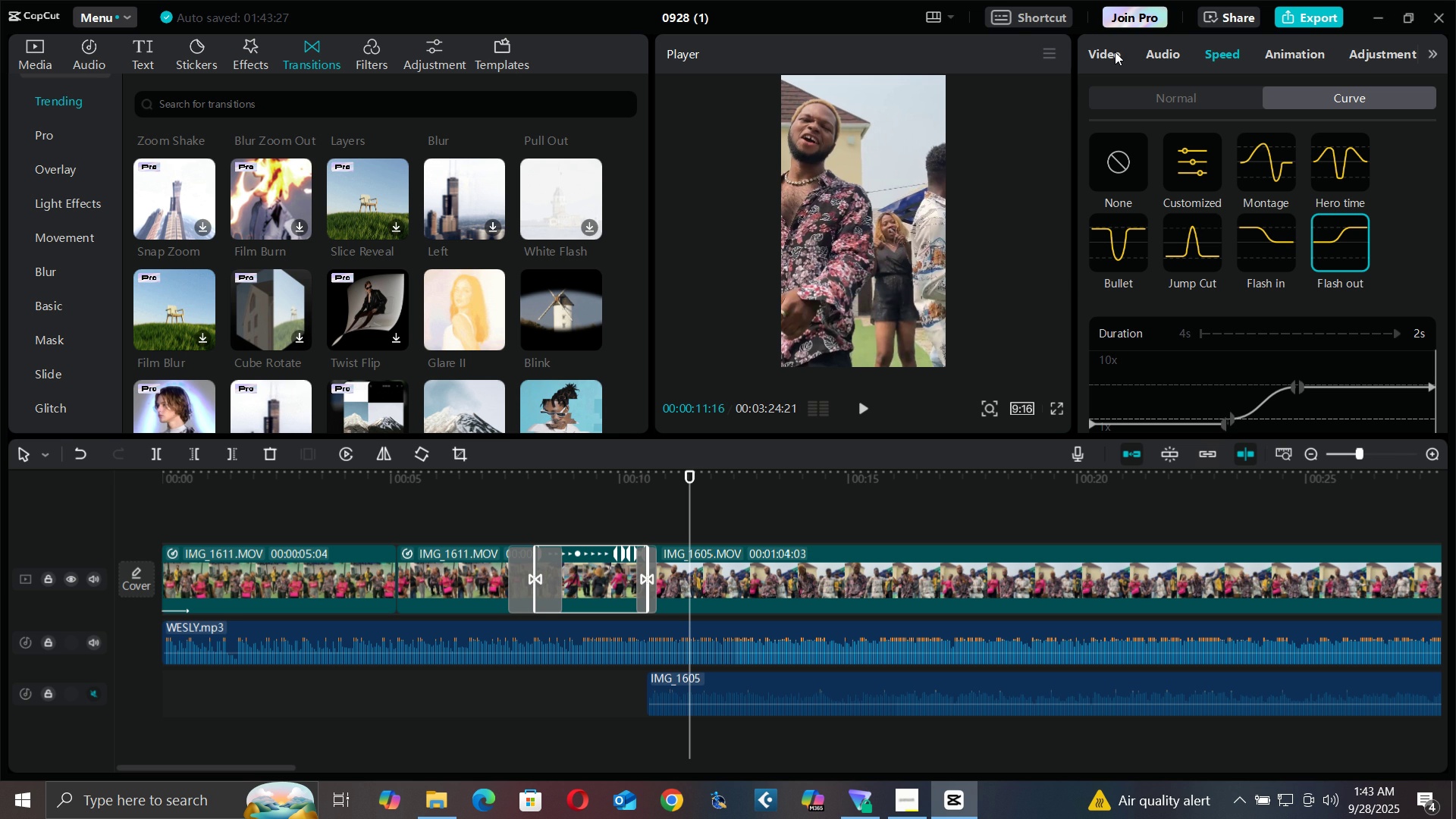 
triple_click([1115, 52])
 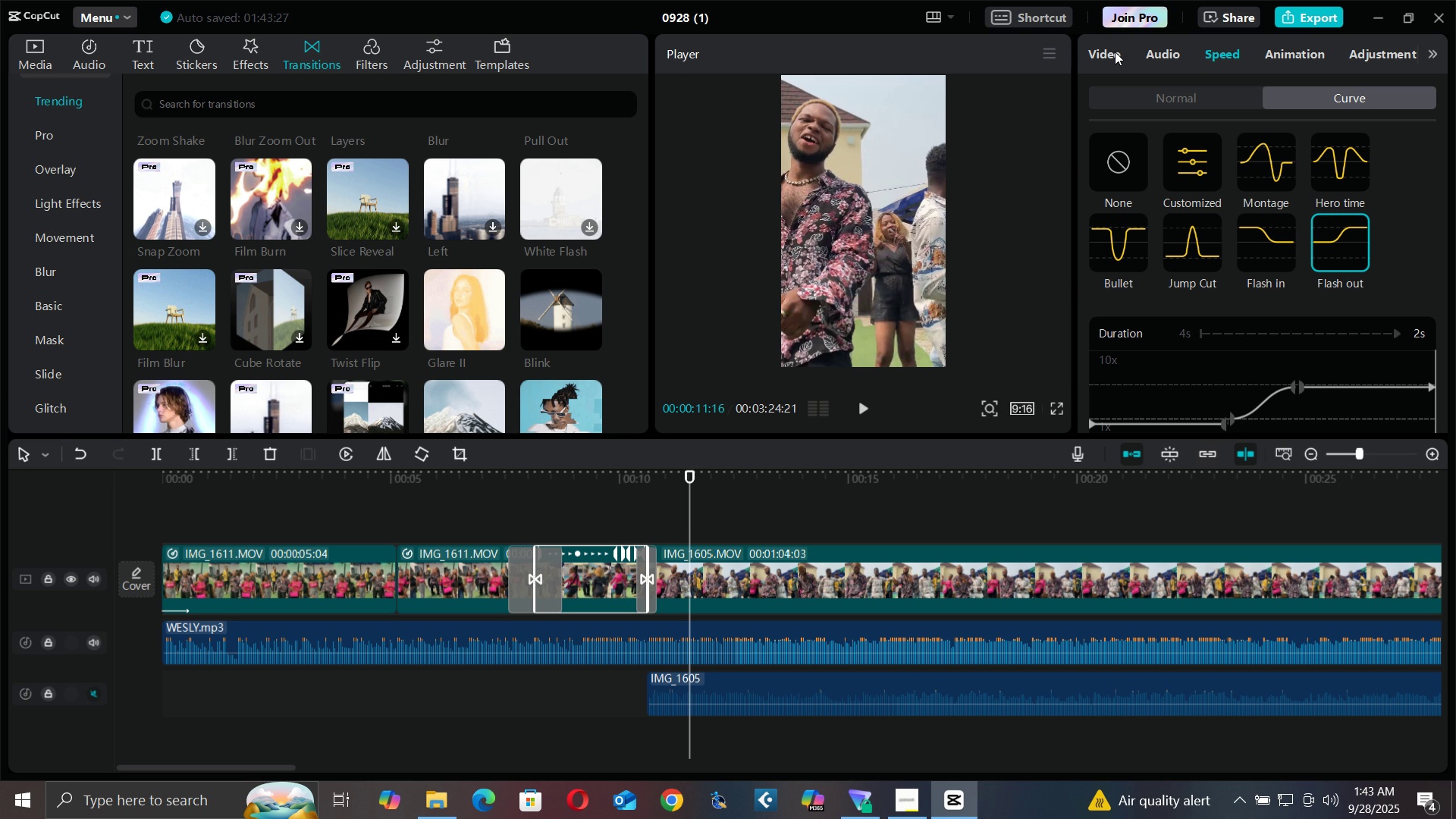 
triple_click([1115, 52])
 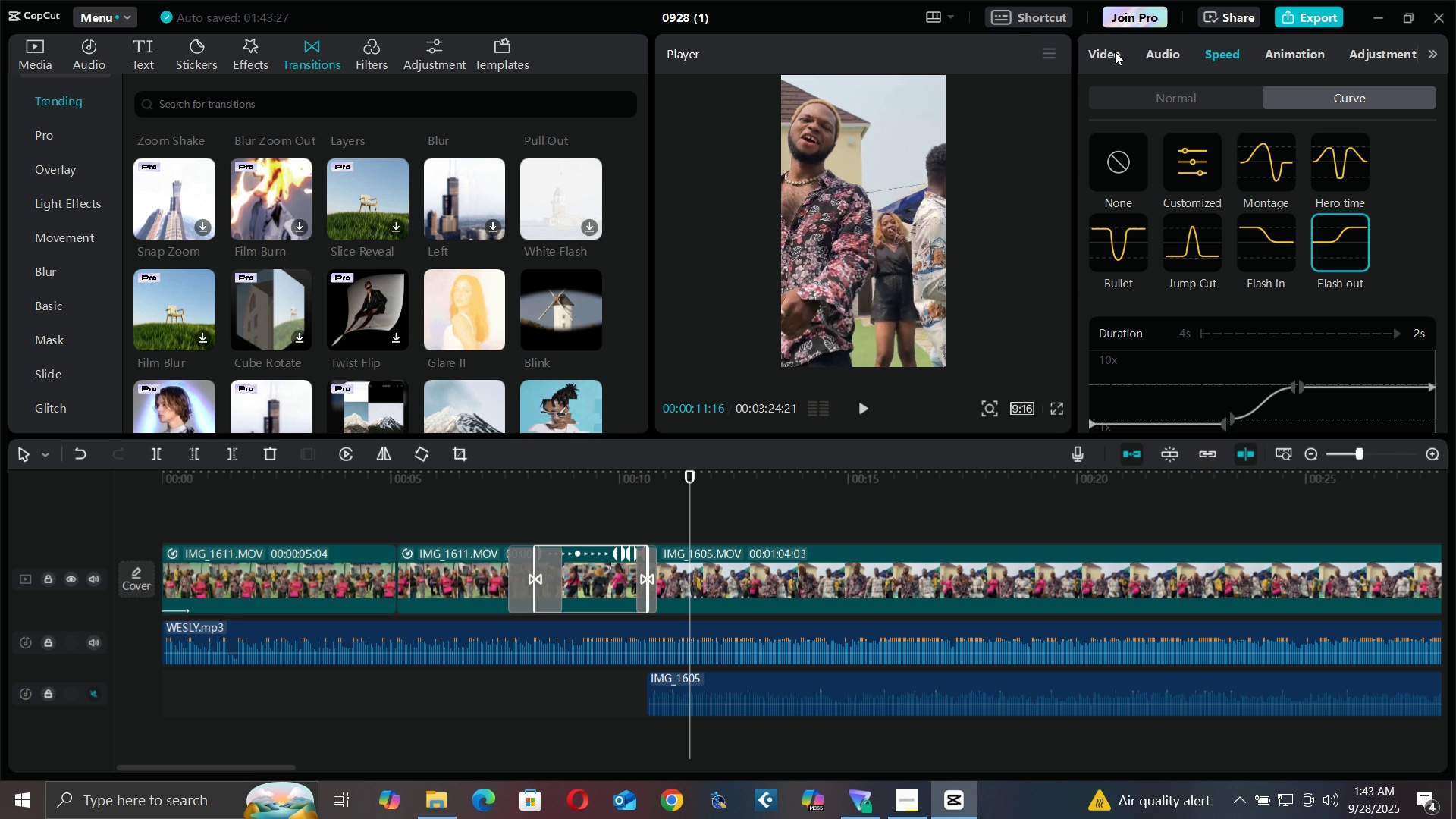 
triple_click([1115, 52])
 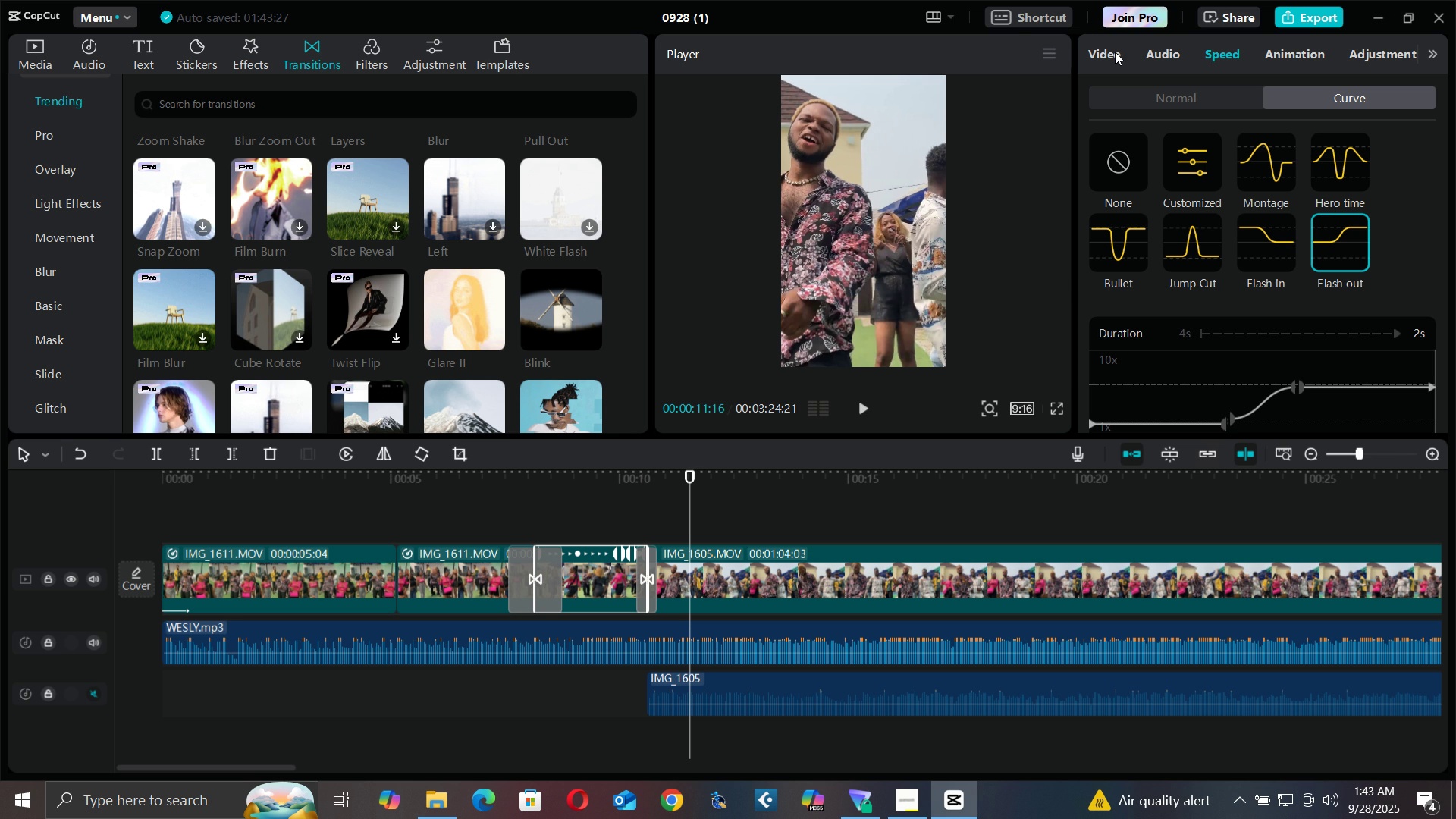 
triple_click([1115, 52])
 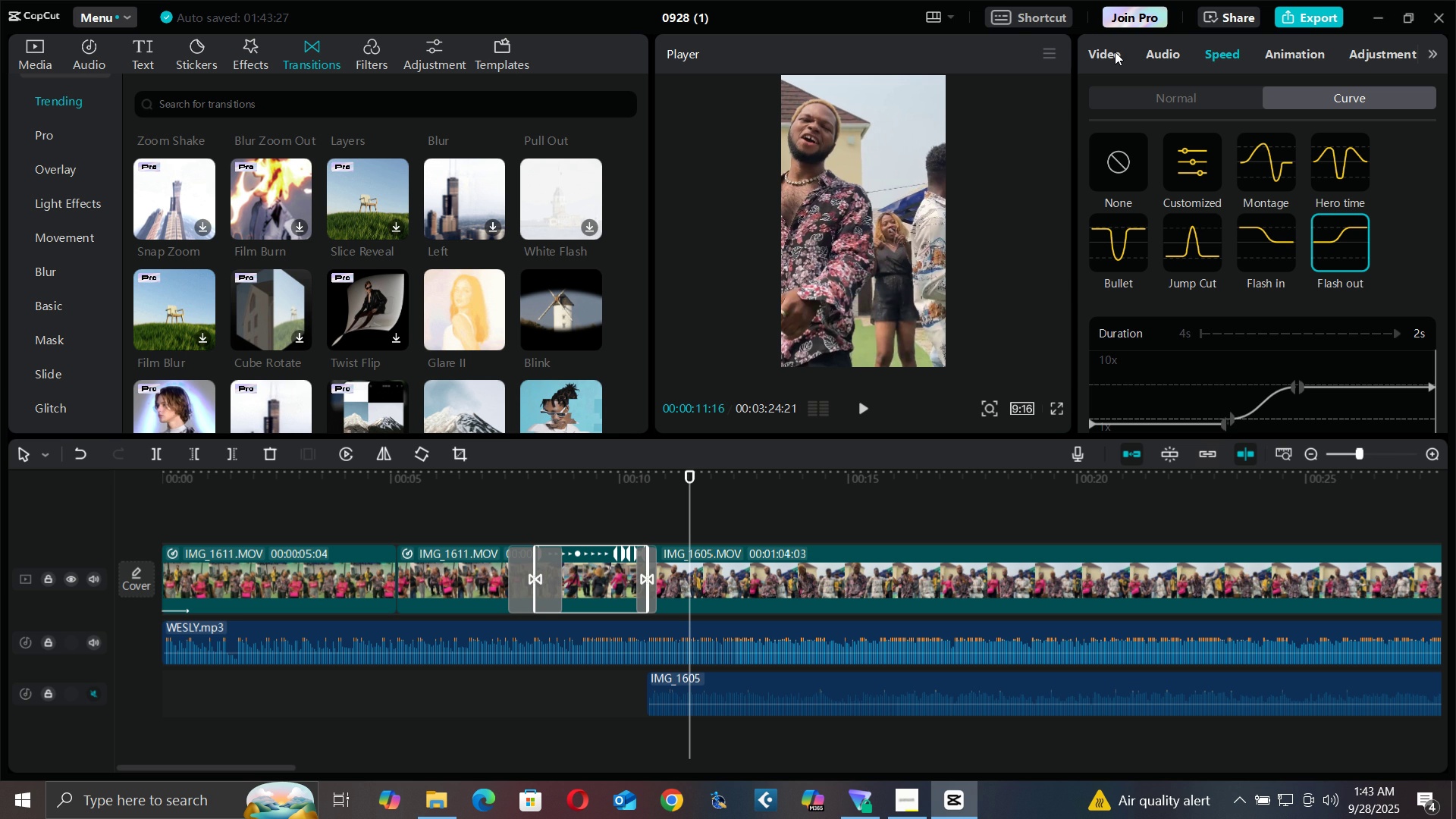 
triple_click([1115, 52])
 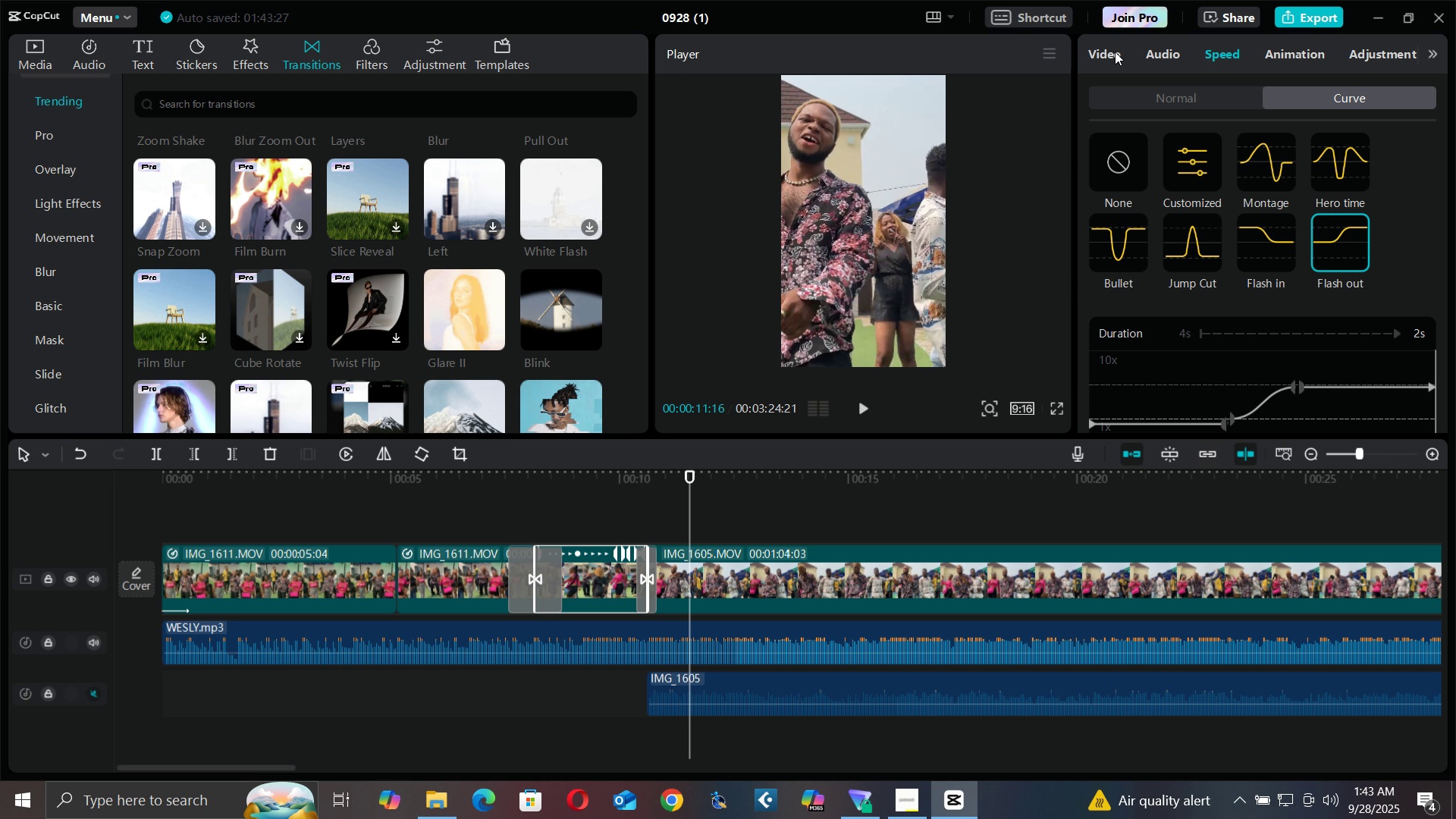 
triple_click([1115, 52])
 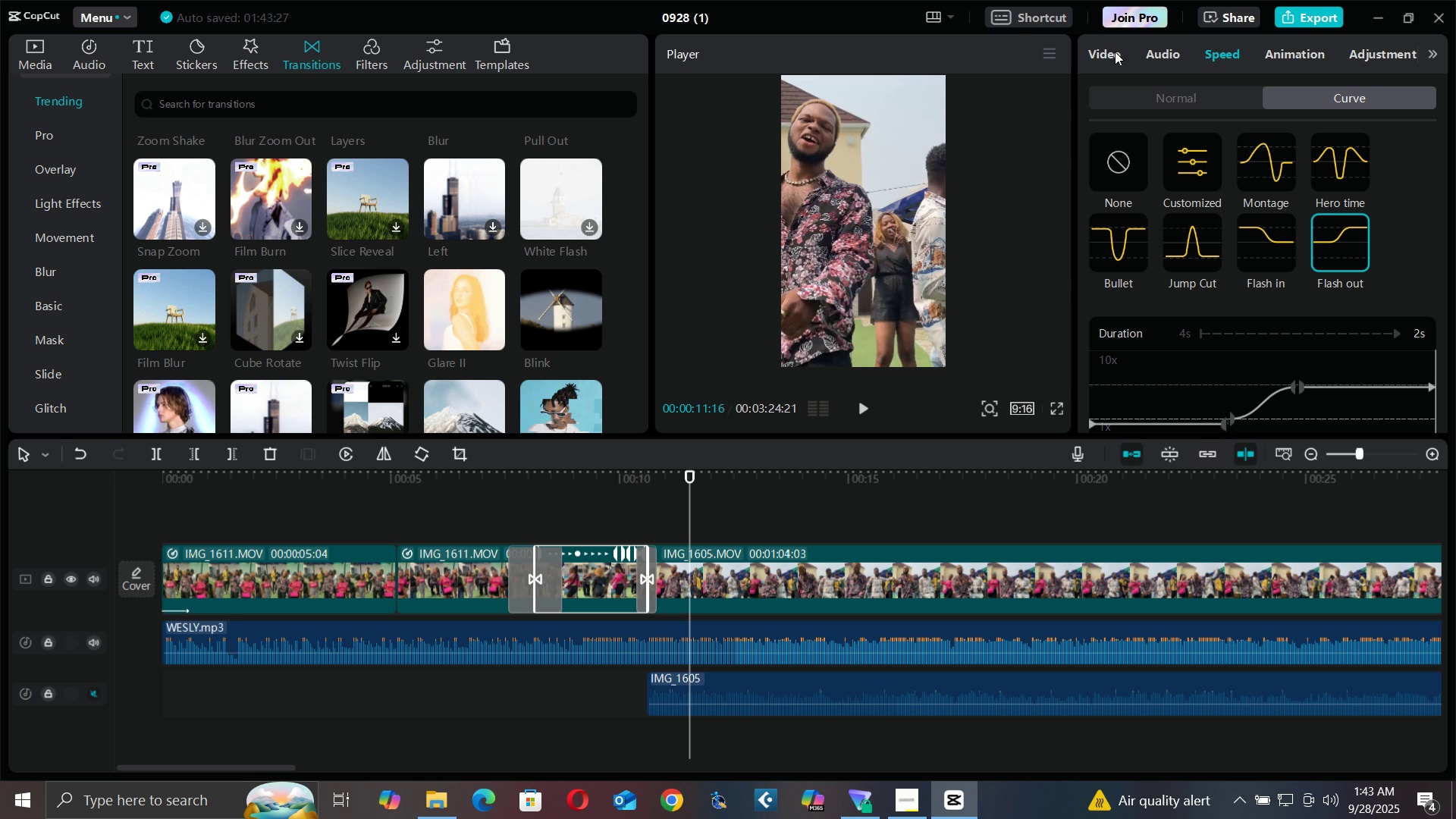 
triple_click([1115, 52])
 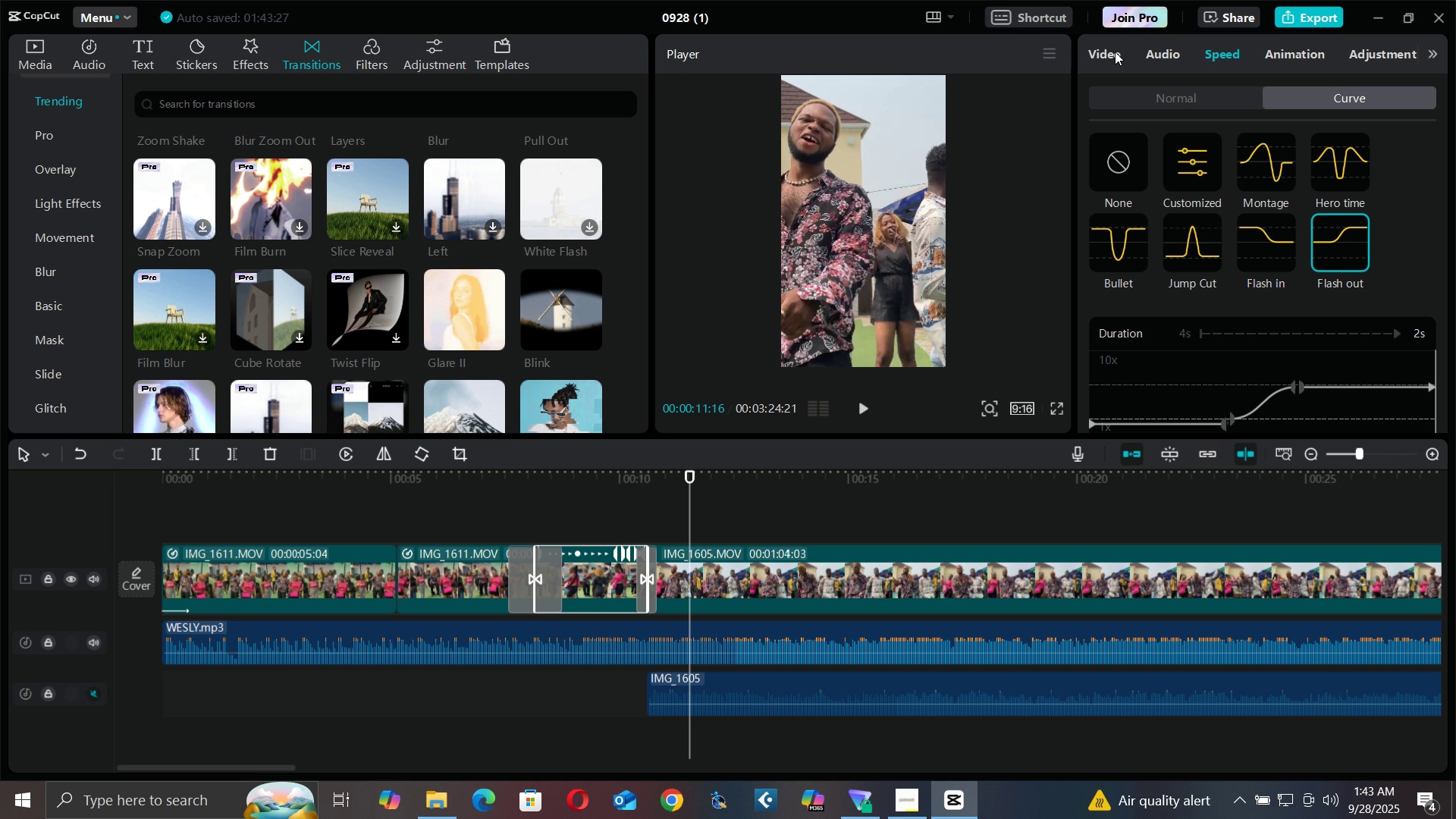 
triple_click([1115, 52])
 